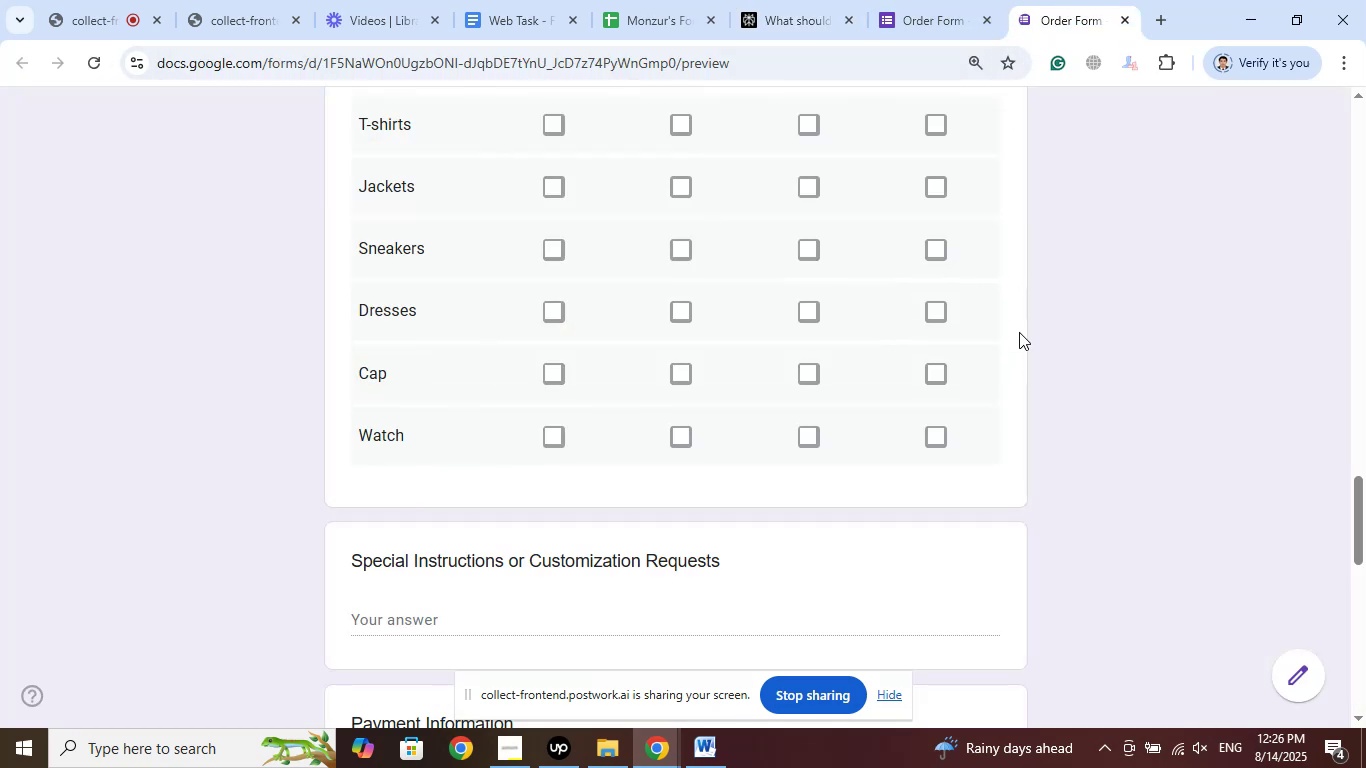 
scroll: coordinate [1019, 331], scroll_direction: up, amount: 34.0
 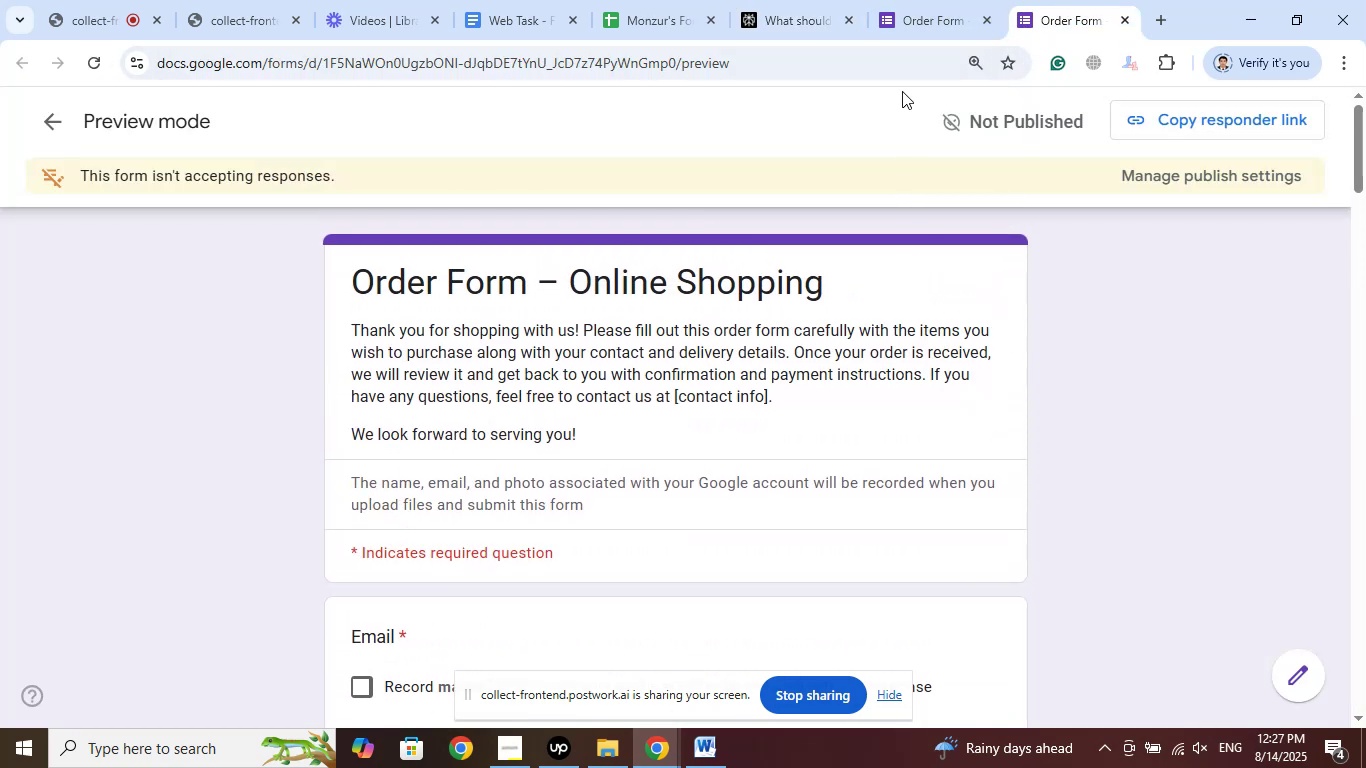 
left_click([911, 0])
 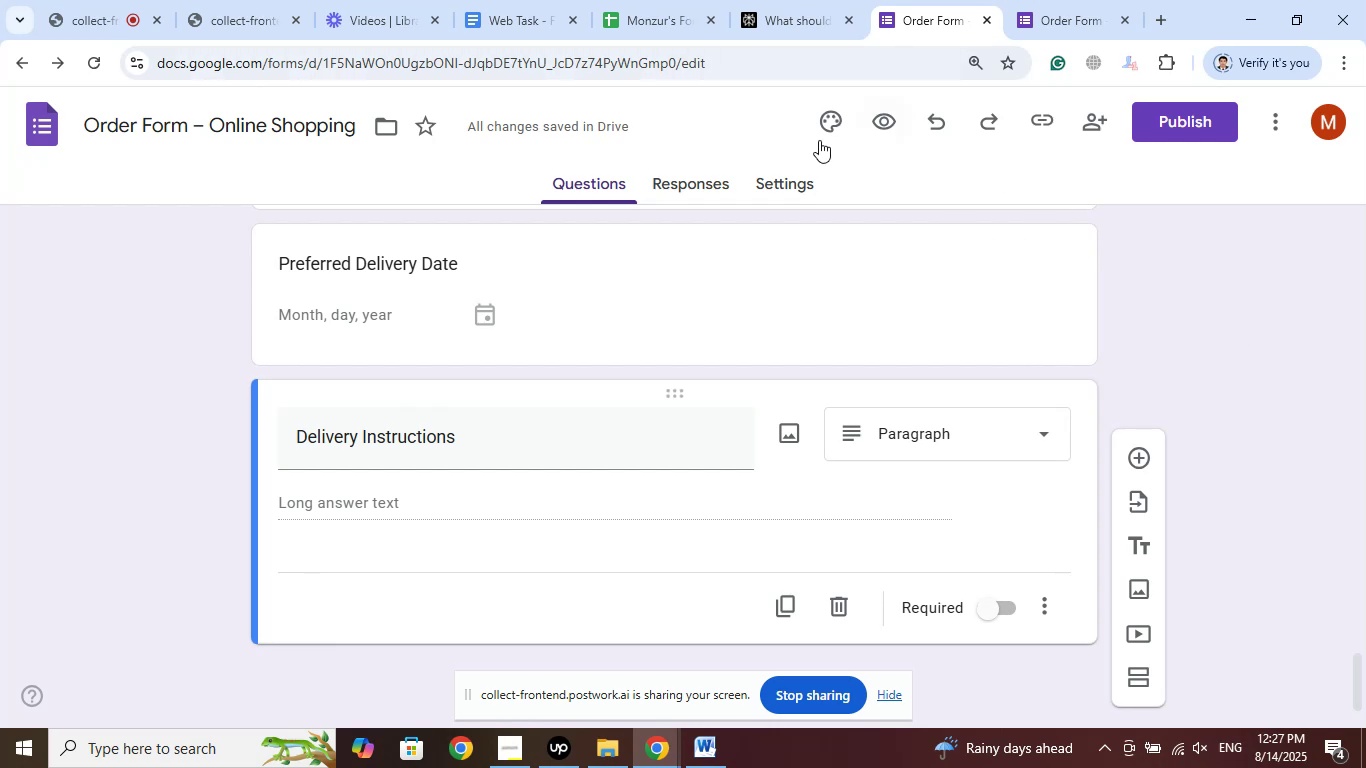 
left_click([816, 129])
 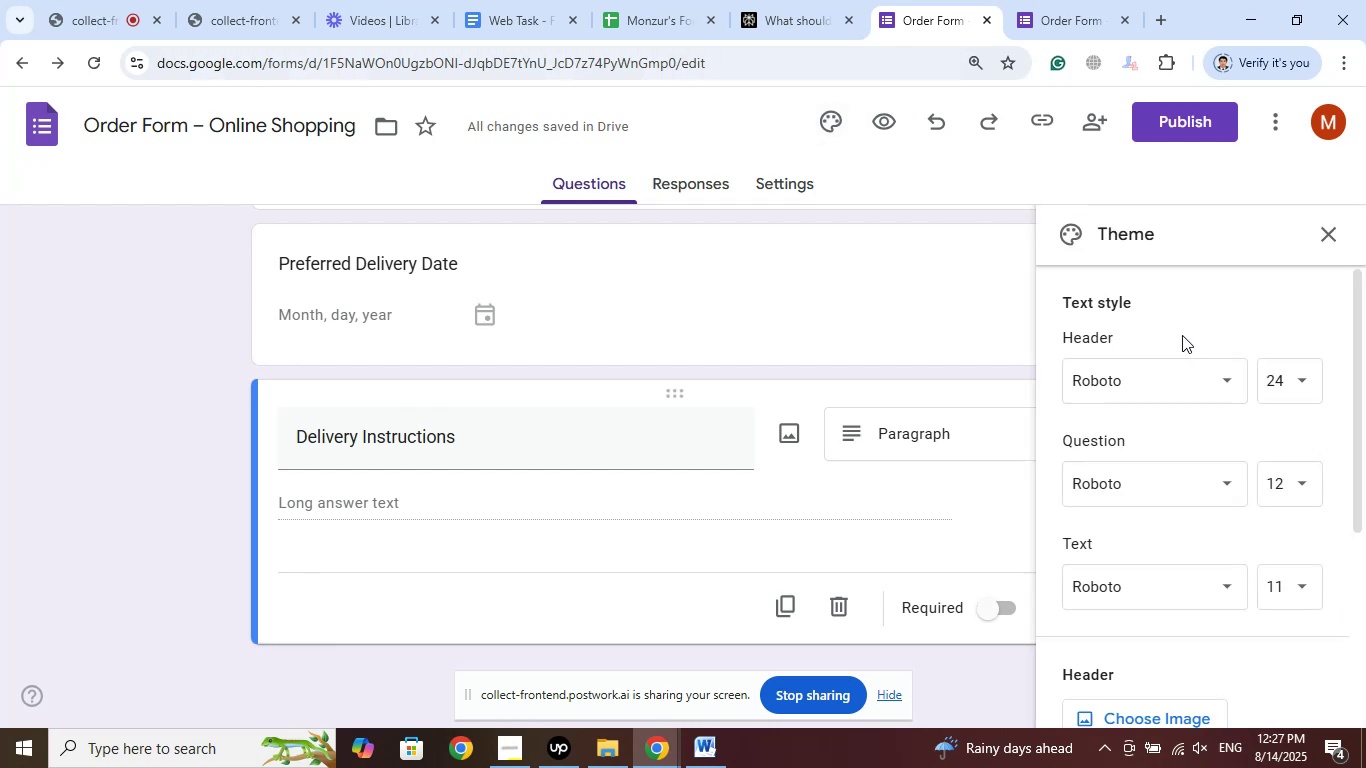 
scroll: coordinate [1205, 362], scroll_direction: down, amount: 4.0
 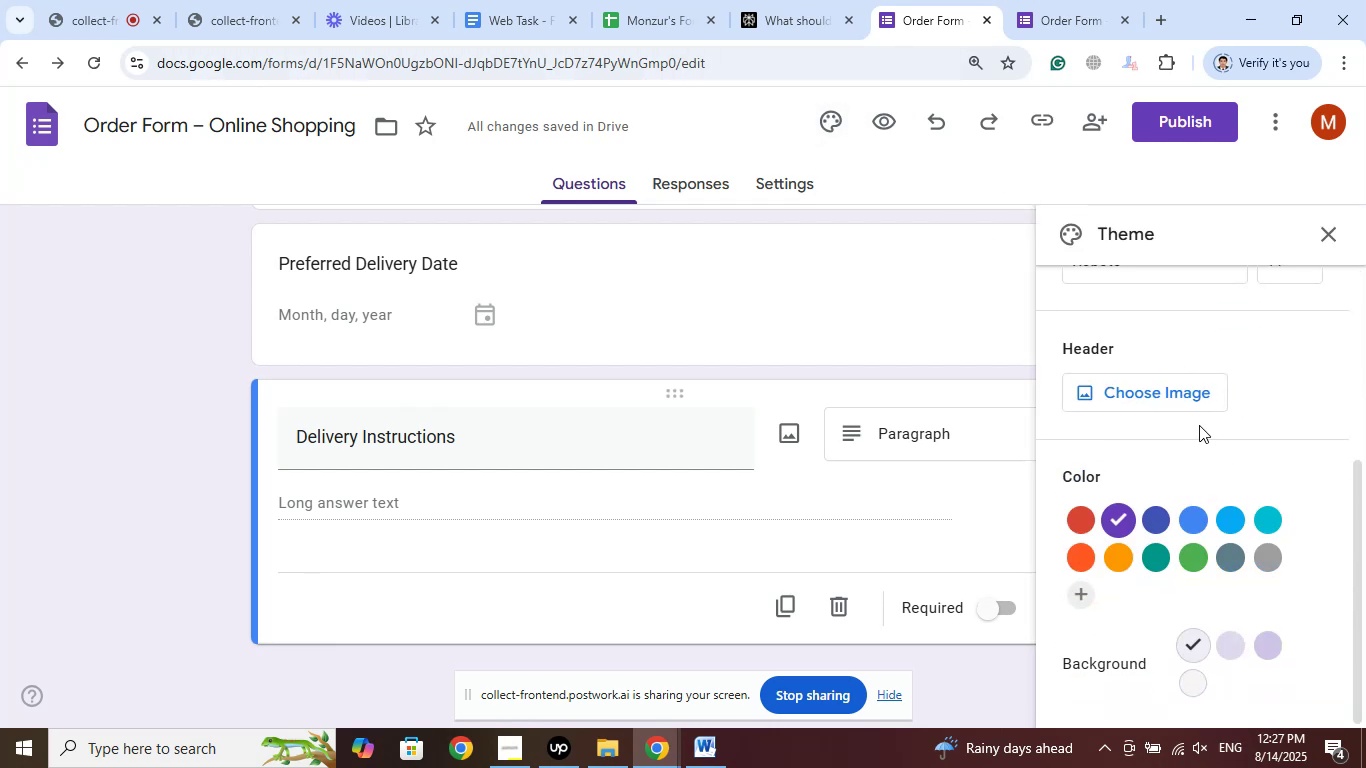 
left_click([1205, 408])
 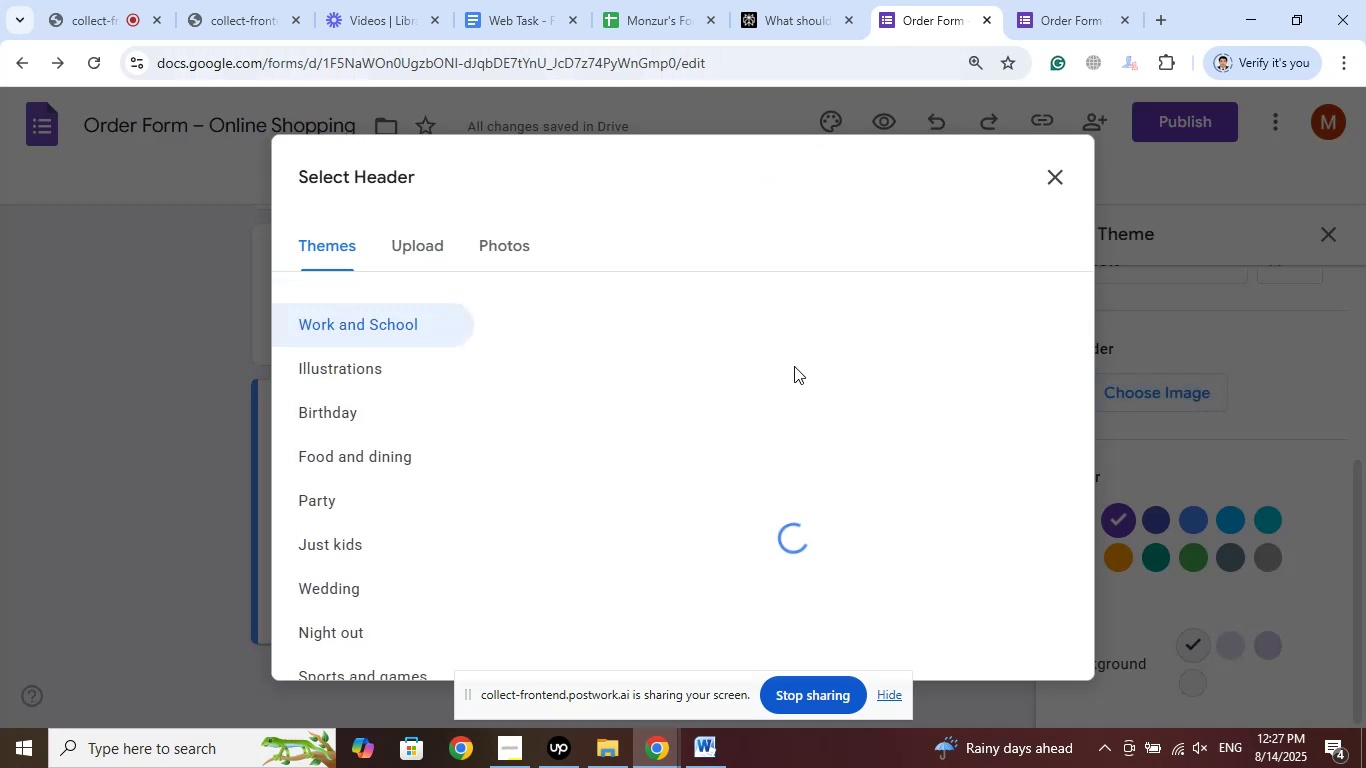 
scroll: coordinate [923, 389], scroll_direction: down, amount: 39.0
 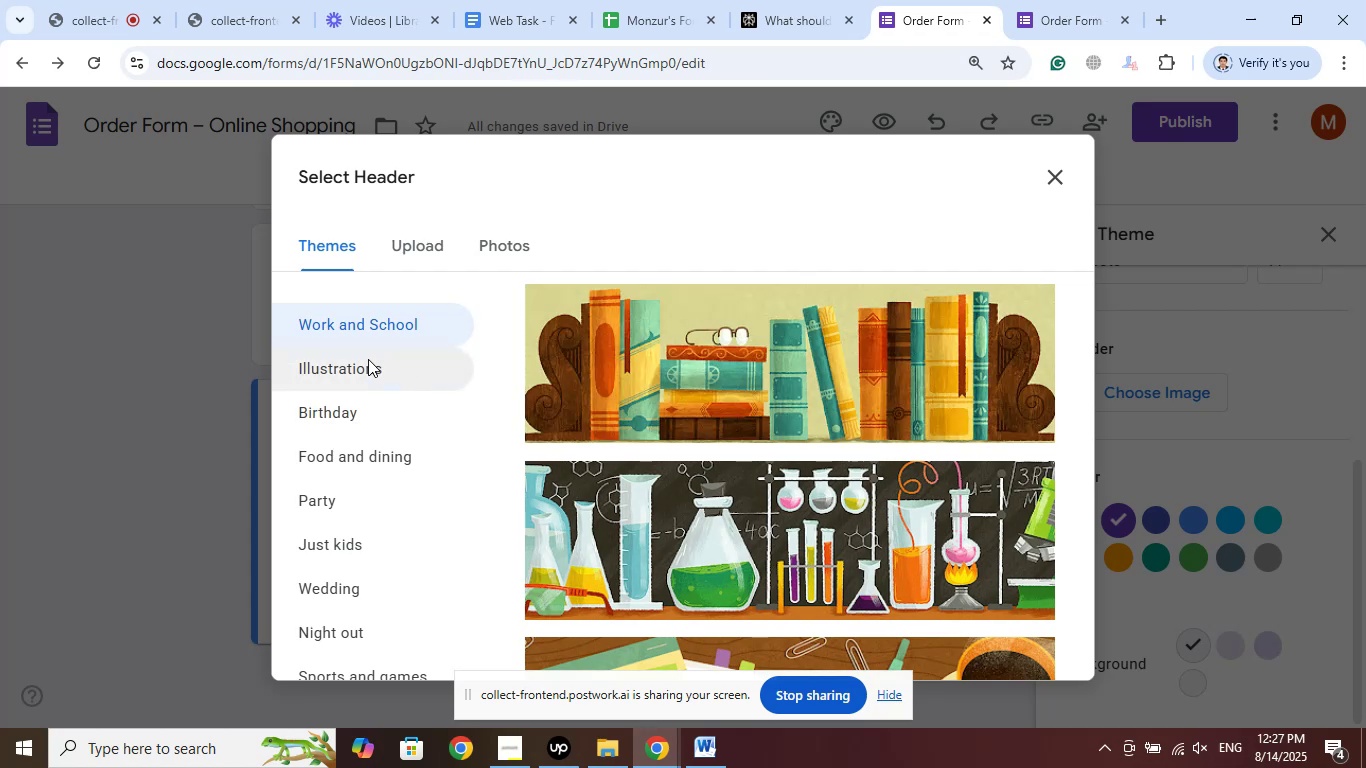 
left_click([367, 357])
 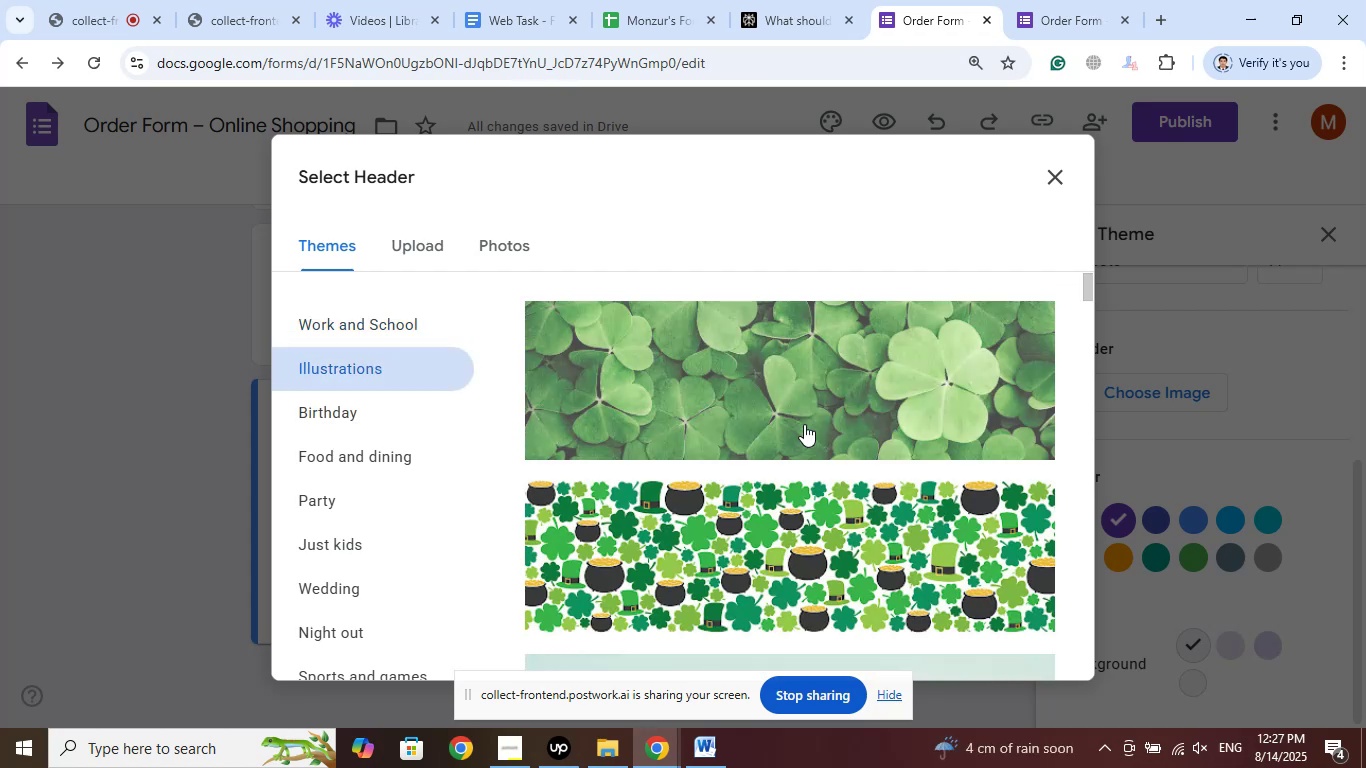 
scroll: coordinate [808, 422], scroll_direction: down, amount: 10.0
 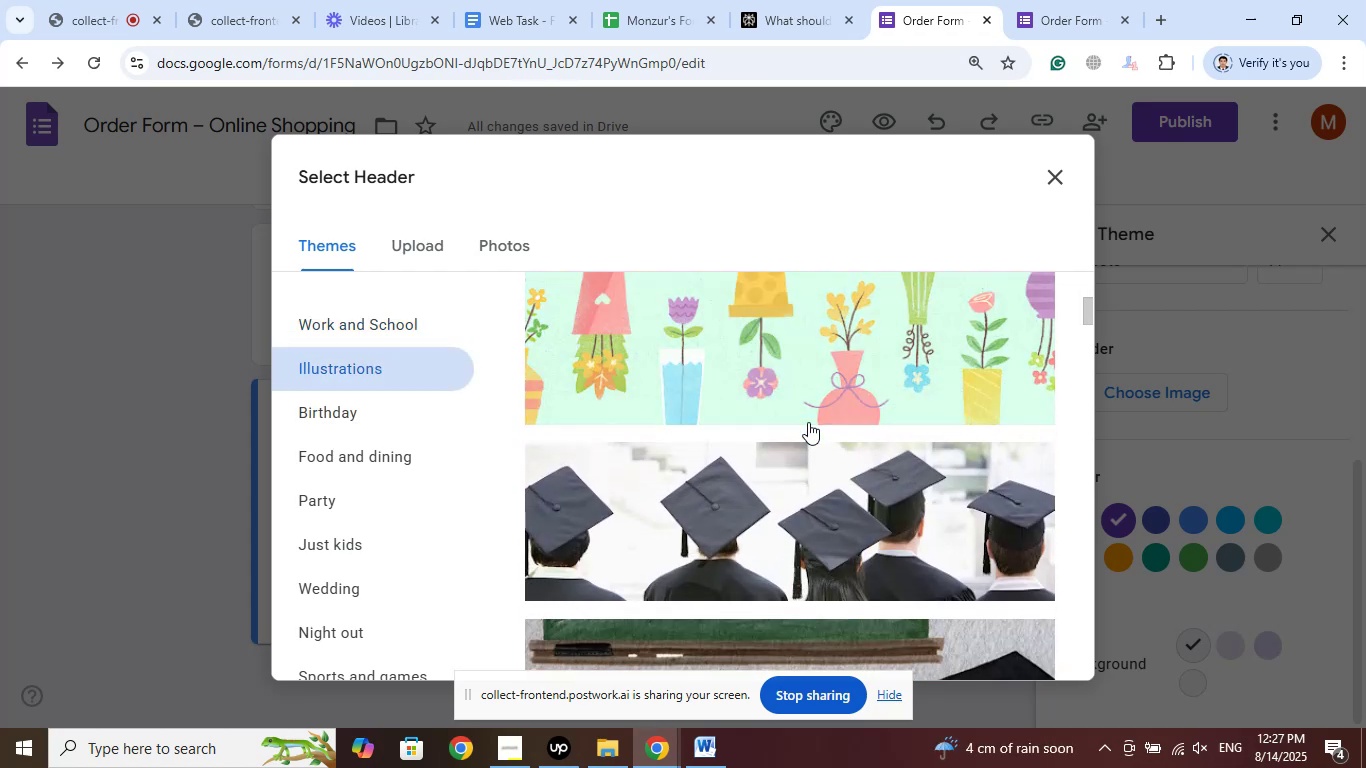 
scroll: coordinate [812, 422], scroll_direction: up, amount: 1.0
 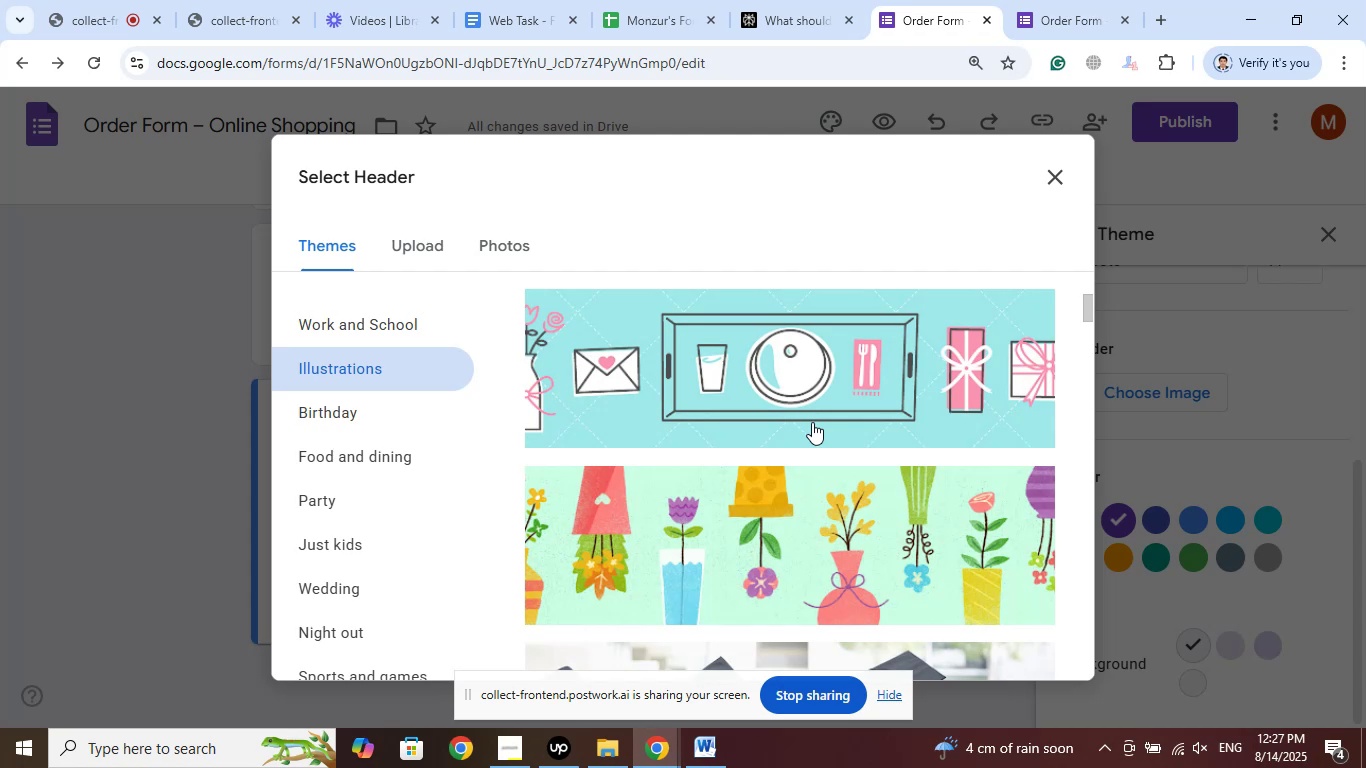 
scroll: coordinate [813, 423], scroll_direction: none, amount: 0.0
 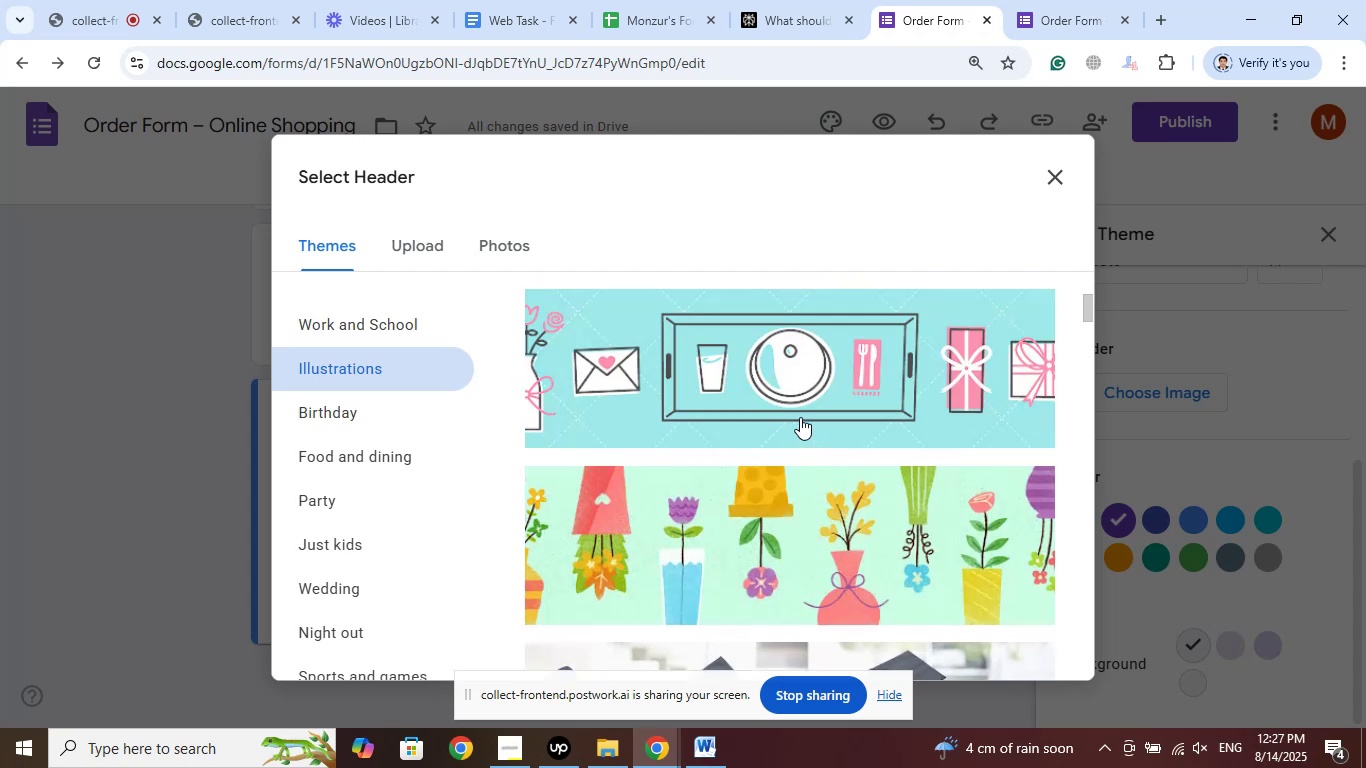 
scroll: coordinate [800, 416], scroll_direction: down, amount: 3.0
 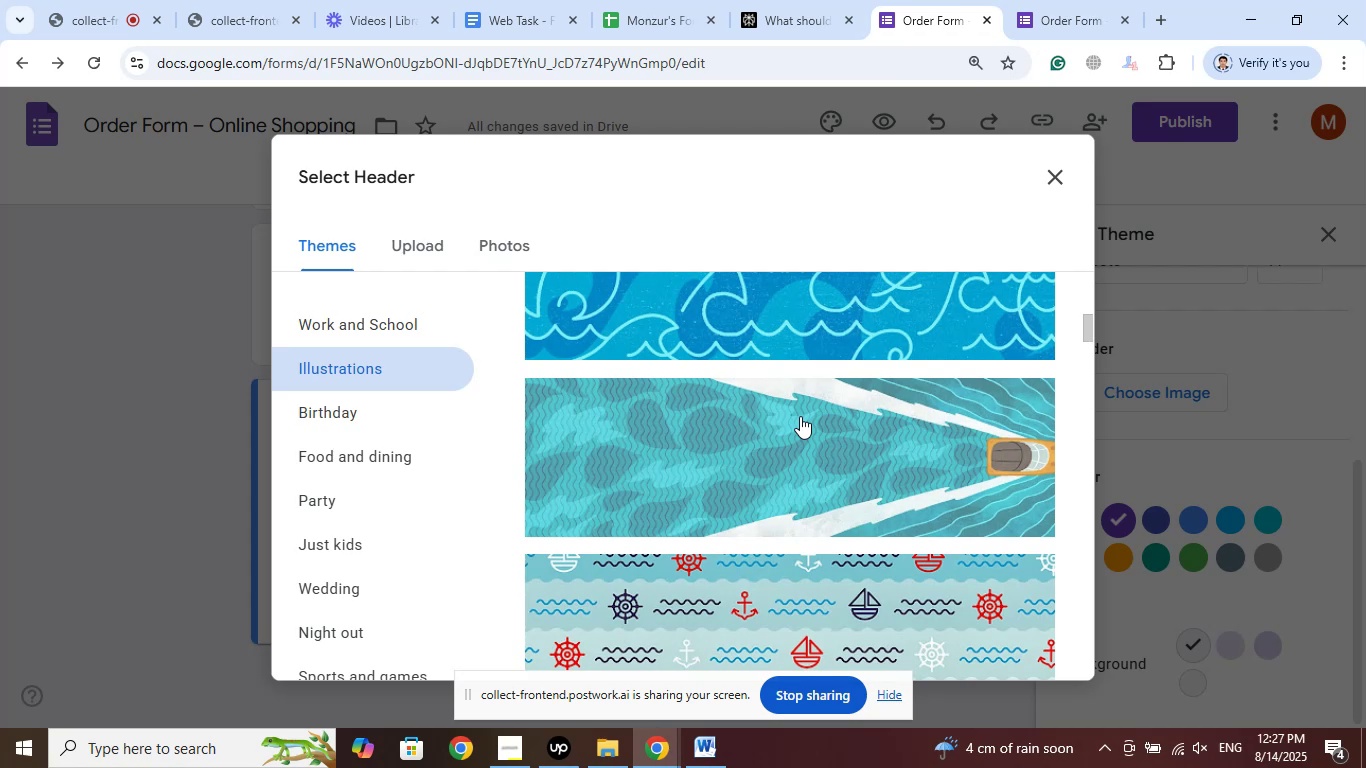 
wait(9.32)
 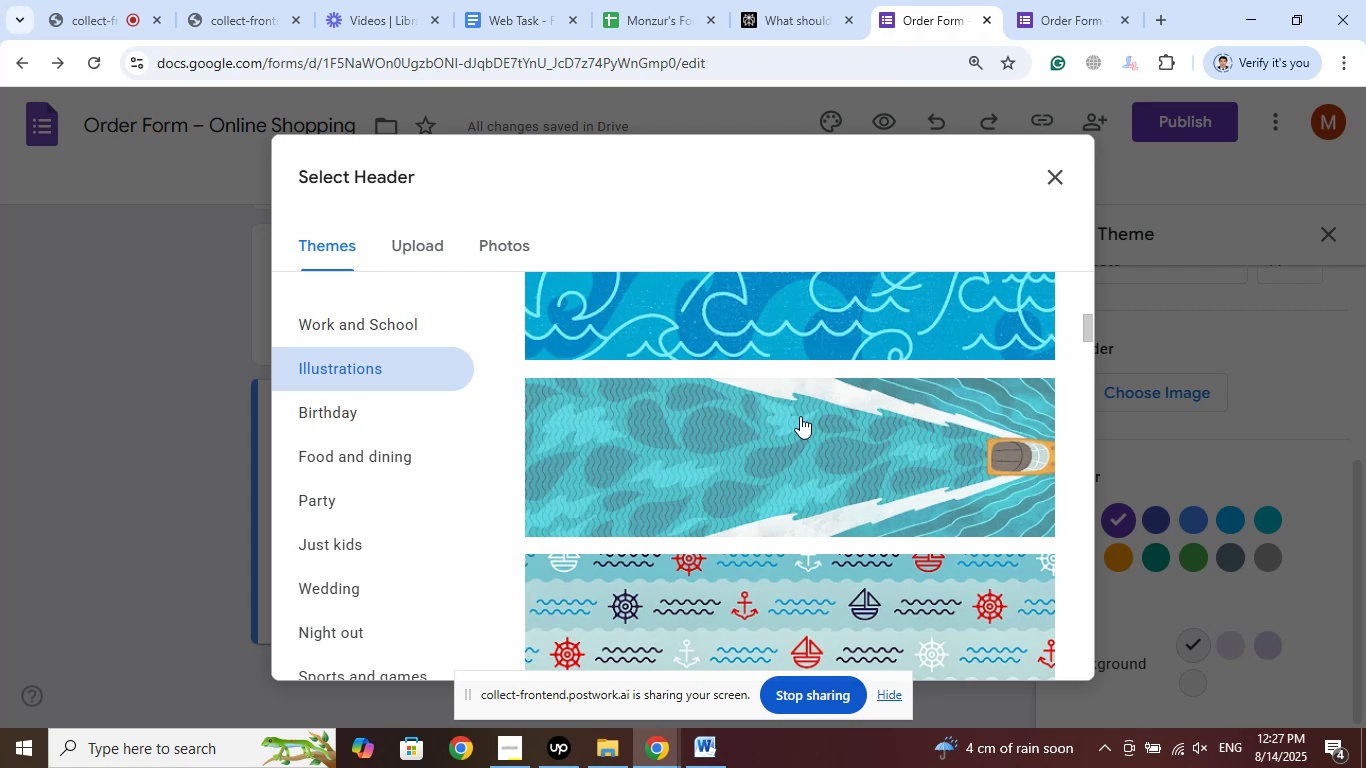 
scroll: coordinate [808, 415], scroll_direction: down, amount: 6.0
 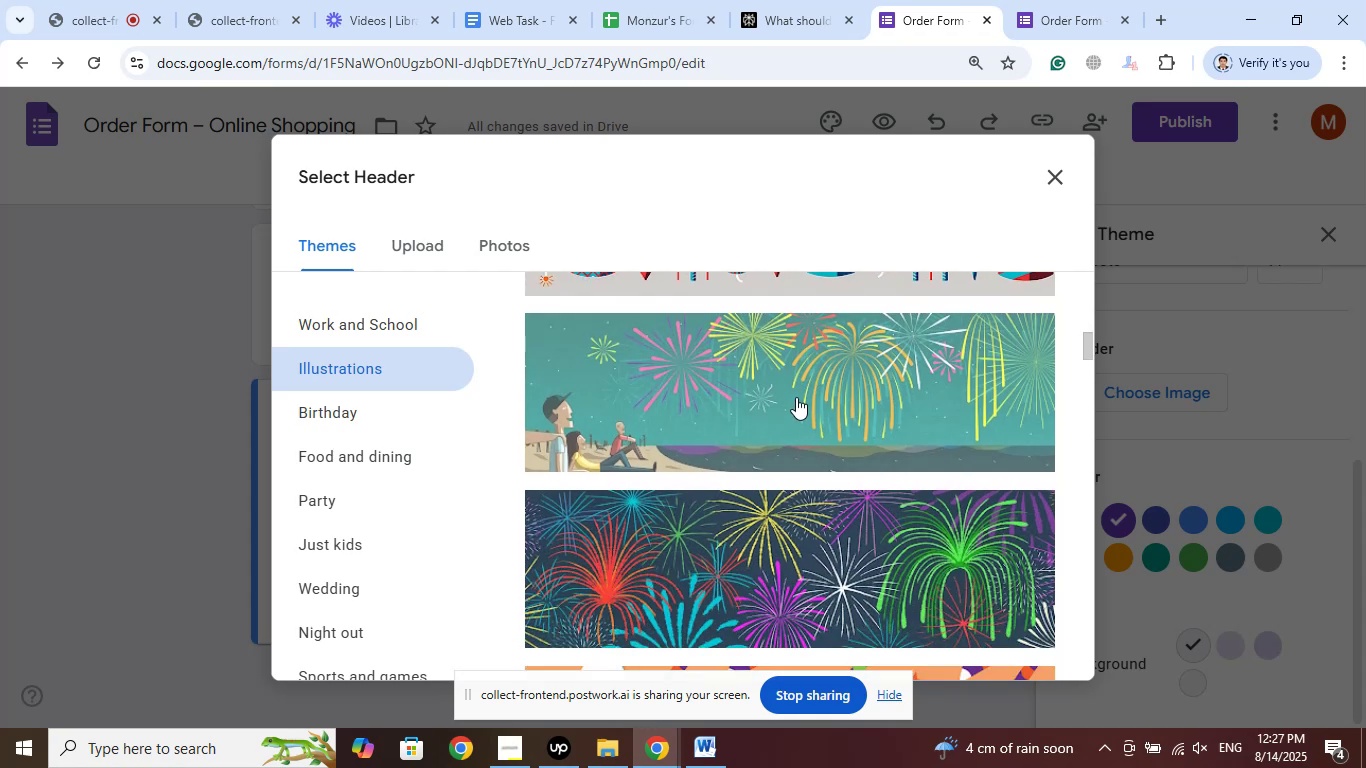 
wait(7.72)
 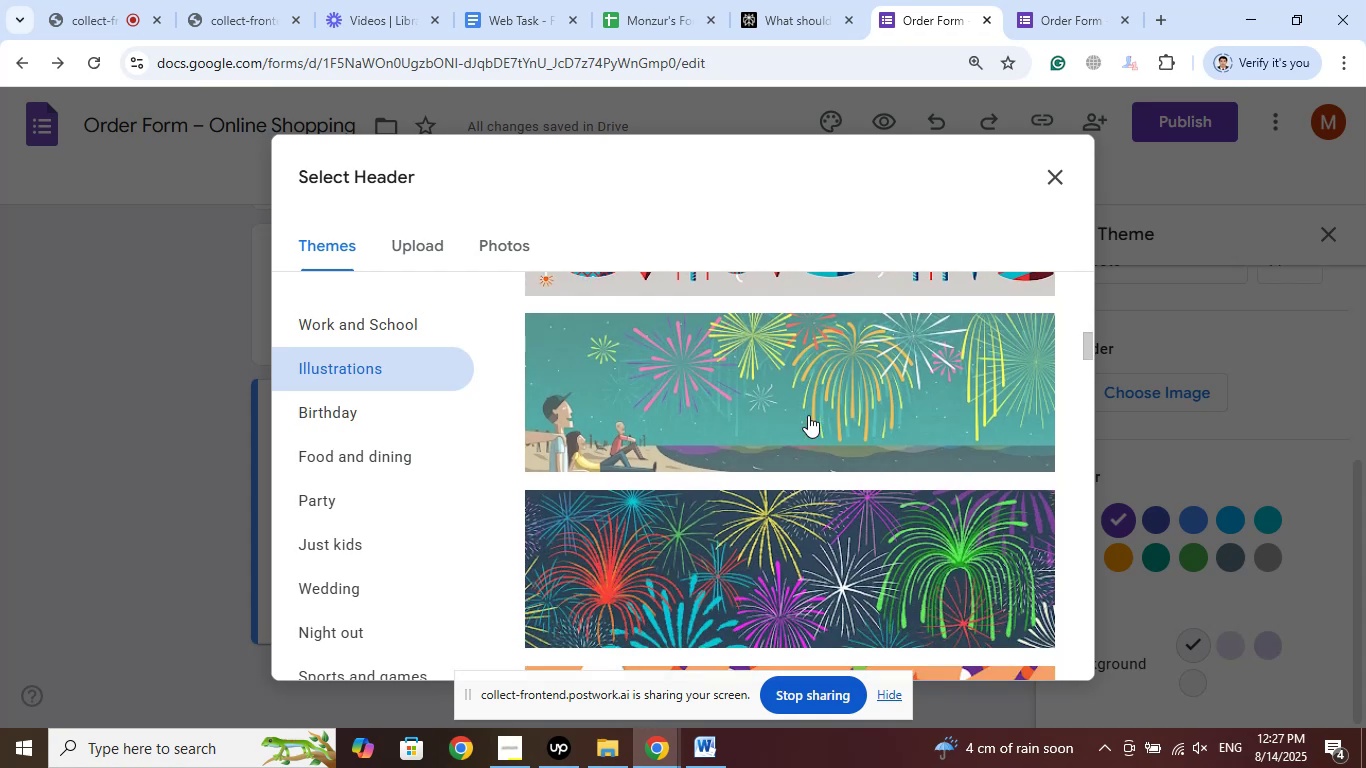 
scroll: coordinate [795, 396], scroll_direction: down, amount: 14.0
 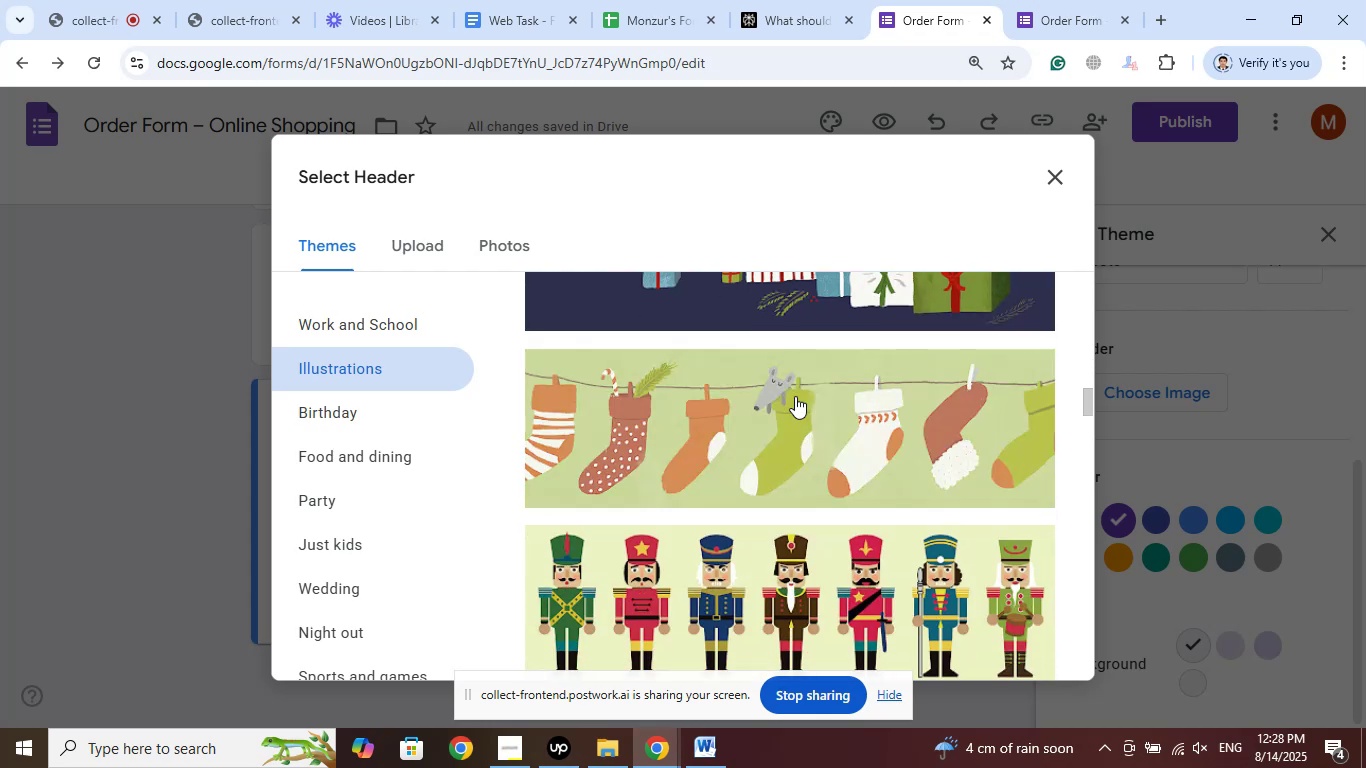 
scroll: coordinate [795, 396], scroll_direction: up, amount: 1.0
 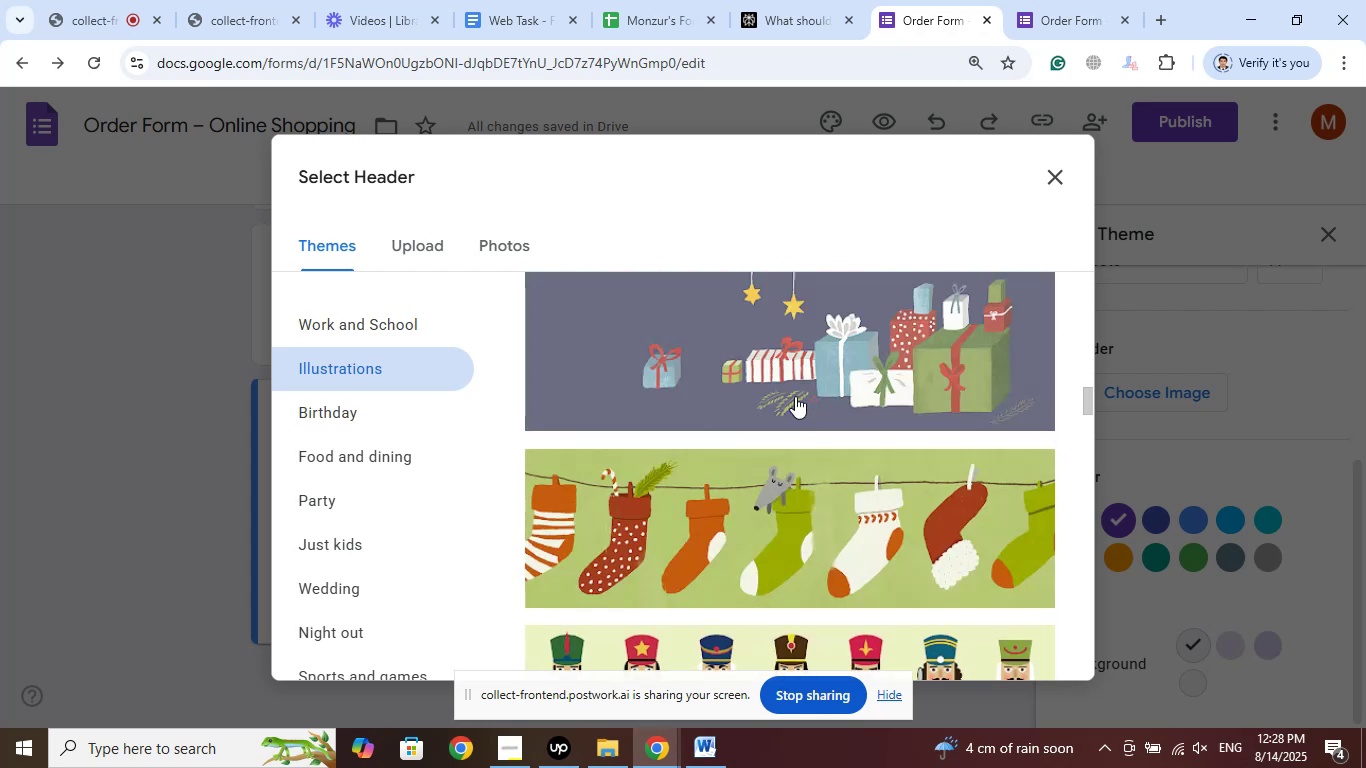 
scroll: coordinate [795, 396], scroll_direction: down, amount: 2.0
 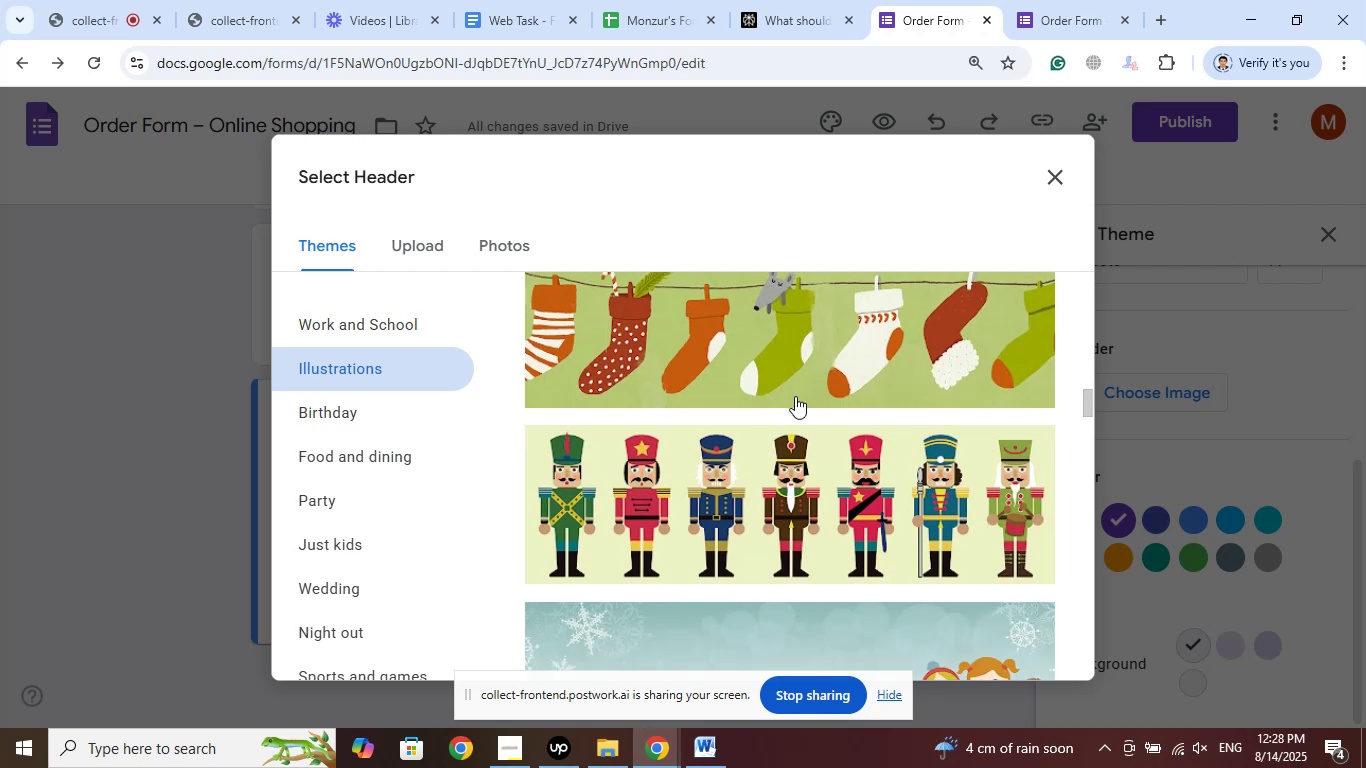 
scroll: coordinate [795, 396], scroll_direction: up, amount: 3.0
 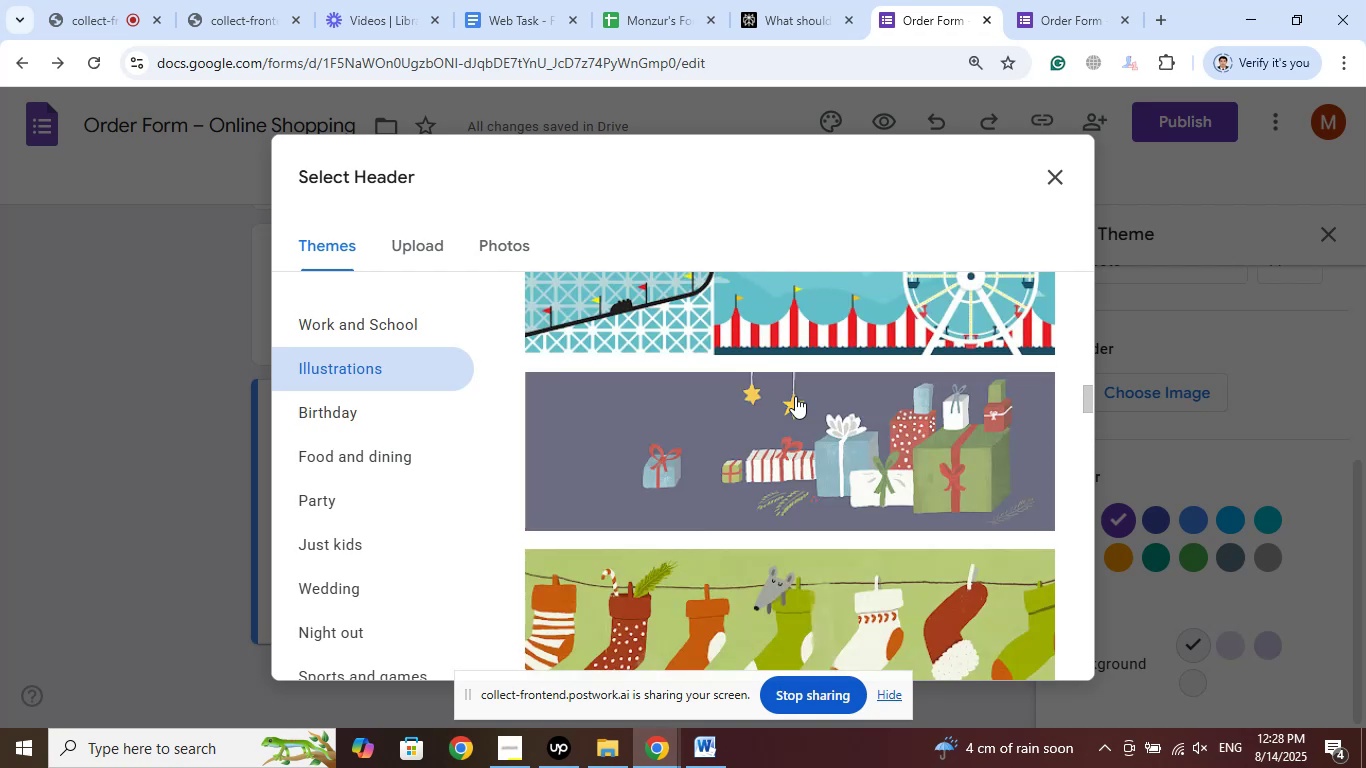 
wait(5.24)
 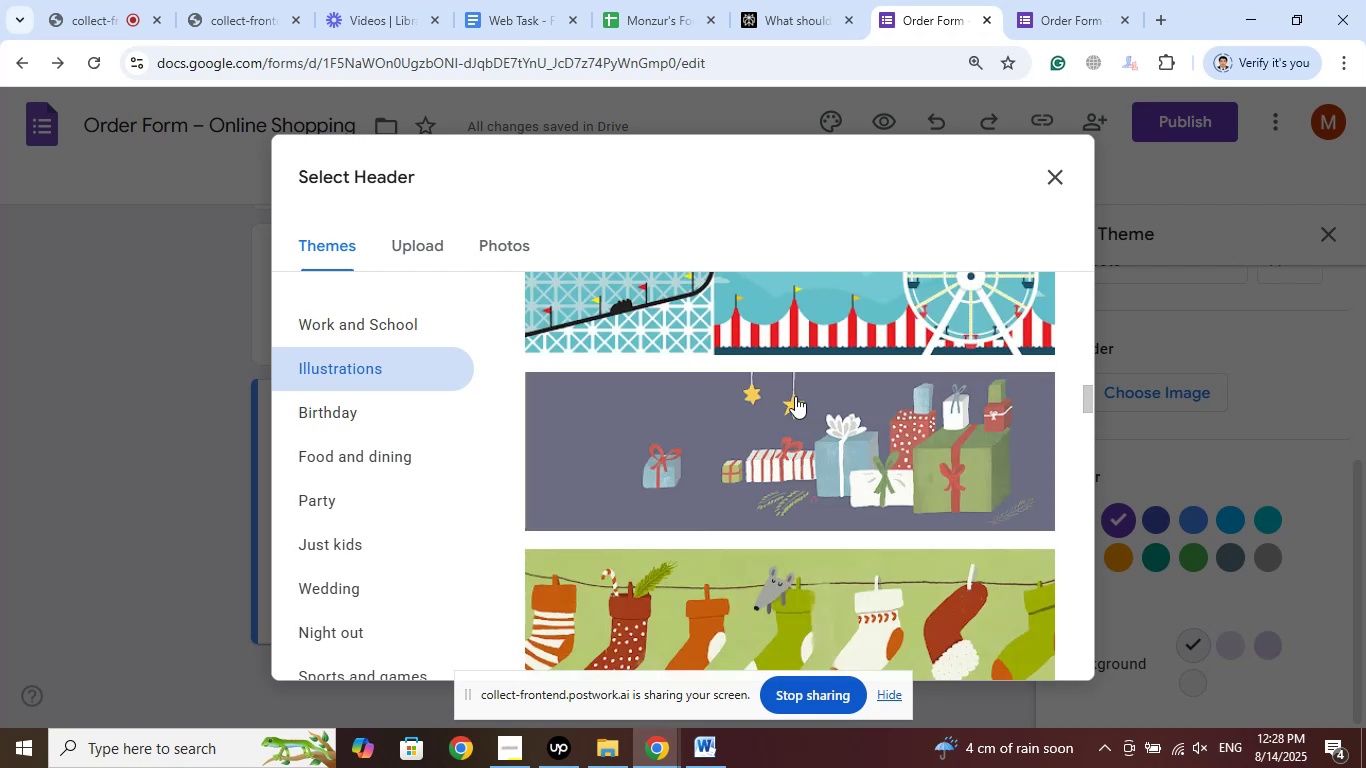 
left_click([795, 396])
 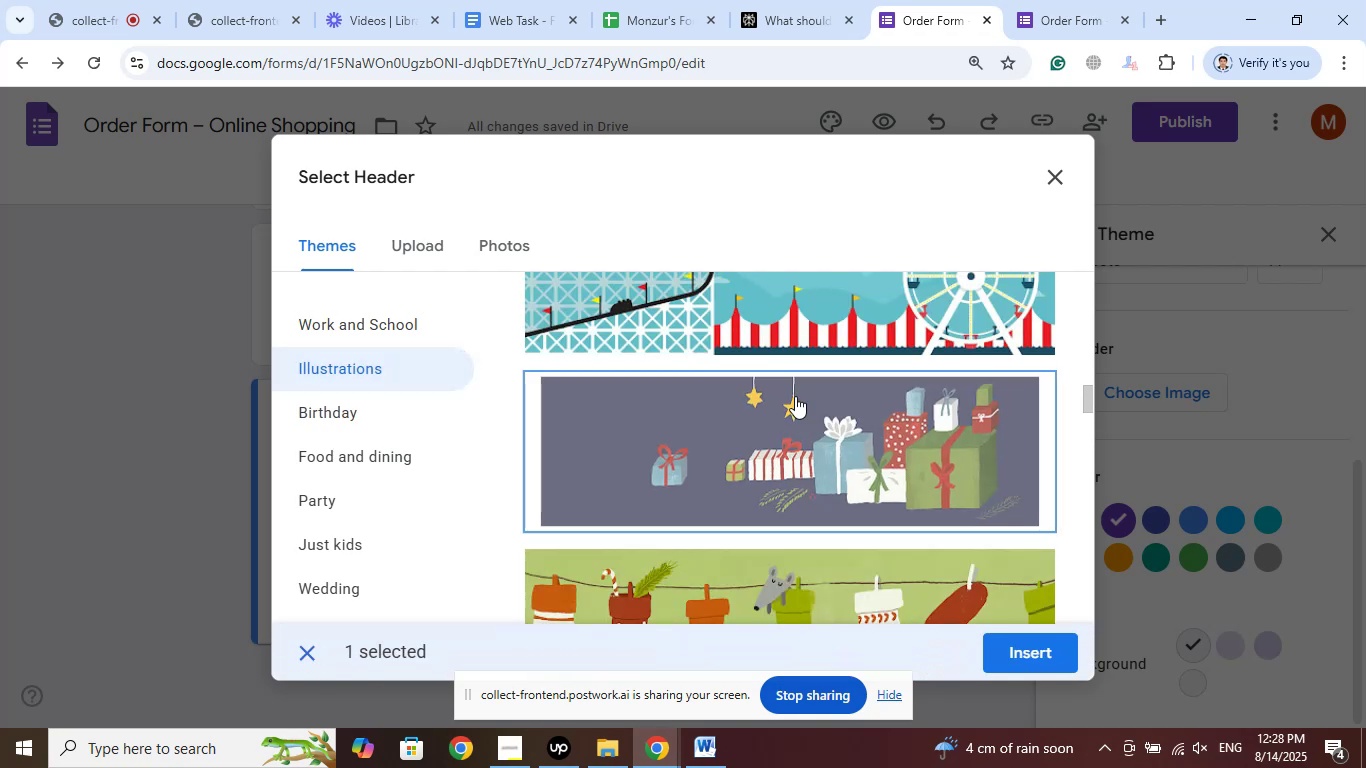 
scroll: coordinate [795, 396], scroll_direction: down, amount: 3.0
 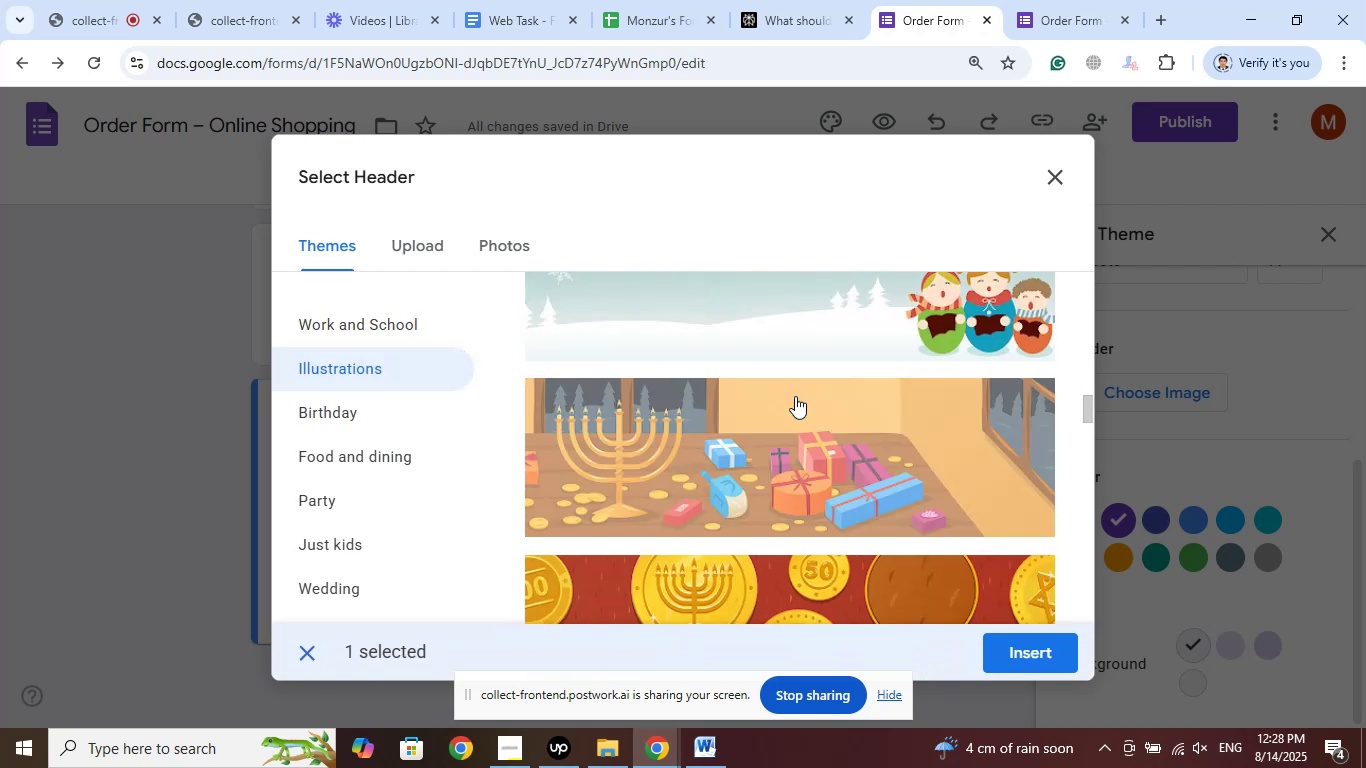 
scroll: coordinate [795, 396], scroll_direction: up, amount: 1.0
 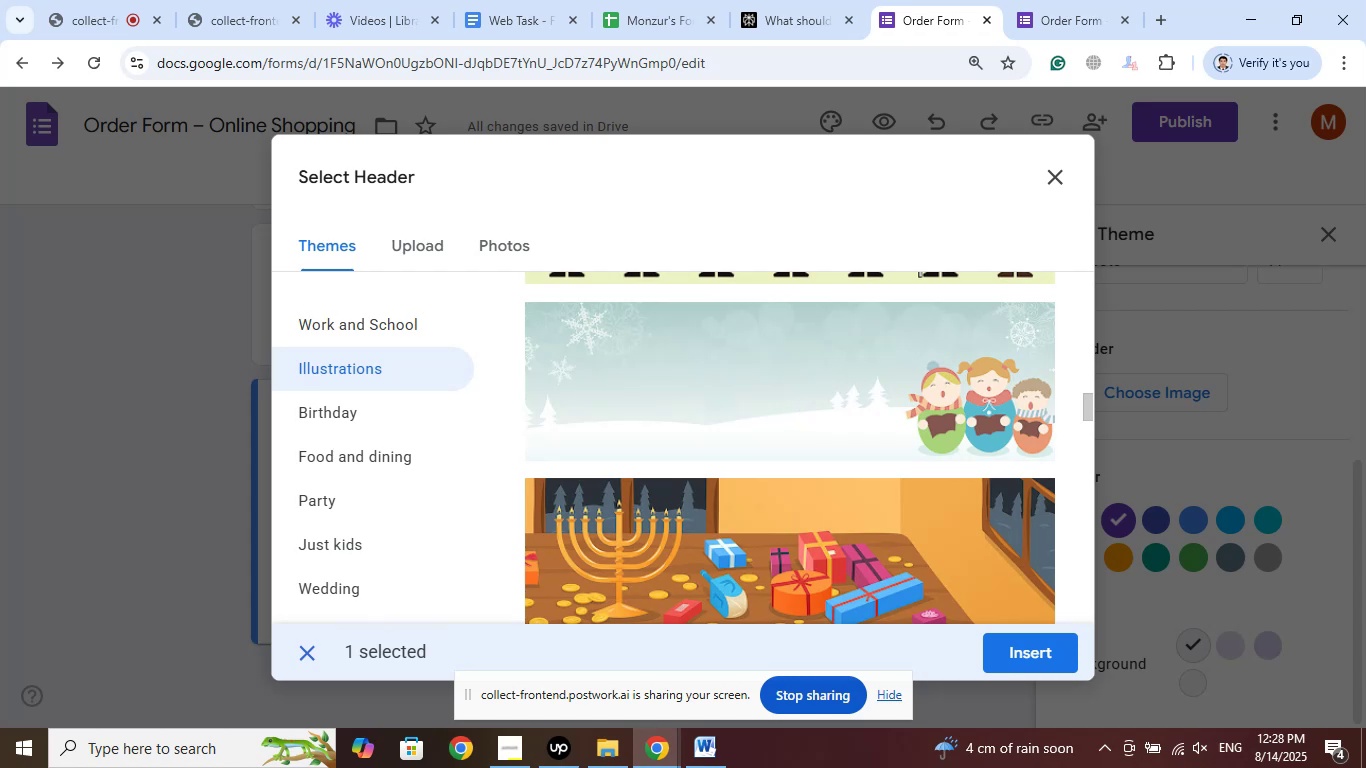 
scroll: coordinate [855, 403], scroll_direction: down, amount: 27.0
 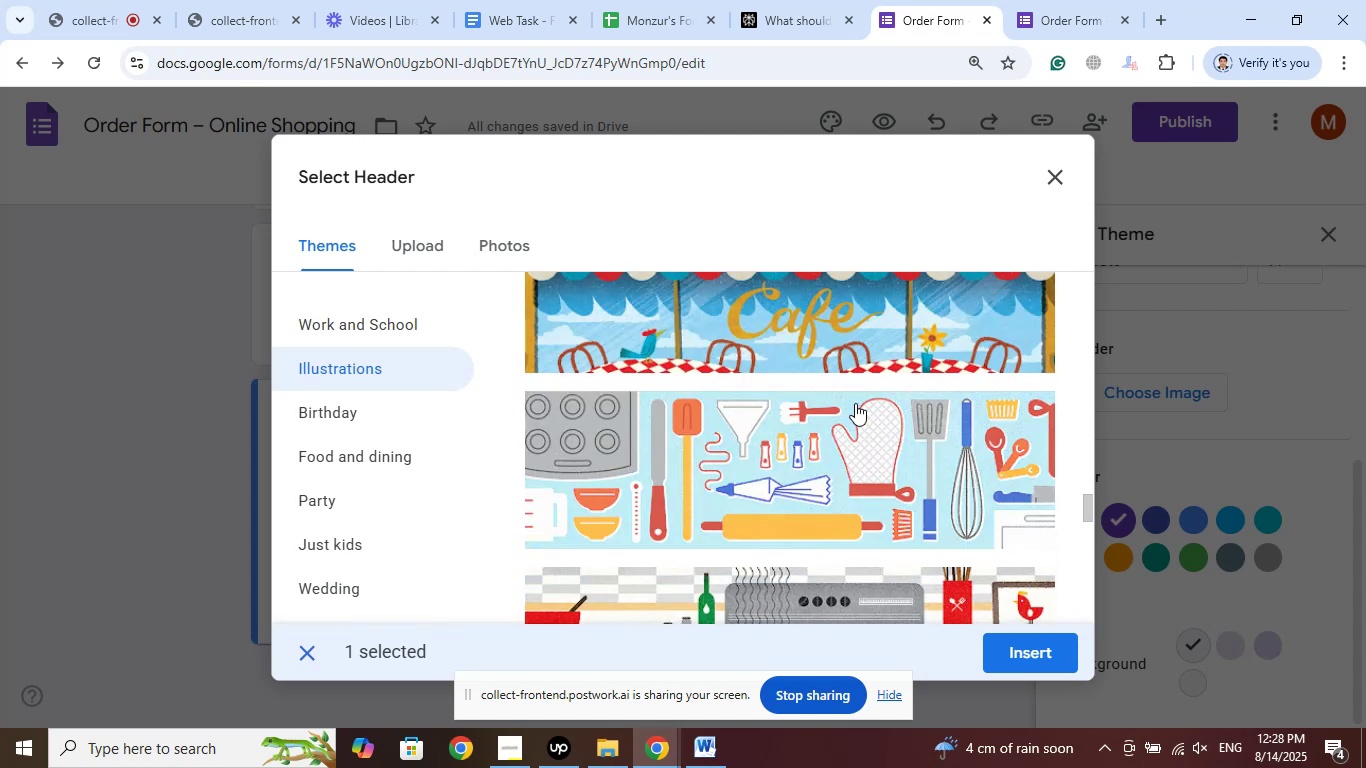 
scroll: coordinate [847, 406], scroll_direction: down, amount: 24.0
 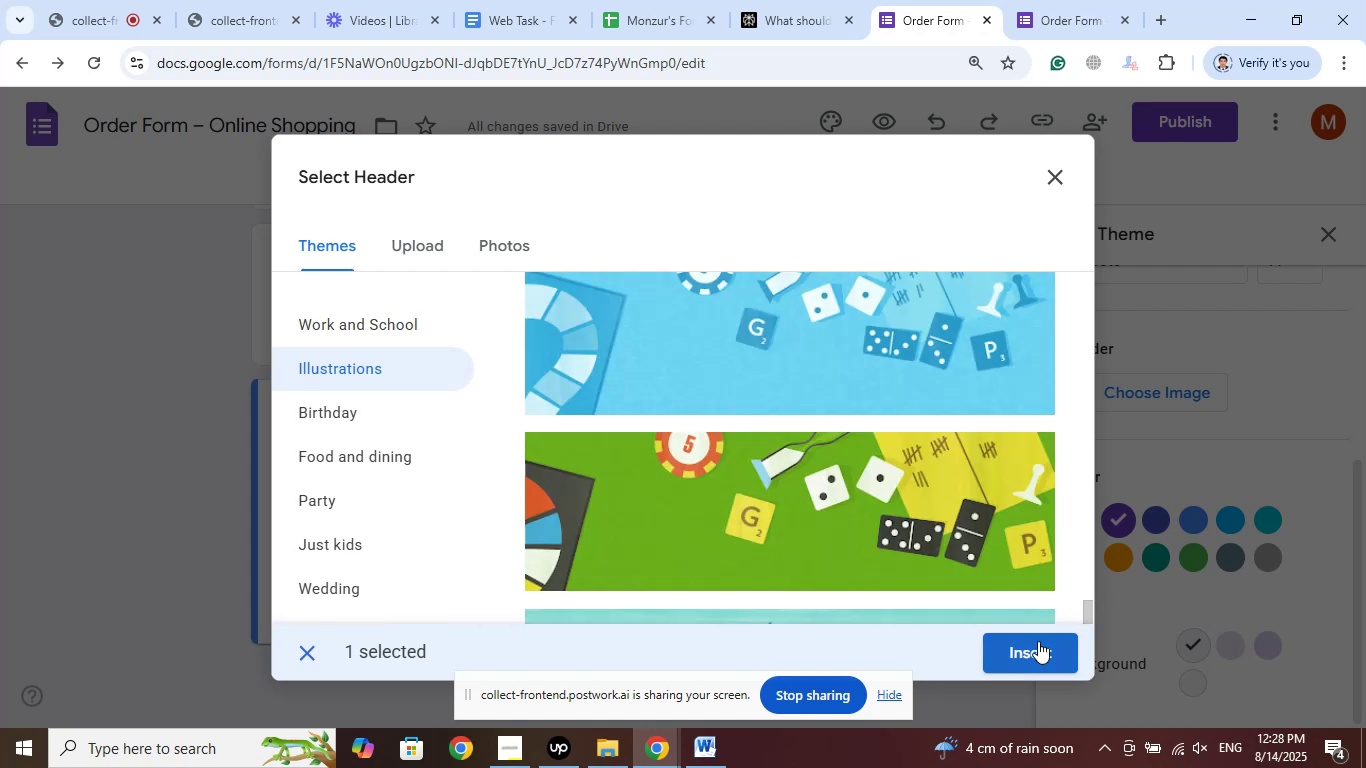 
left_click([1038, 641])
 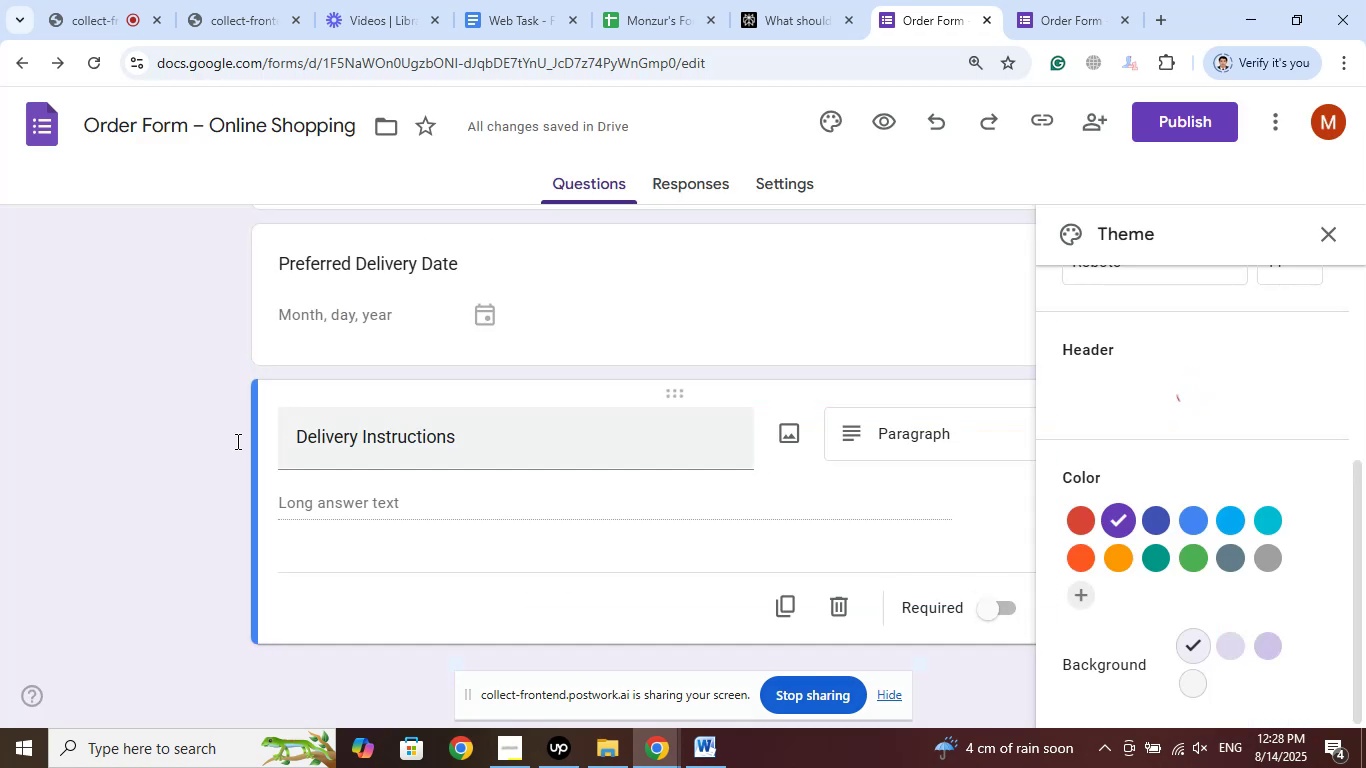 
scroll: coordinate [217, 368], scroll_direction: up, amount: 38.0
 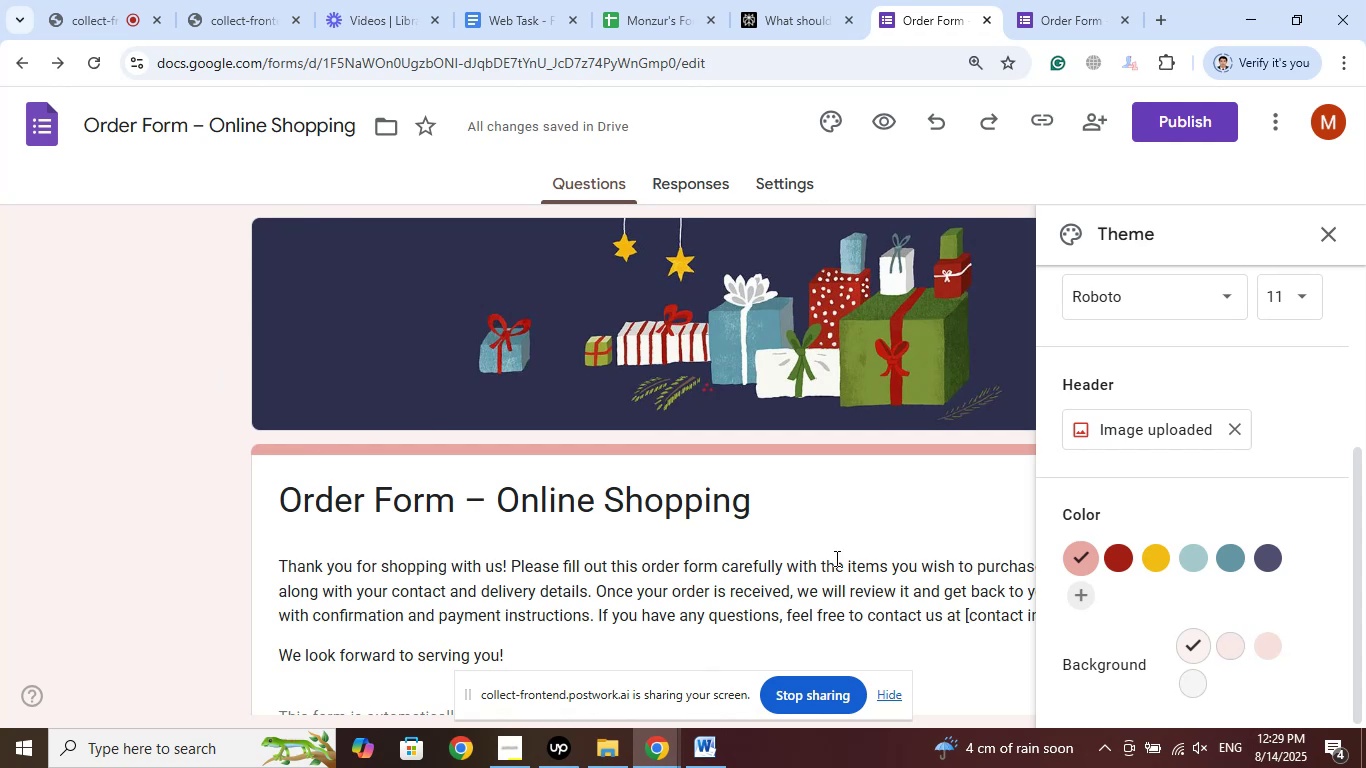 
wait(5.68)
 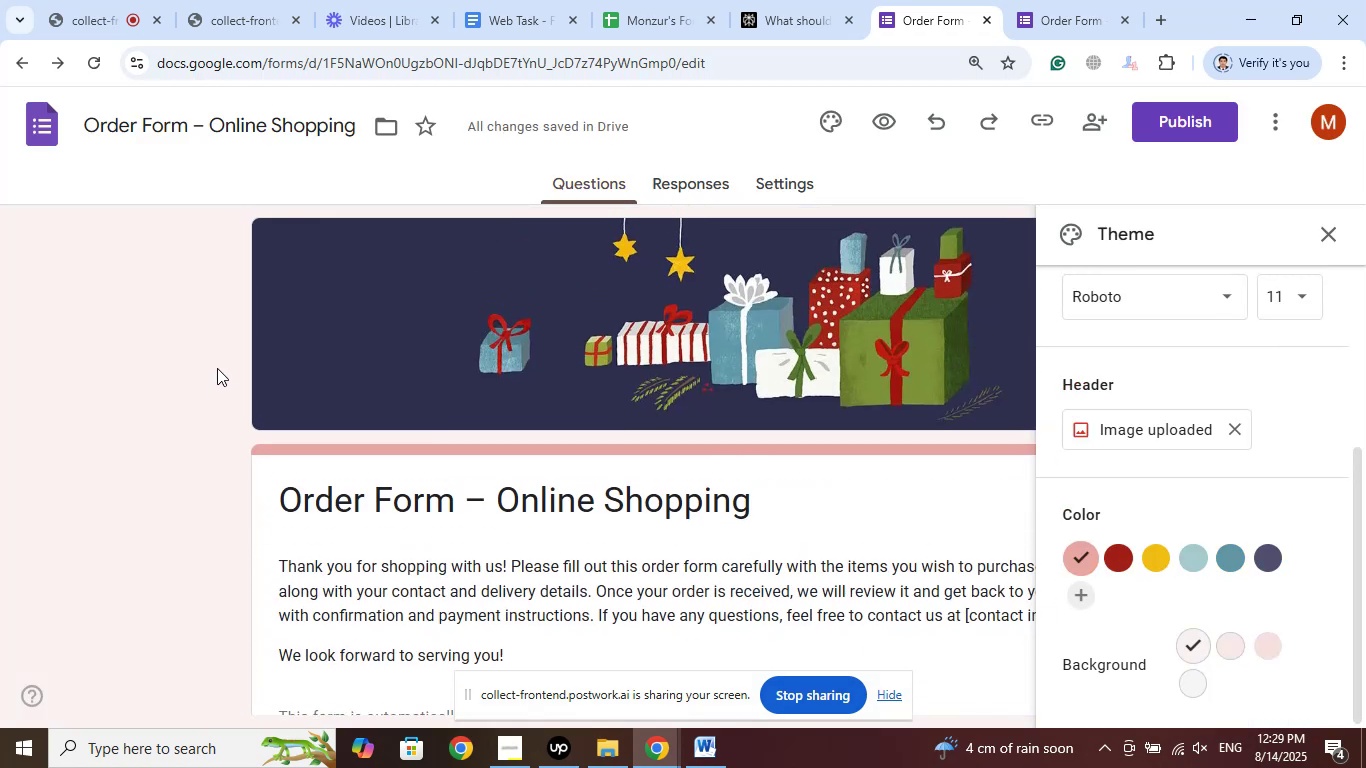 
left_click([1263, 641])
 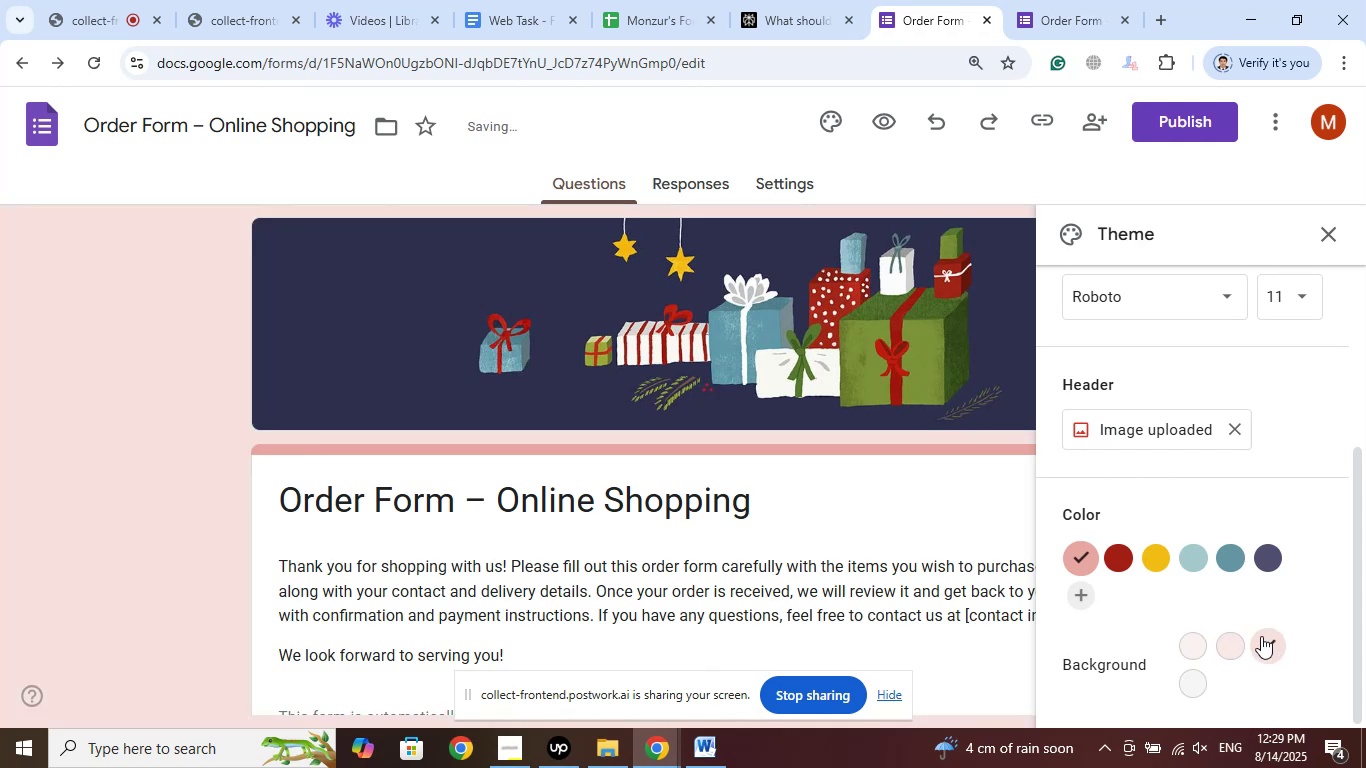 
left_click([1237, 558])
 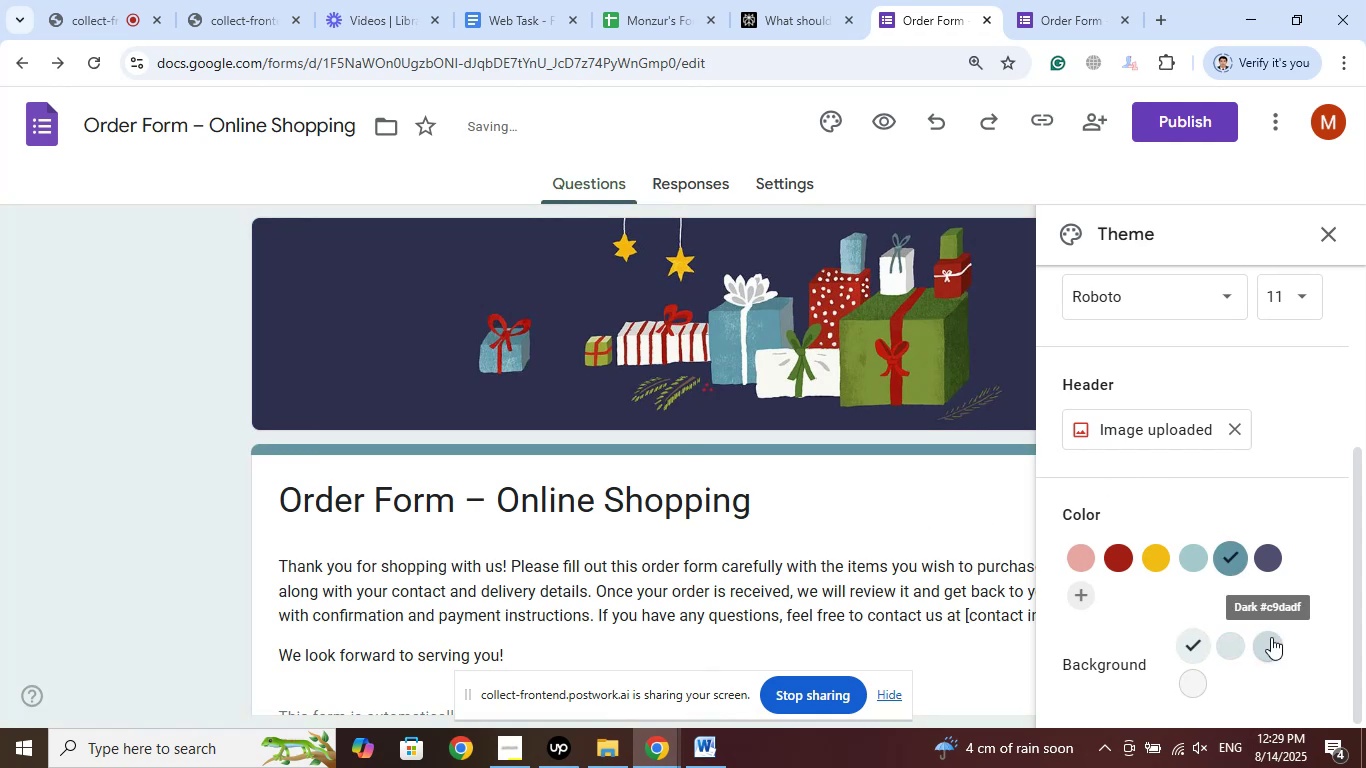 
left_click([1271, 638])
 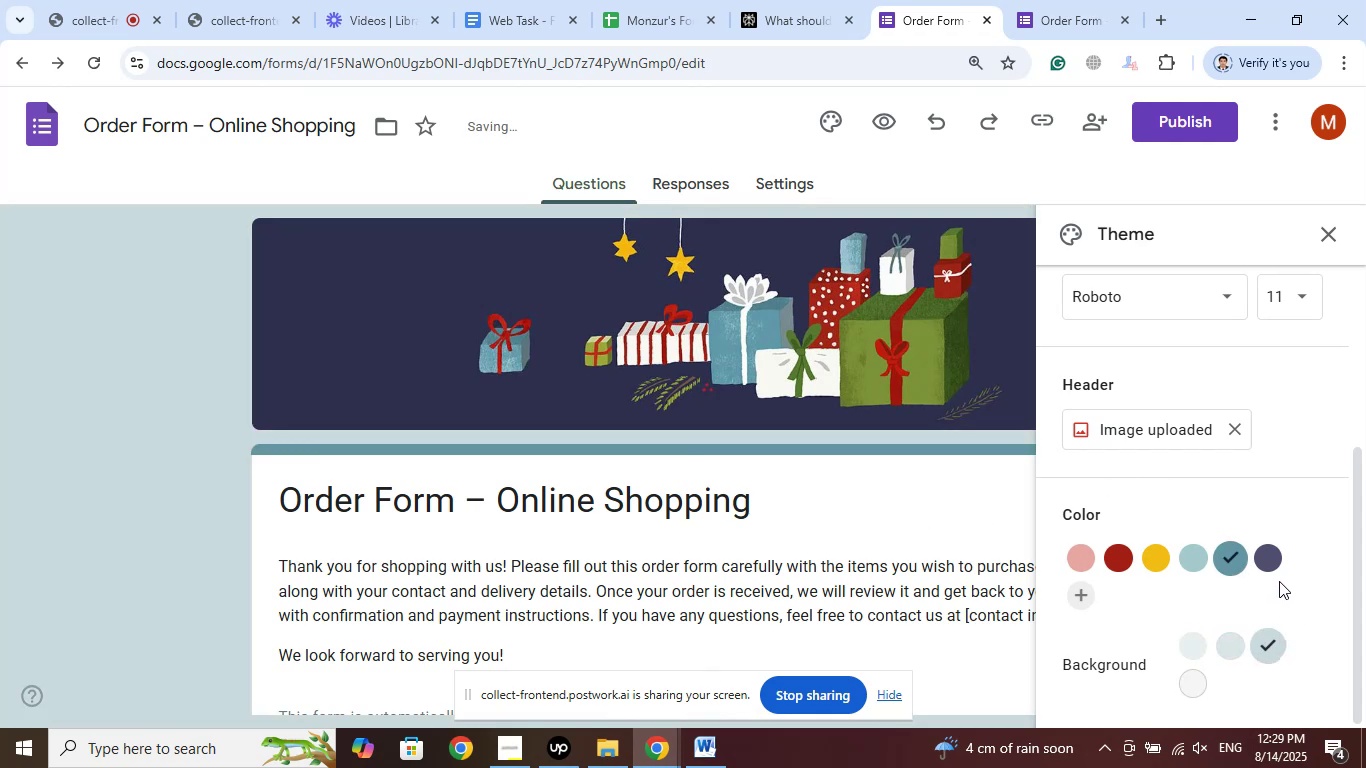 
left_click([1266, 553])
 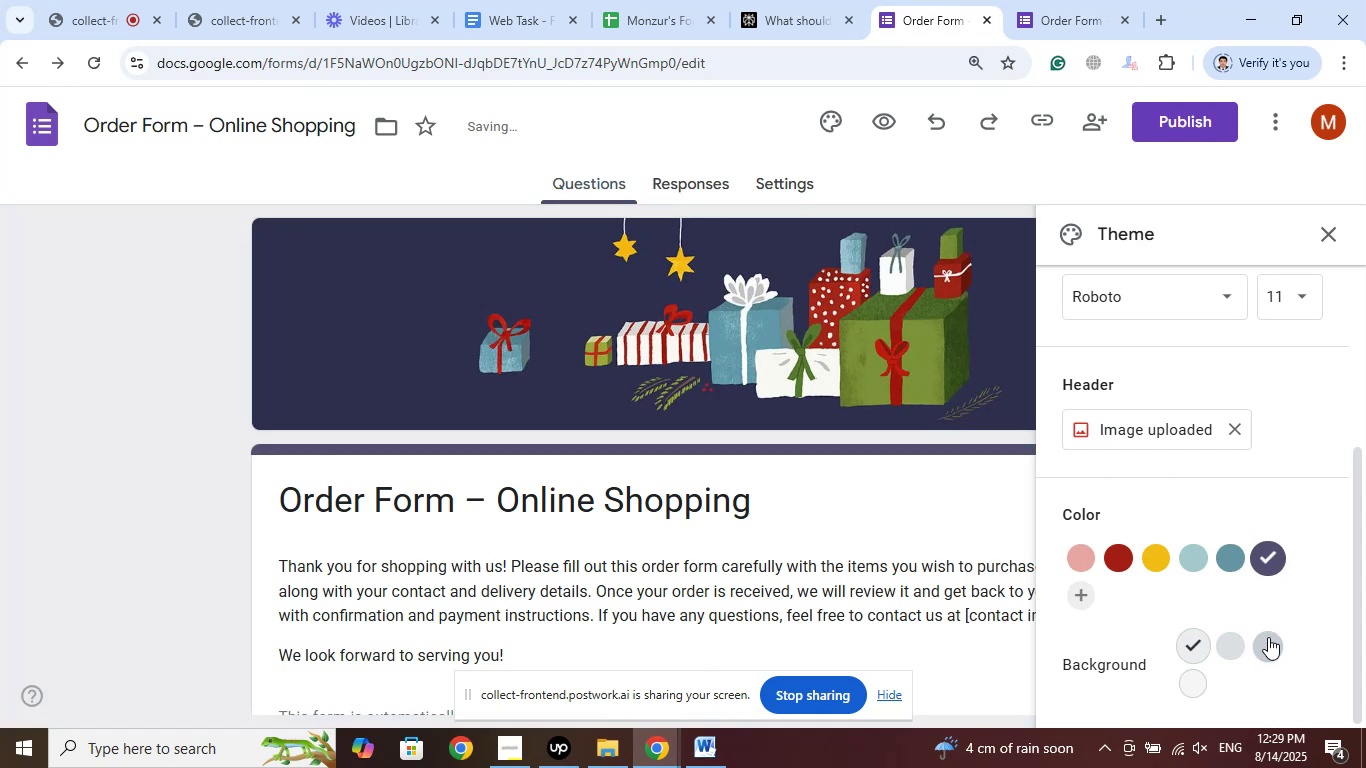 
left_click([1268, 637])
 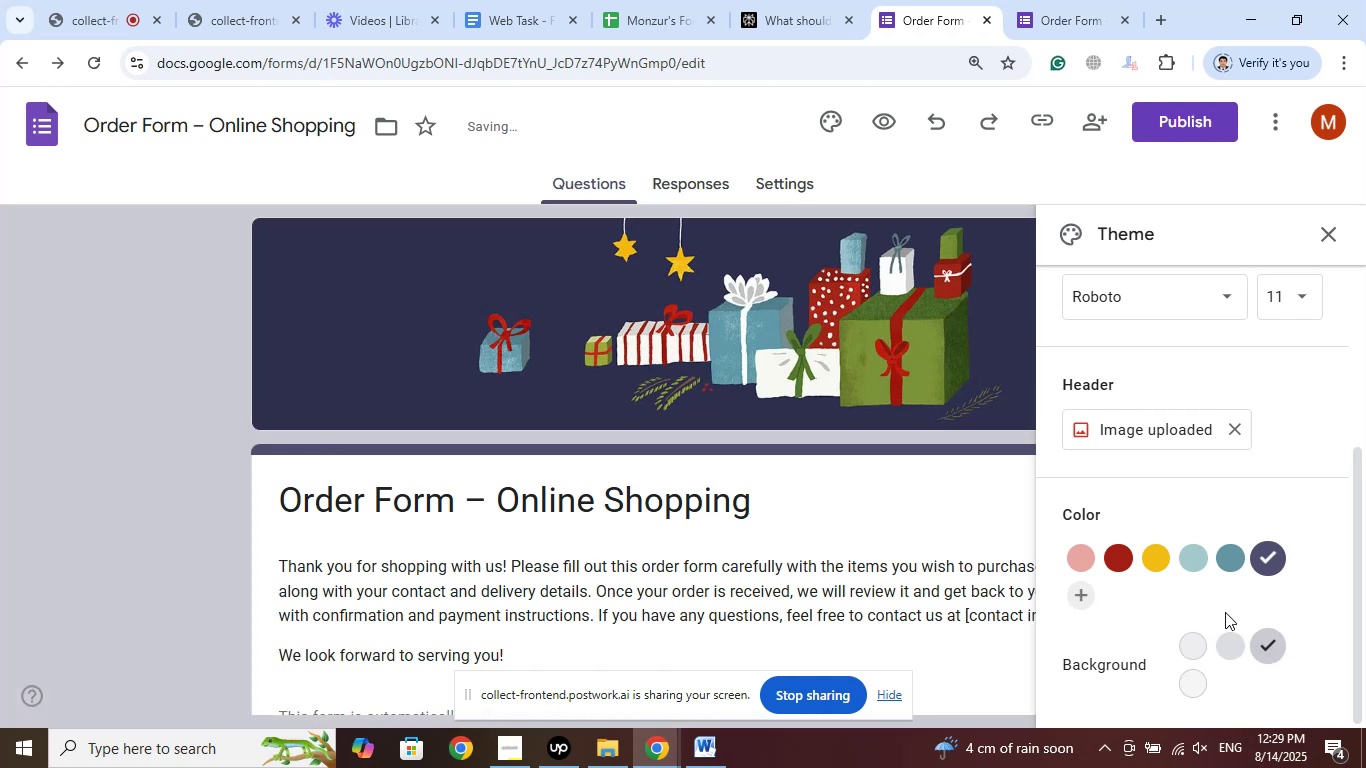 
left_click([1192, 561])
 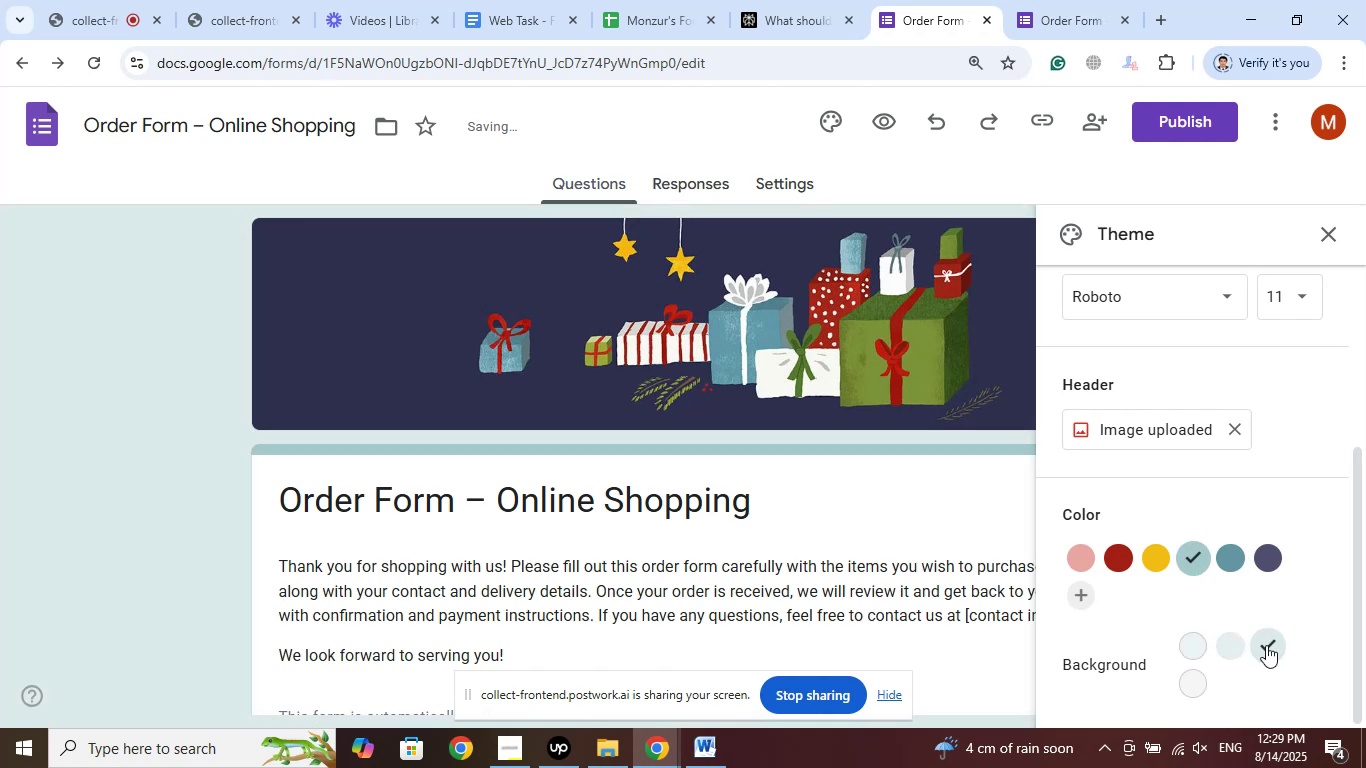 
left_click([1272, 571])
 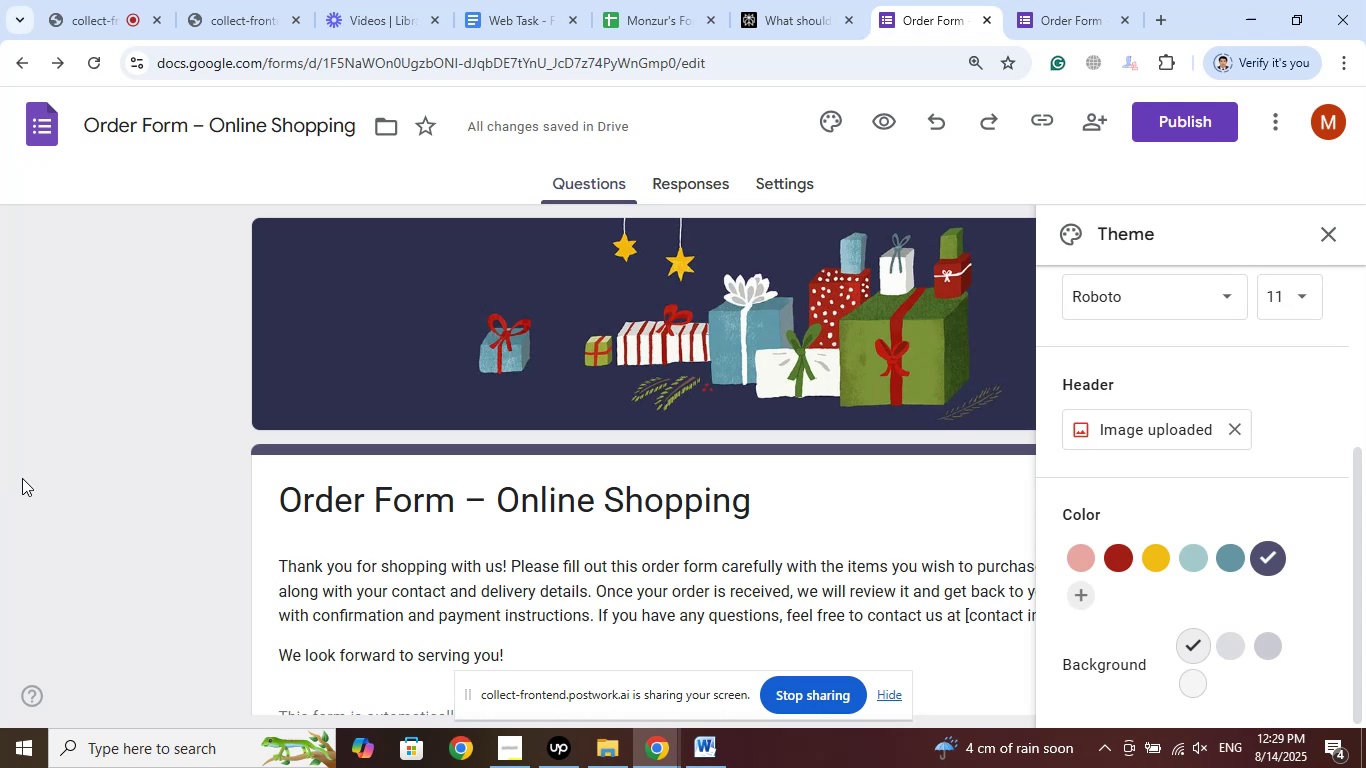 
wait(6.05)
 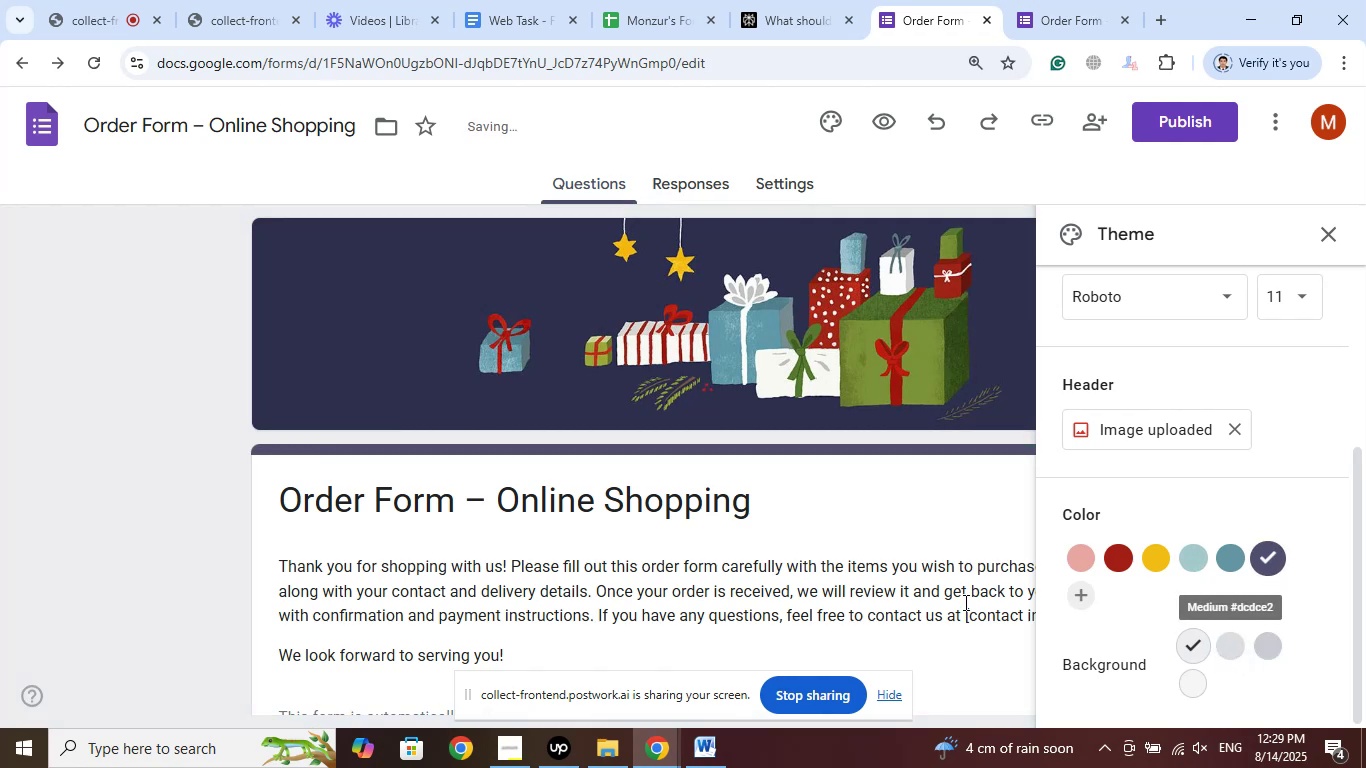 
left_click([1330, 233])
 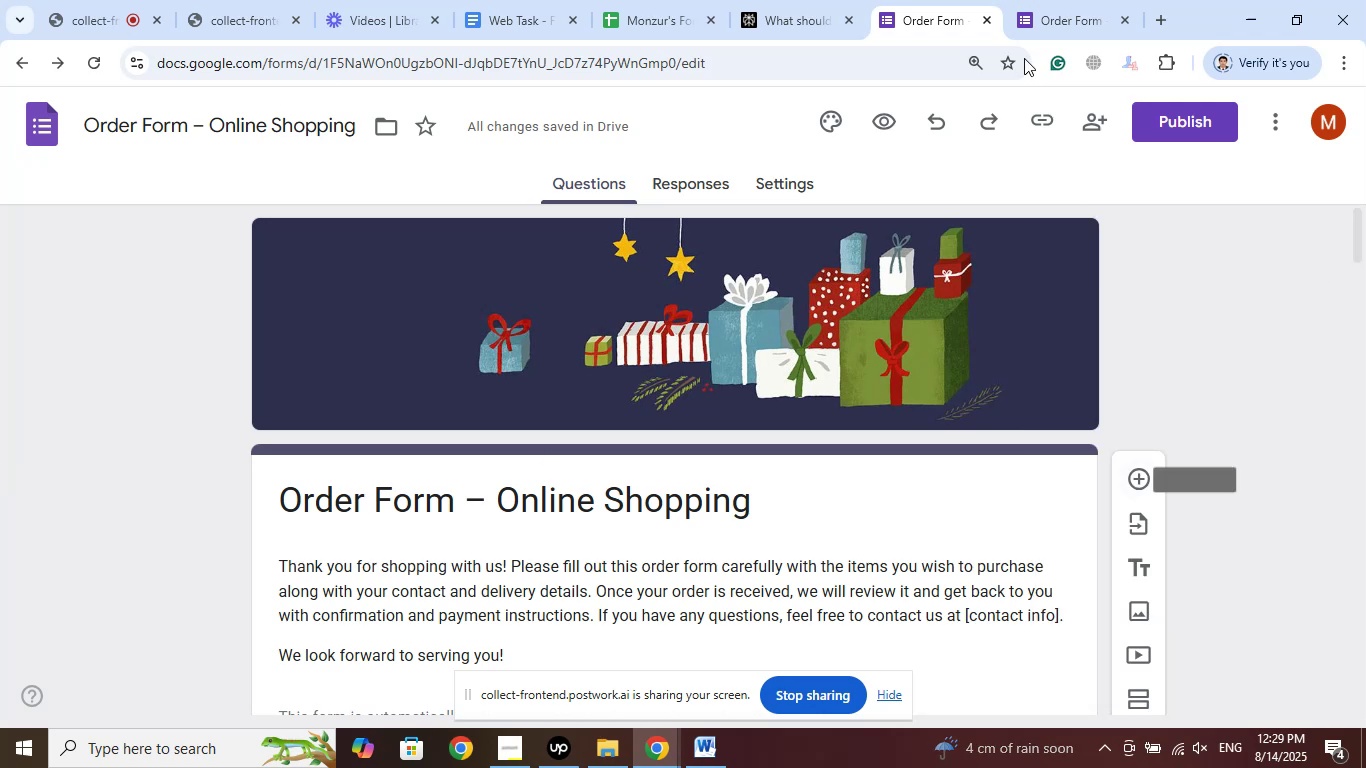 
left_click([1068, 0])
 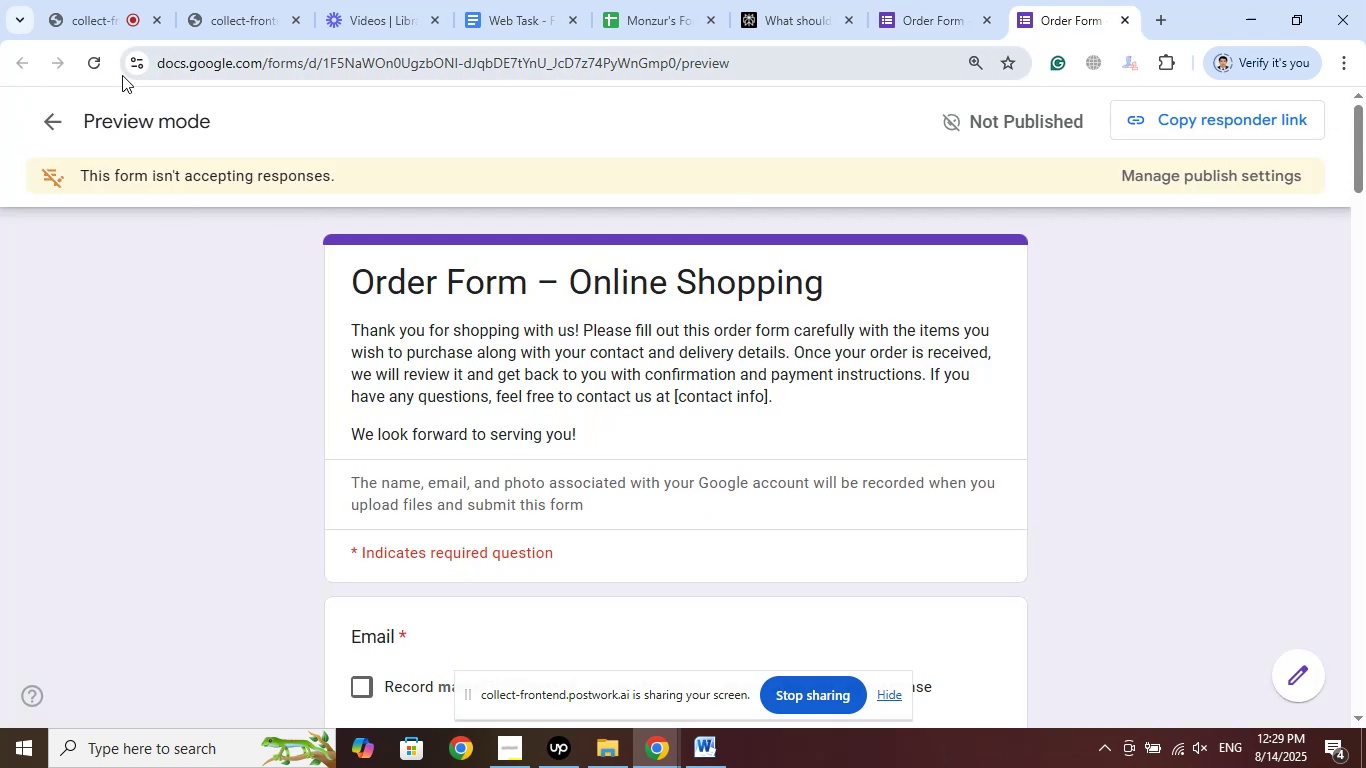 
left_click([98, 64])
 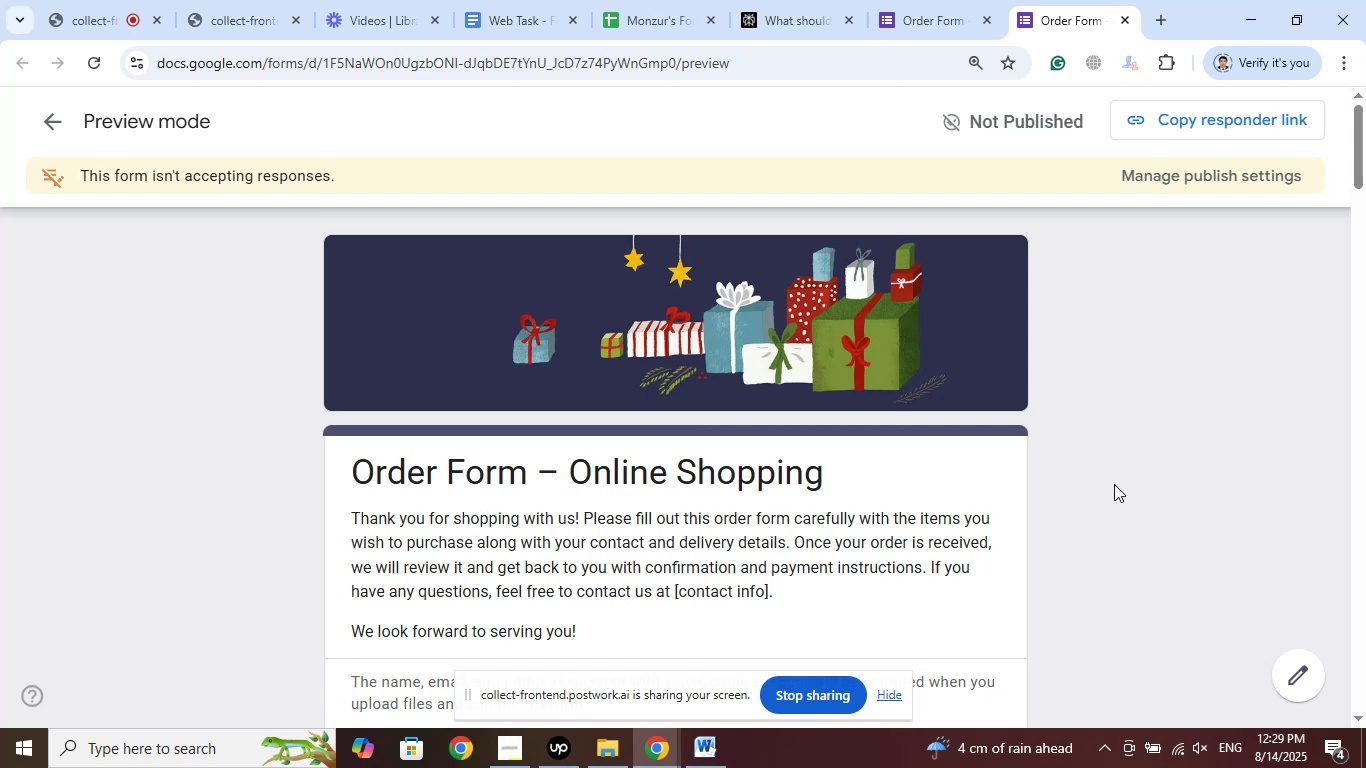 
wait(7.01)
 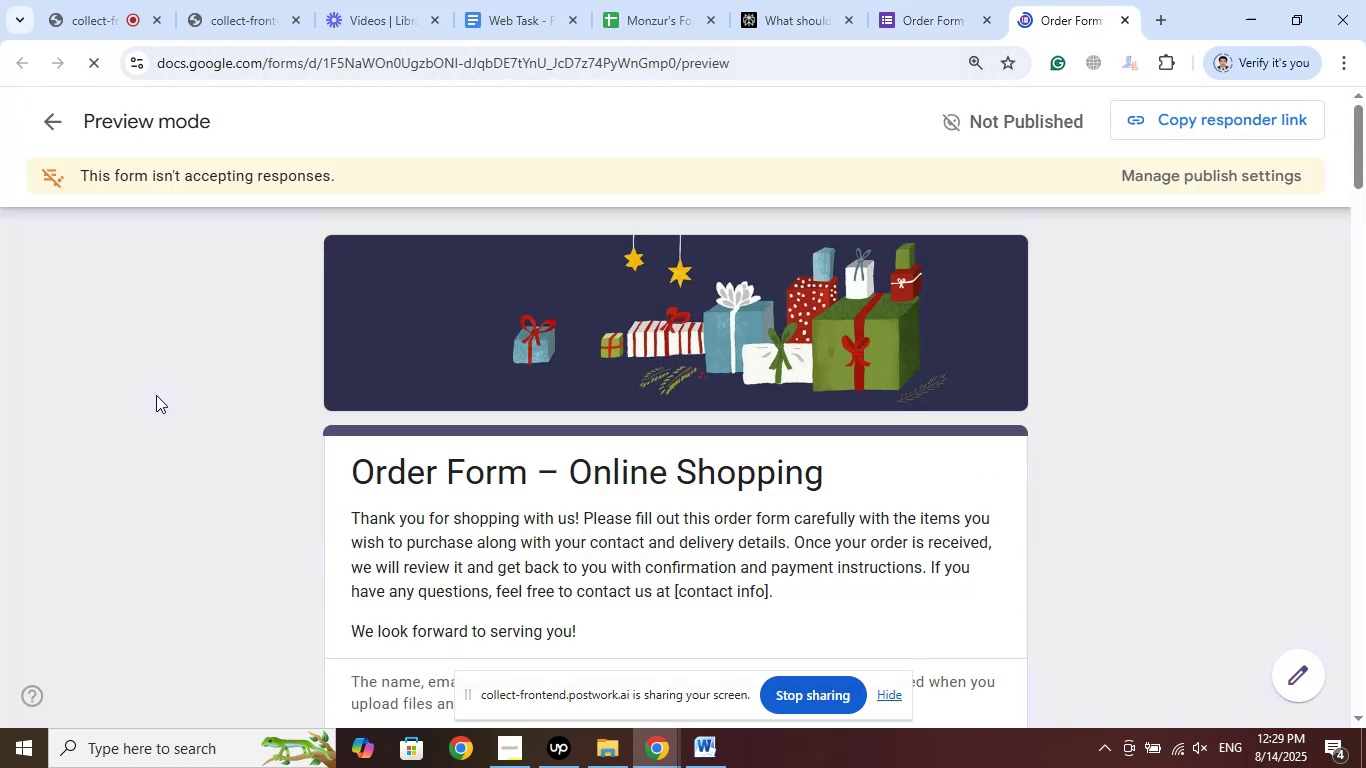 
scroll: coordinate [1010, 446], scroll_direction: down, amount: 2.0
 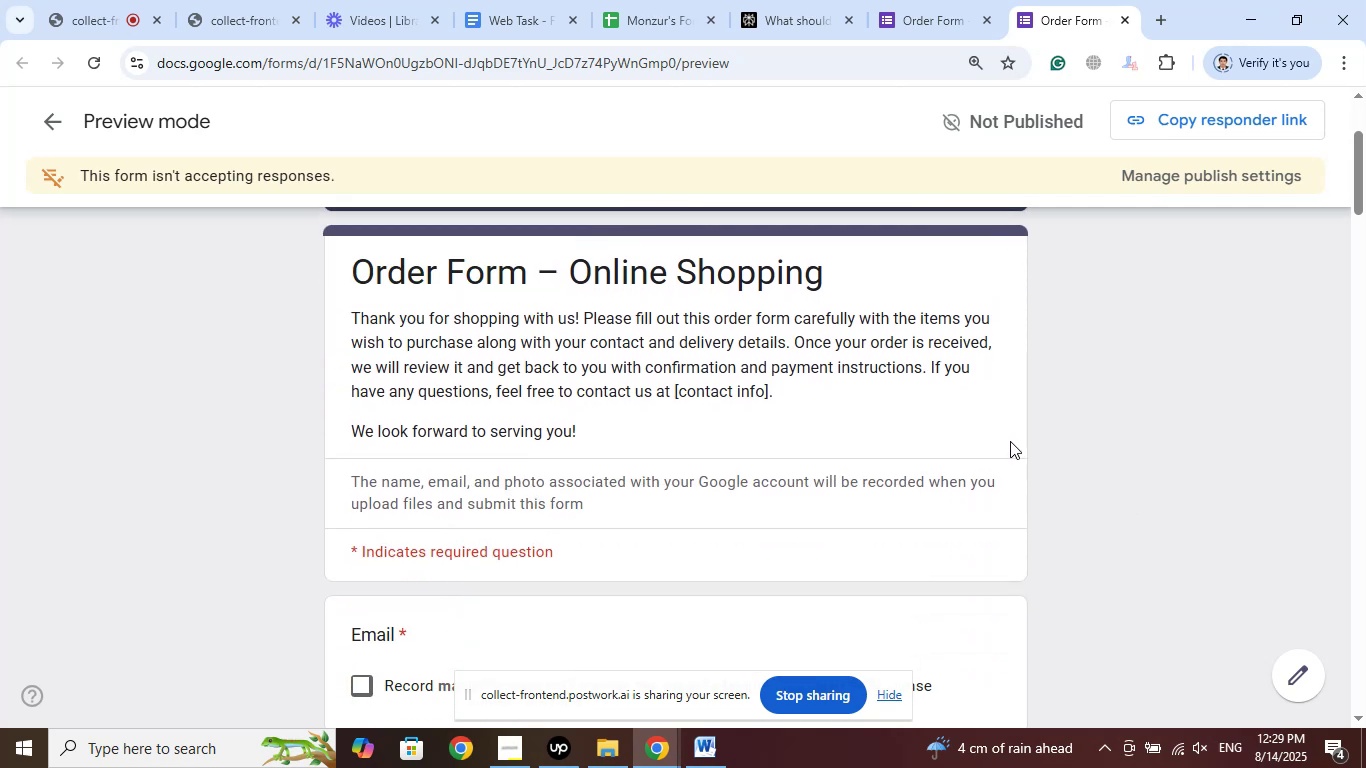 
wait(5.64)
 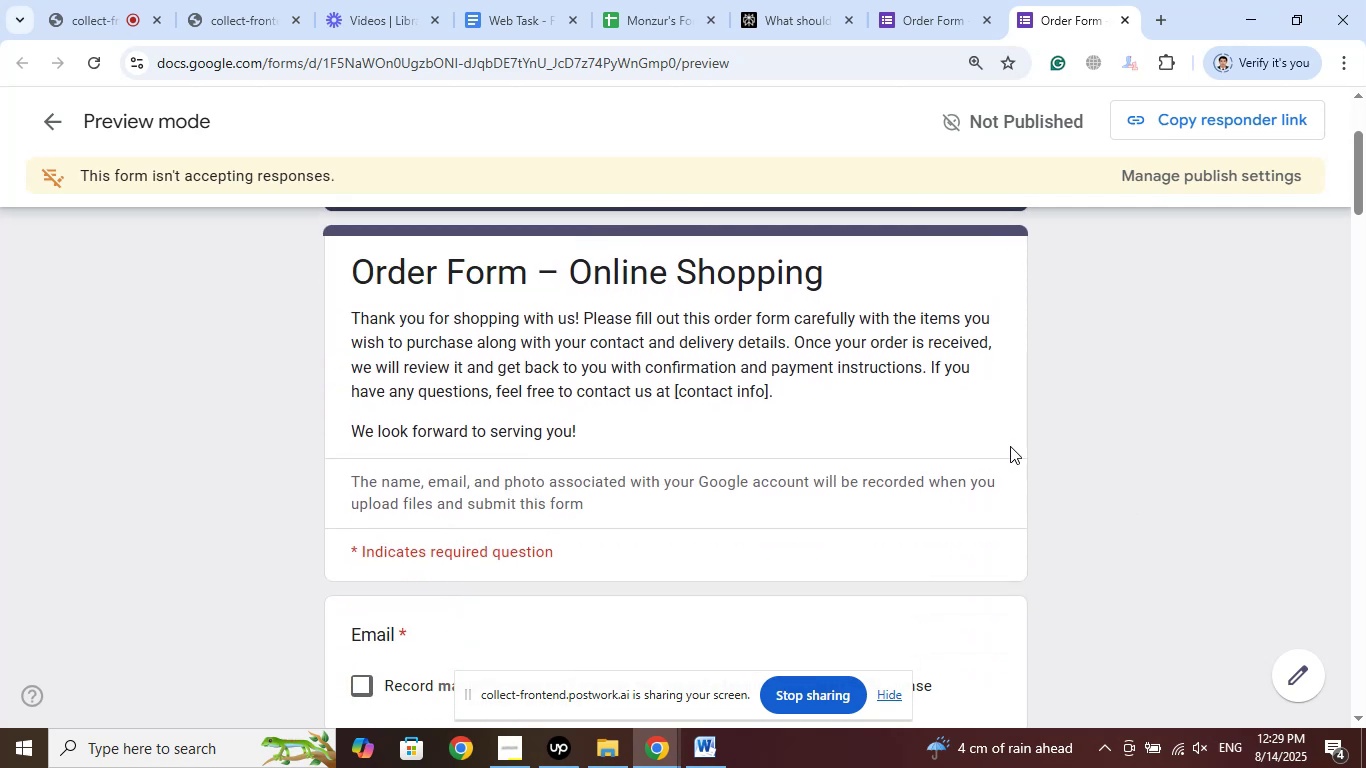 
scroll: coordinate [1010, 441], scroll_direction: down, amount: 5.0
 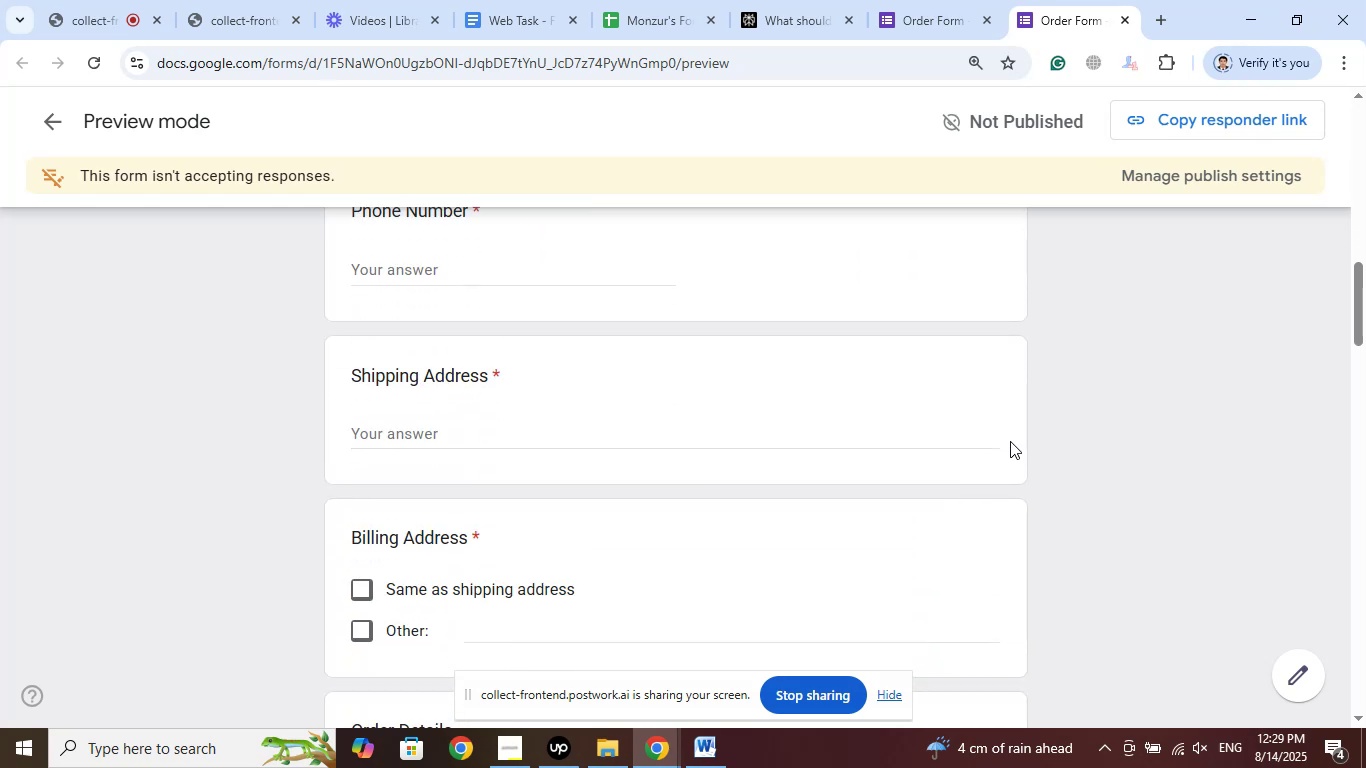 
scroll: coordinate [1010, 441], scroll_direction: up, amount: 1.0
 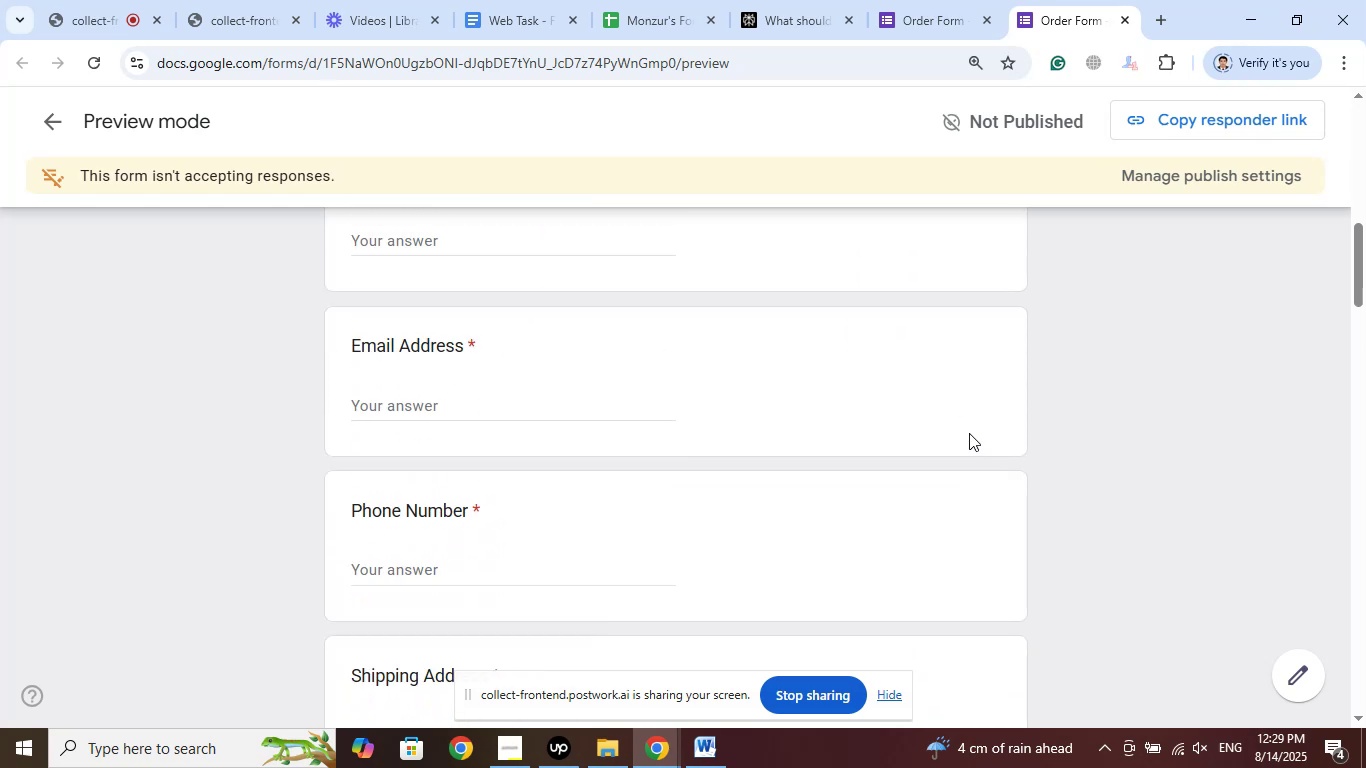 
left_click([934, 0])
 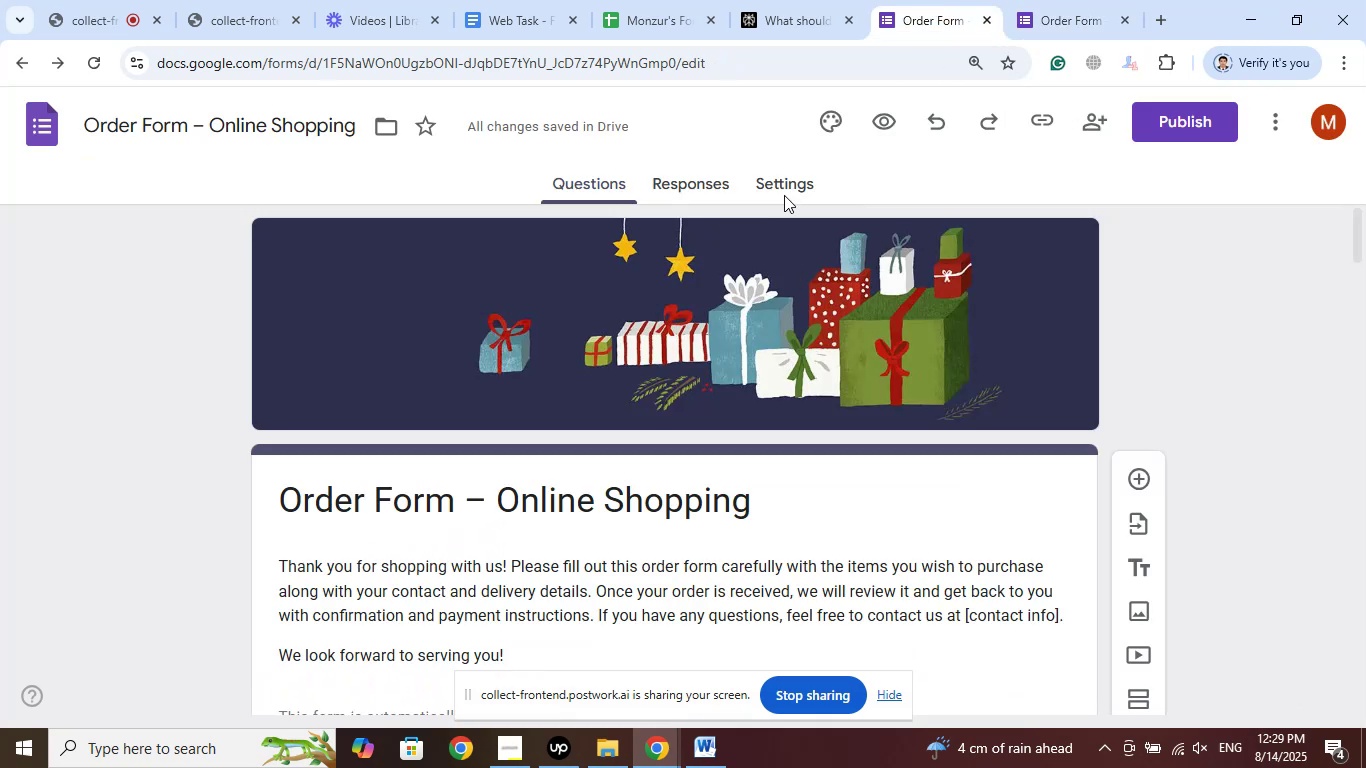 
left_click([795, 180])
 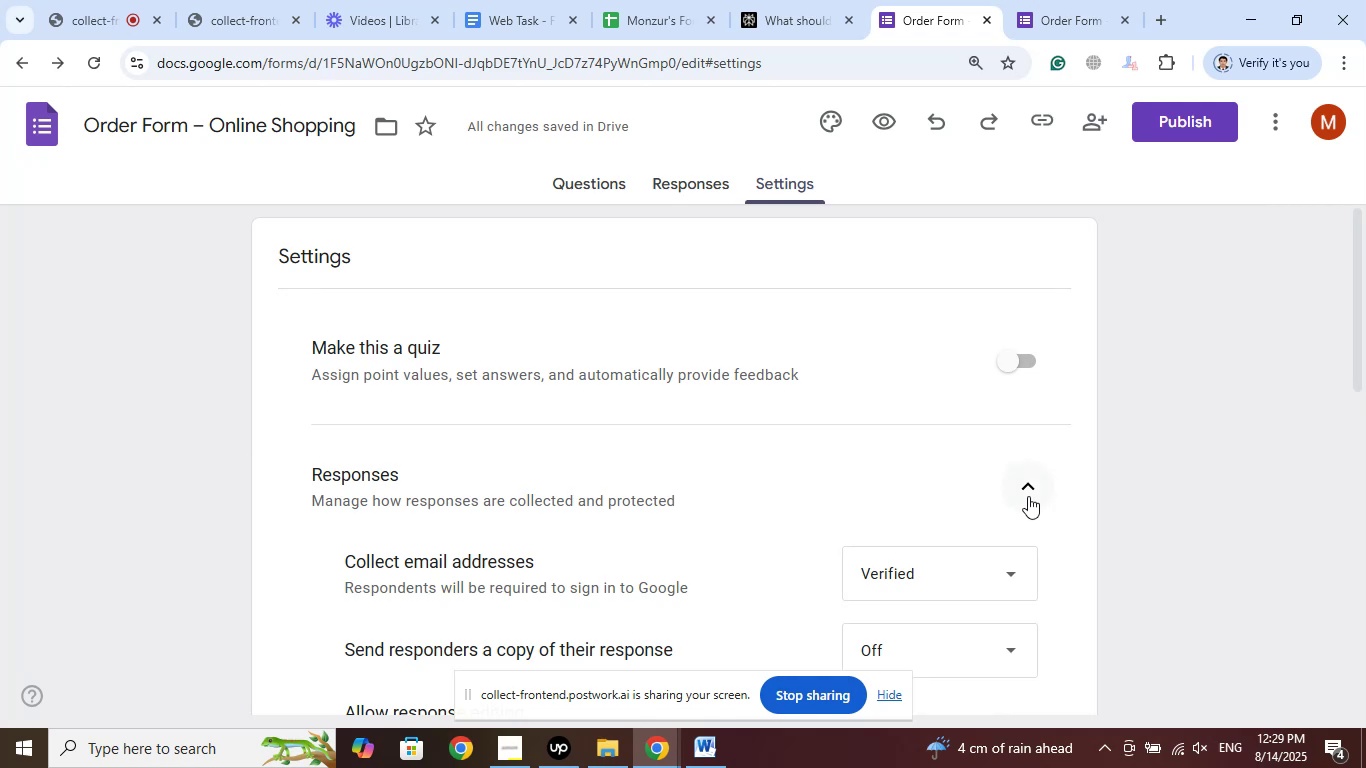 
left_click([1011, 574])
 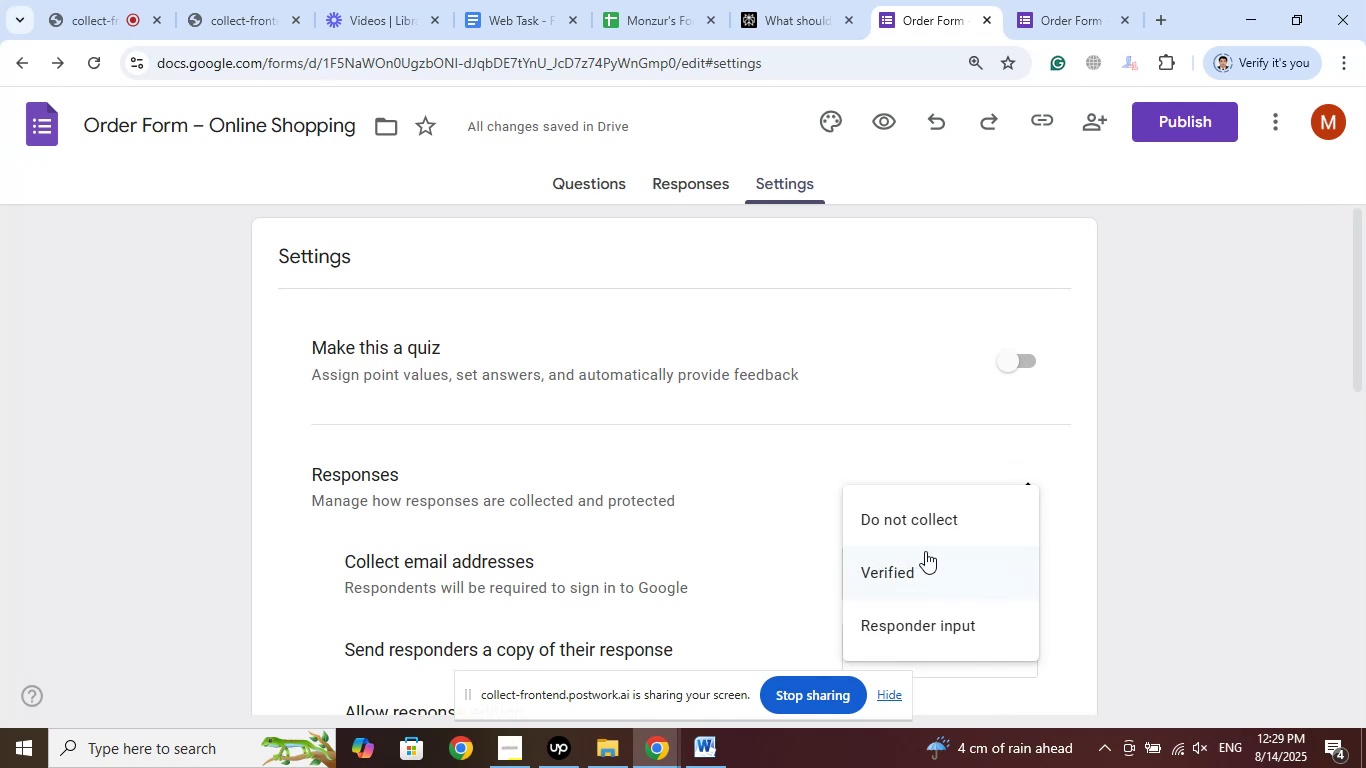 
left_click([941, 518])
 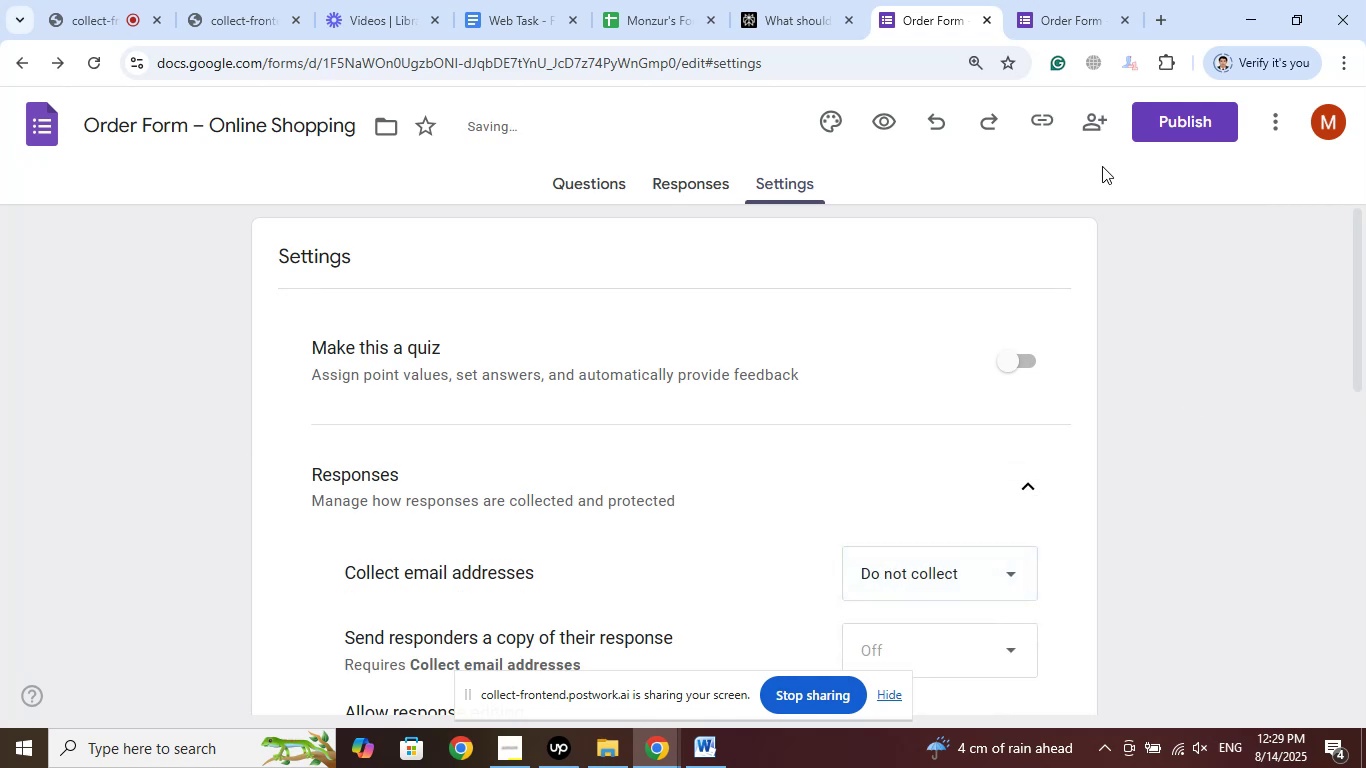 
left_click_drag(start_coordinate=[1065, 5], to_coordinate=[1058, 4])
 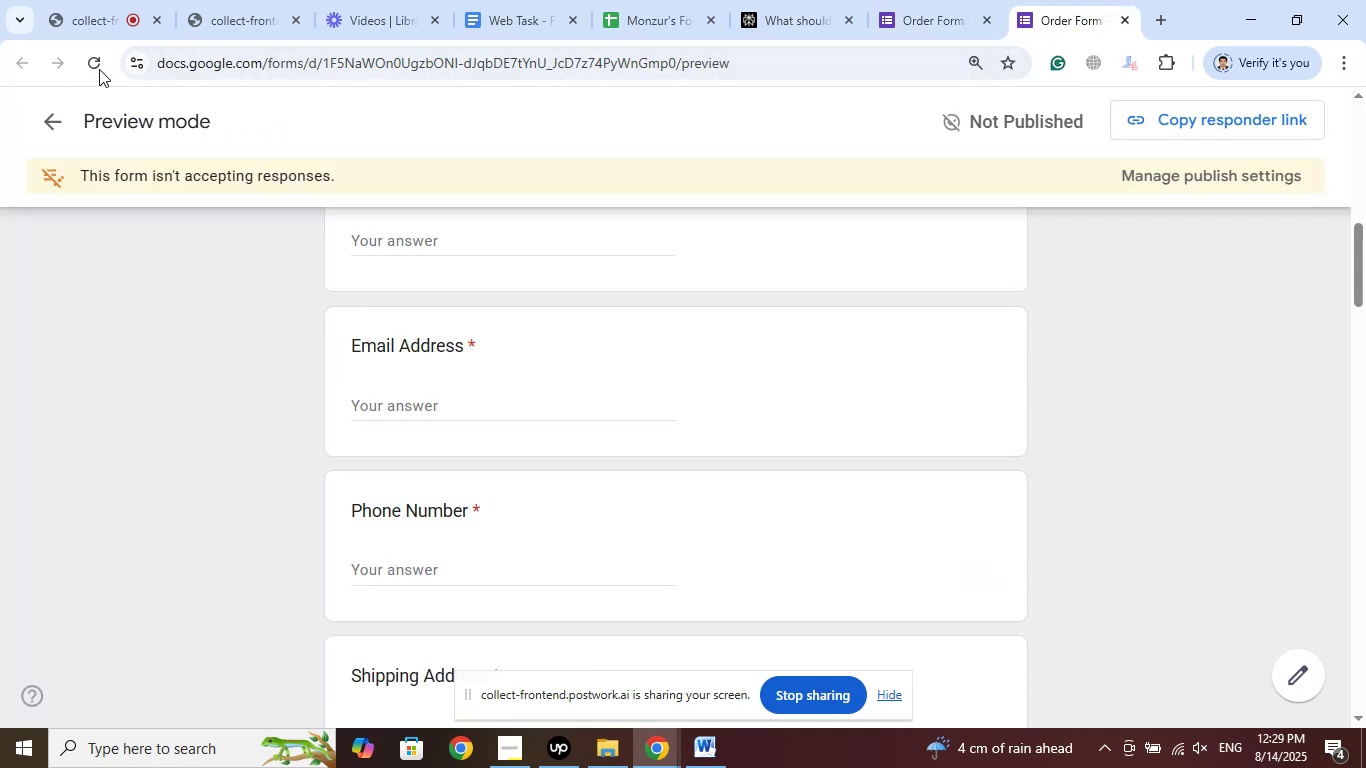 
left_click([91, 70])
 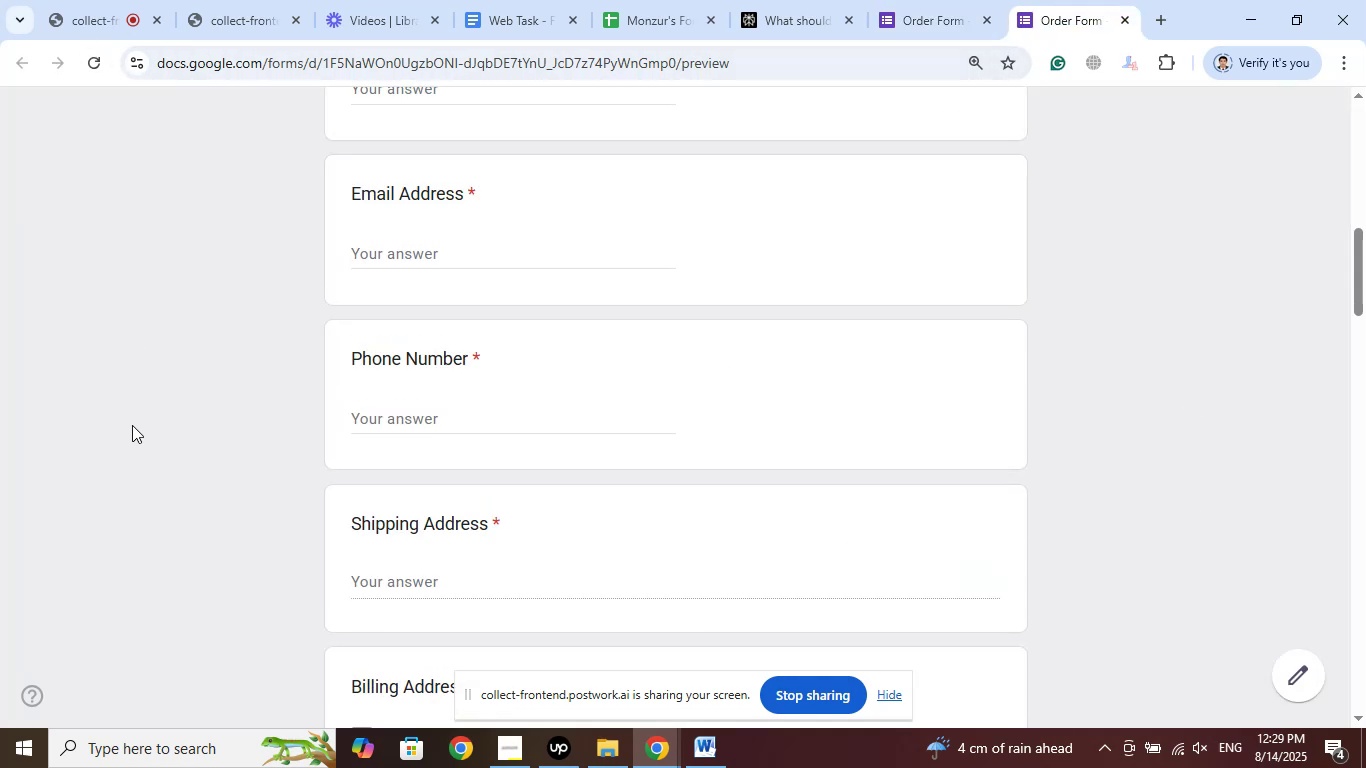 
scroll: coordinate [138, 421], scroll_direction: up, amount: 10.0
 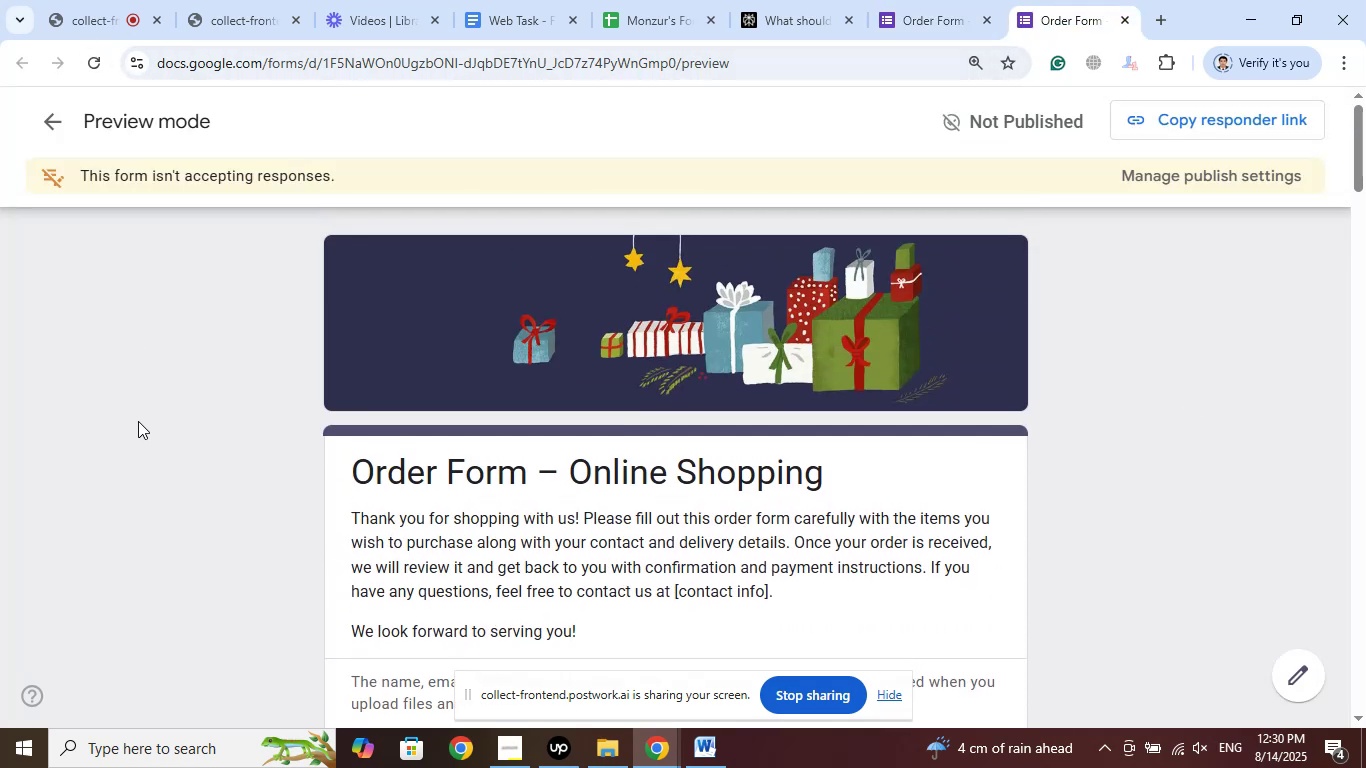 
scroll: coordinate [138, 421], scroll_direction: down, amount: 6.0
 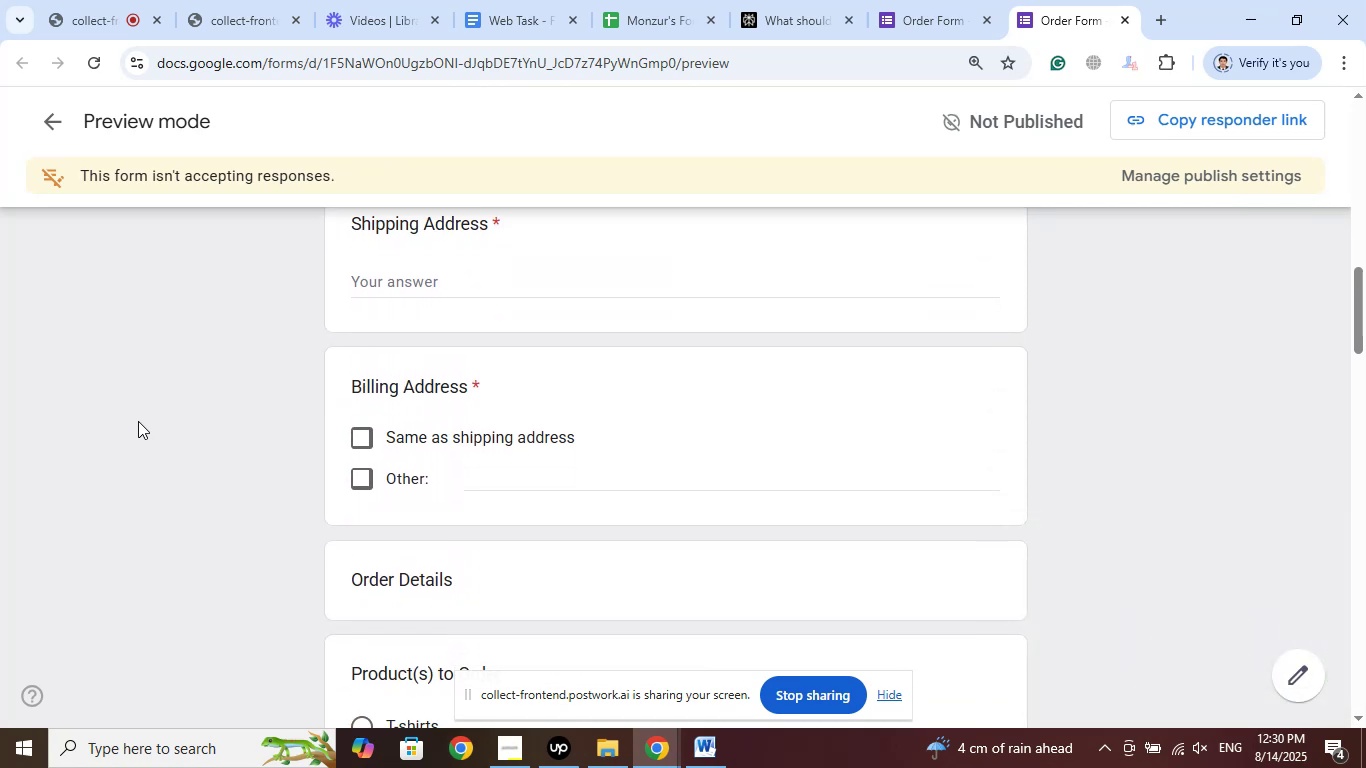 
left_click([359, 477])
 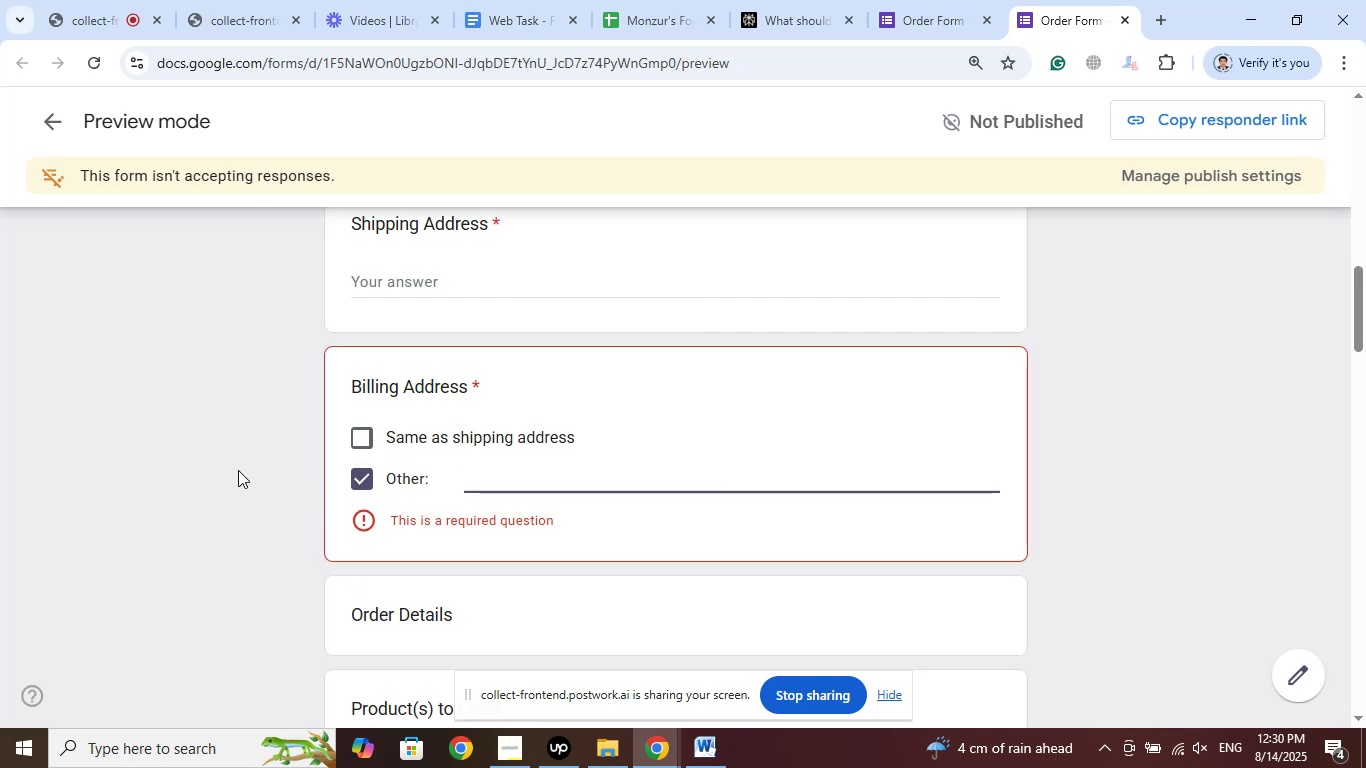 
left_click([215, 463])
 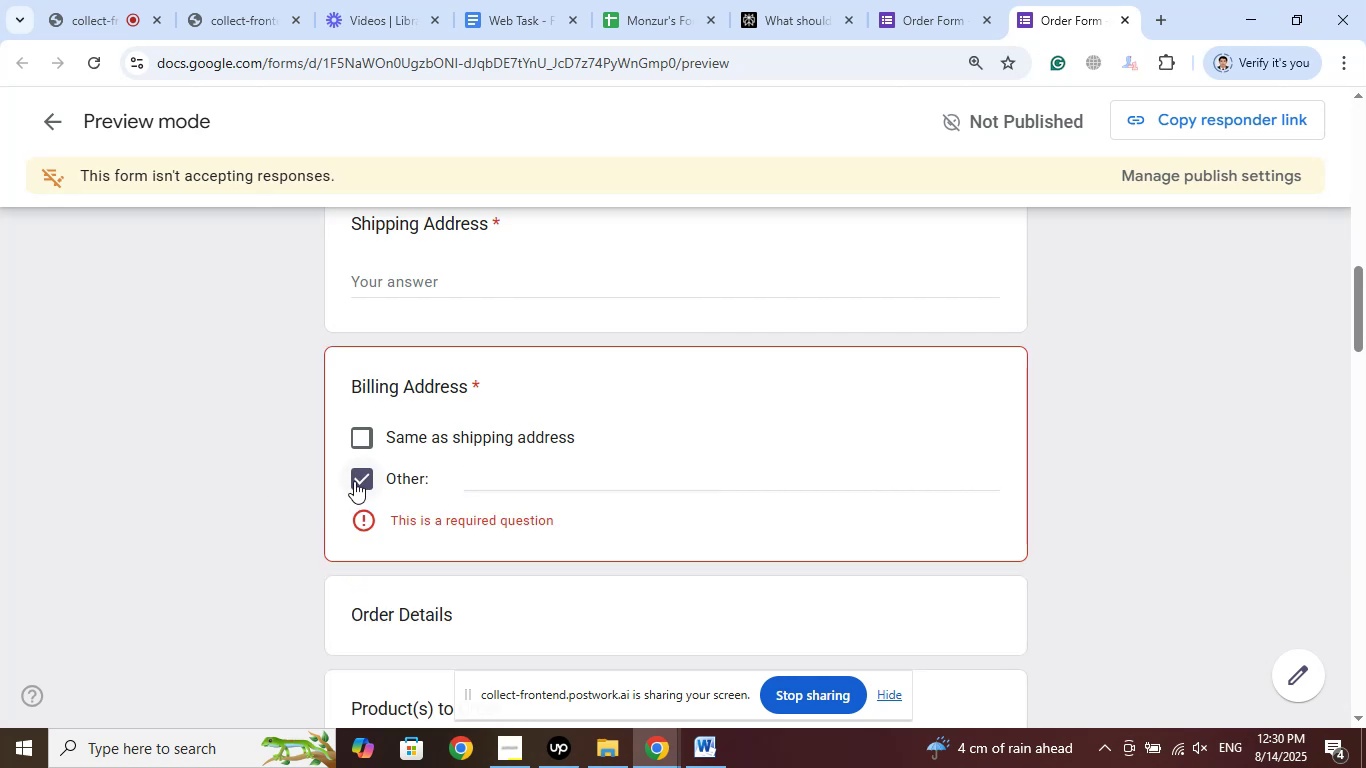 
left_click([358, 475])
 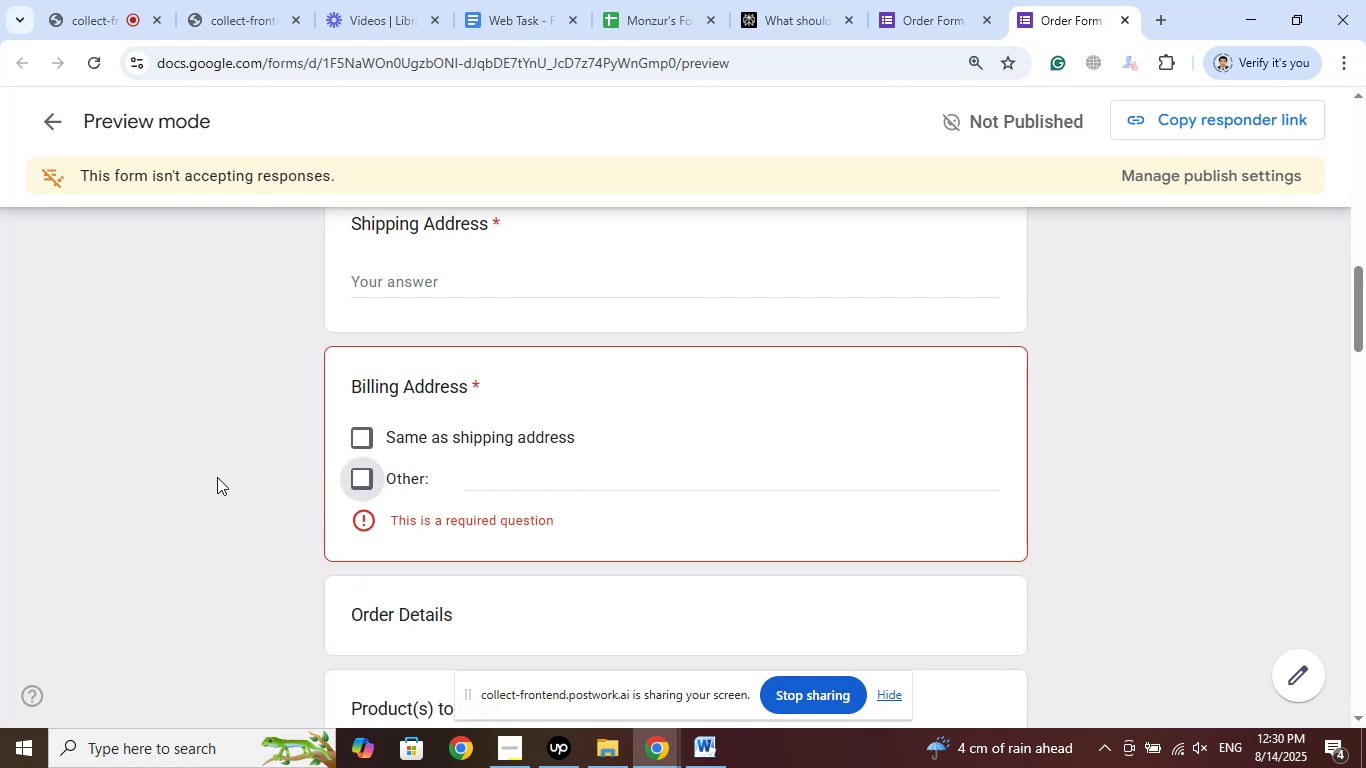 
scroll: coordinate [218, 476], scroll_direction: down, amount: 3.0
 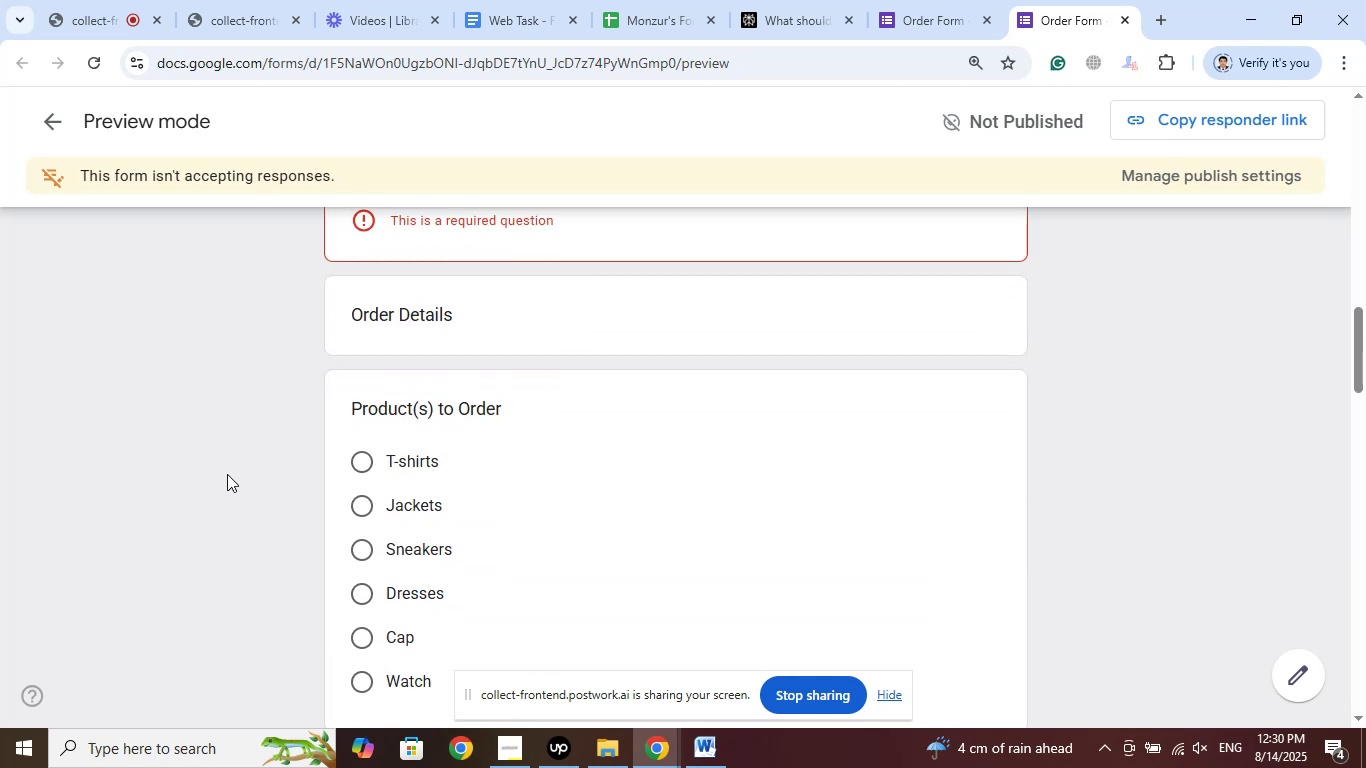 
scroll: coordinate [227, 474], scroll_direction: up, amount: 3.0
 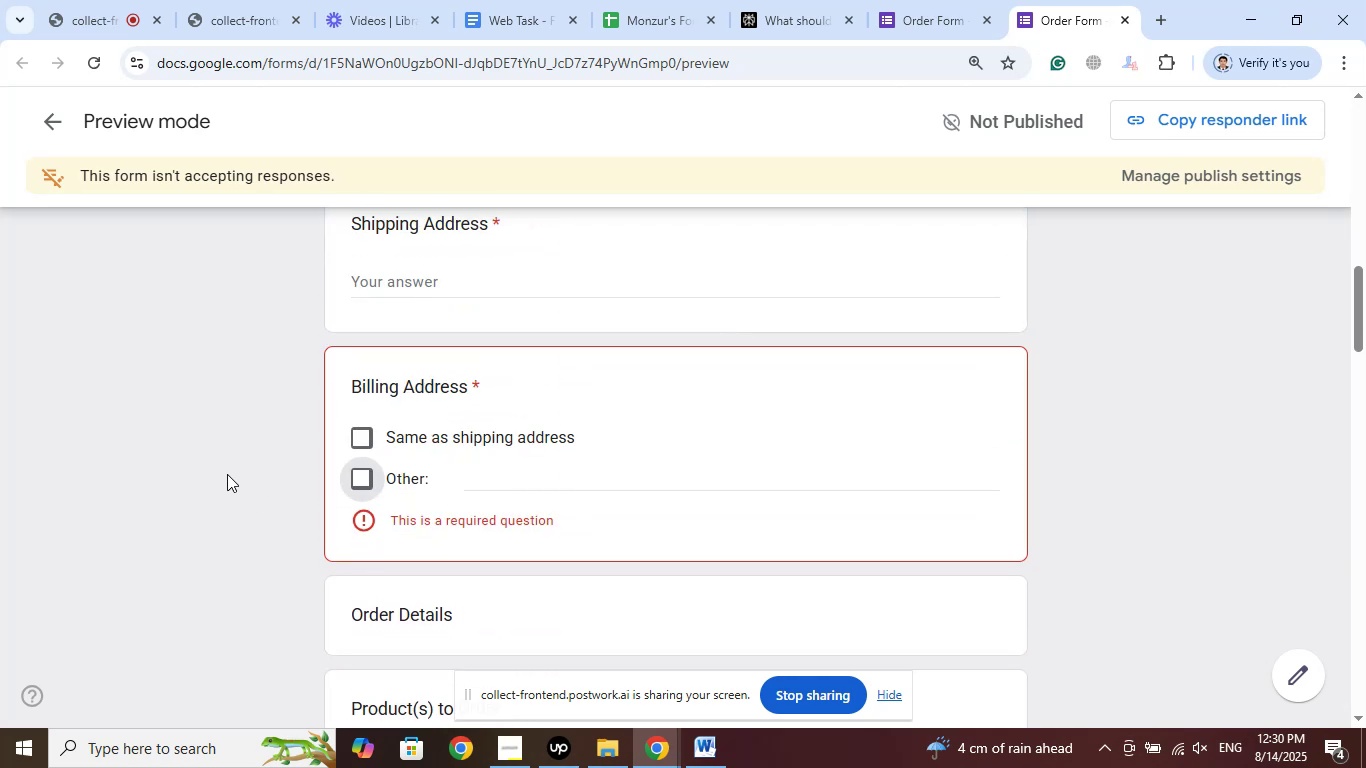 
scroll: coordinate [227, 474], scroll_direction: down, amount: 13.0
 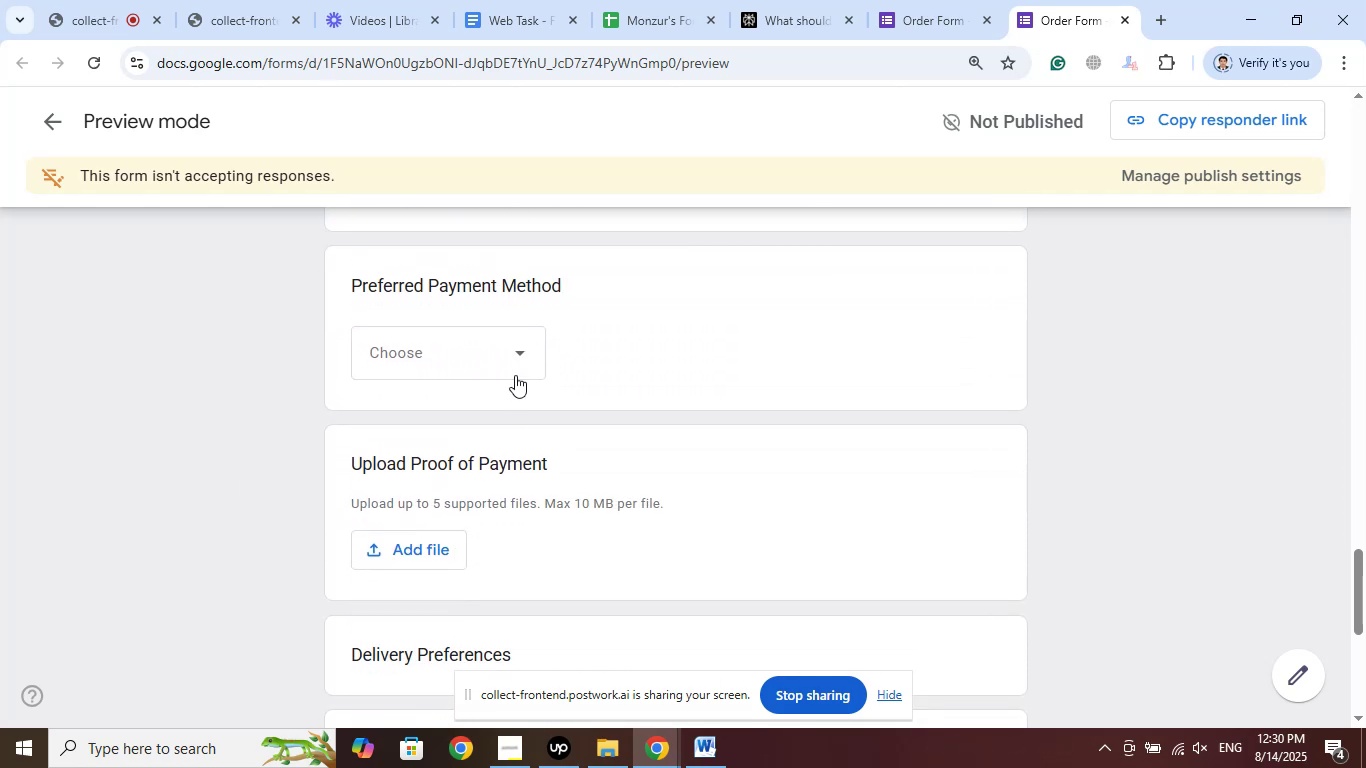 
left_click([515, 362])
 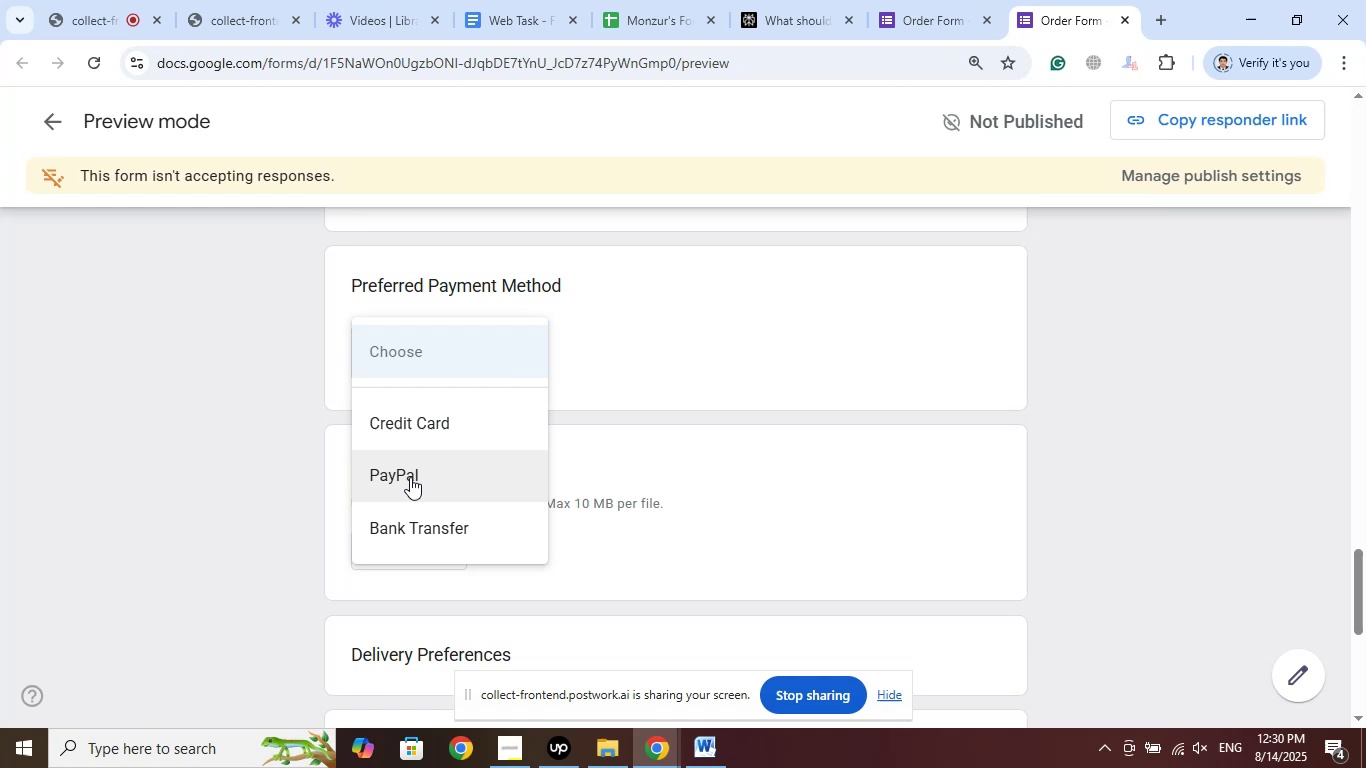 
left_click([263, 453])
 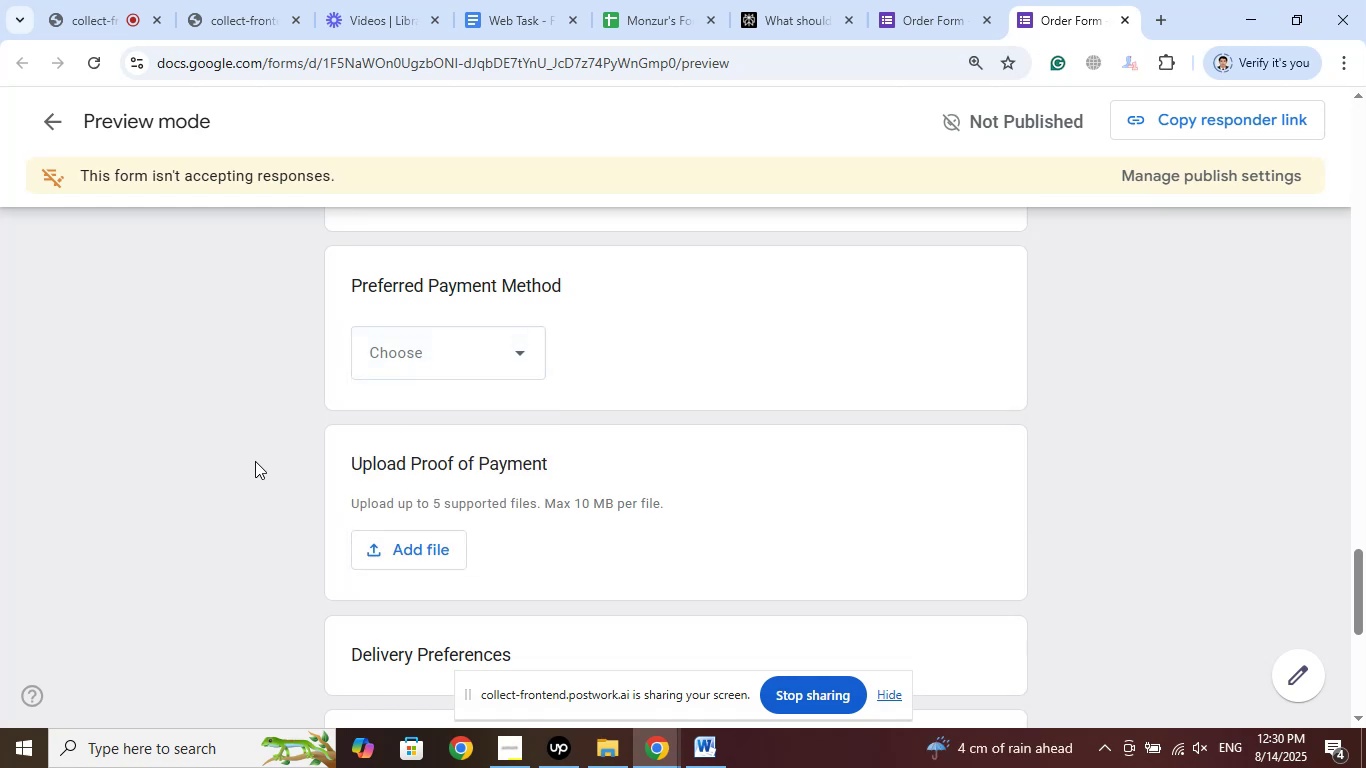 
scroll: coordinate [254, 462], scroll_direction: down, amount: 5.0
 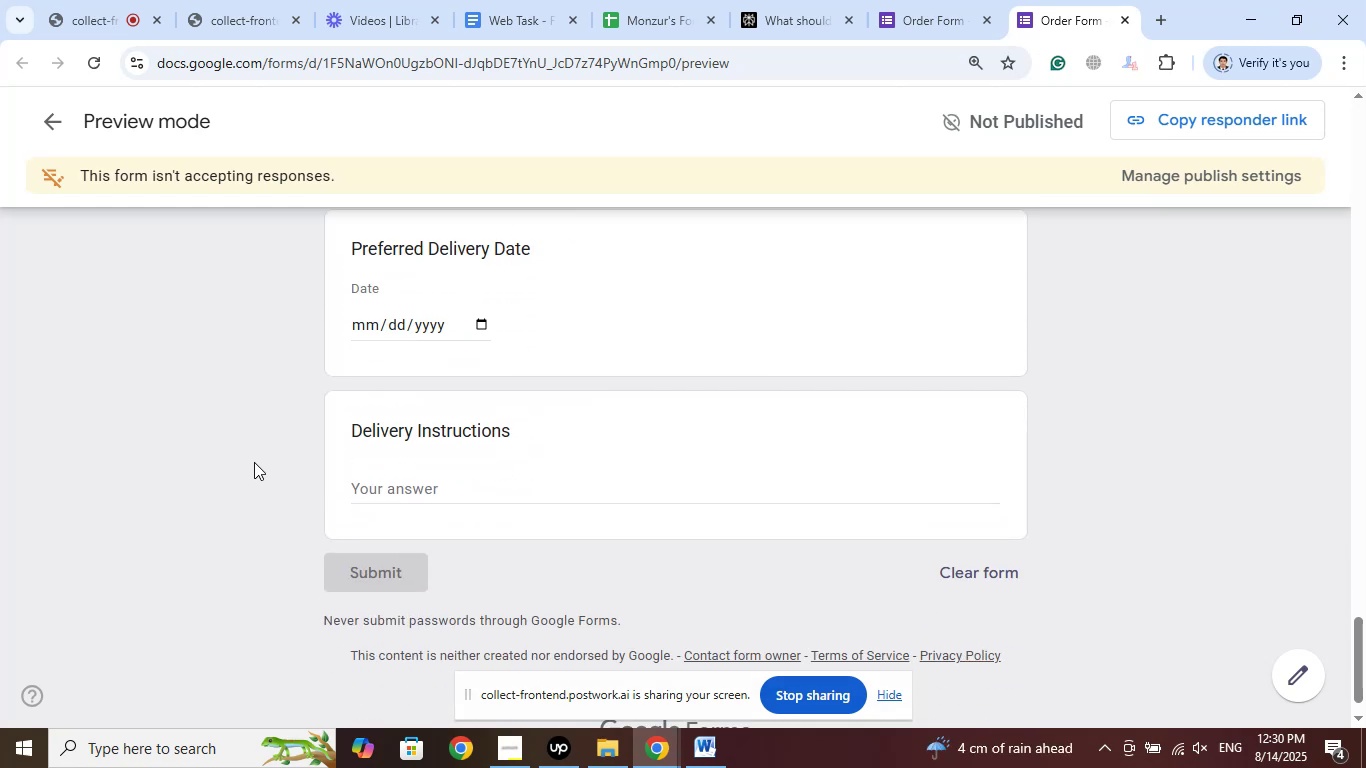 
scroll: coordinate [254, 462], scroll_direction: up, amount: 2.0
 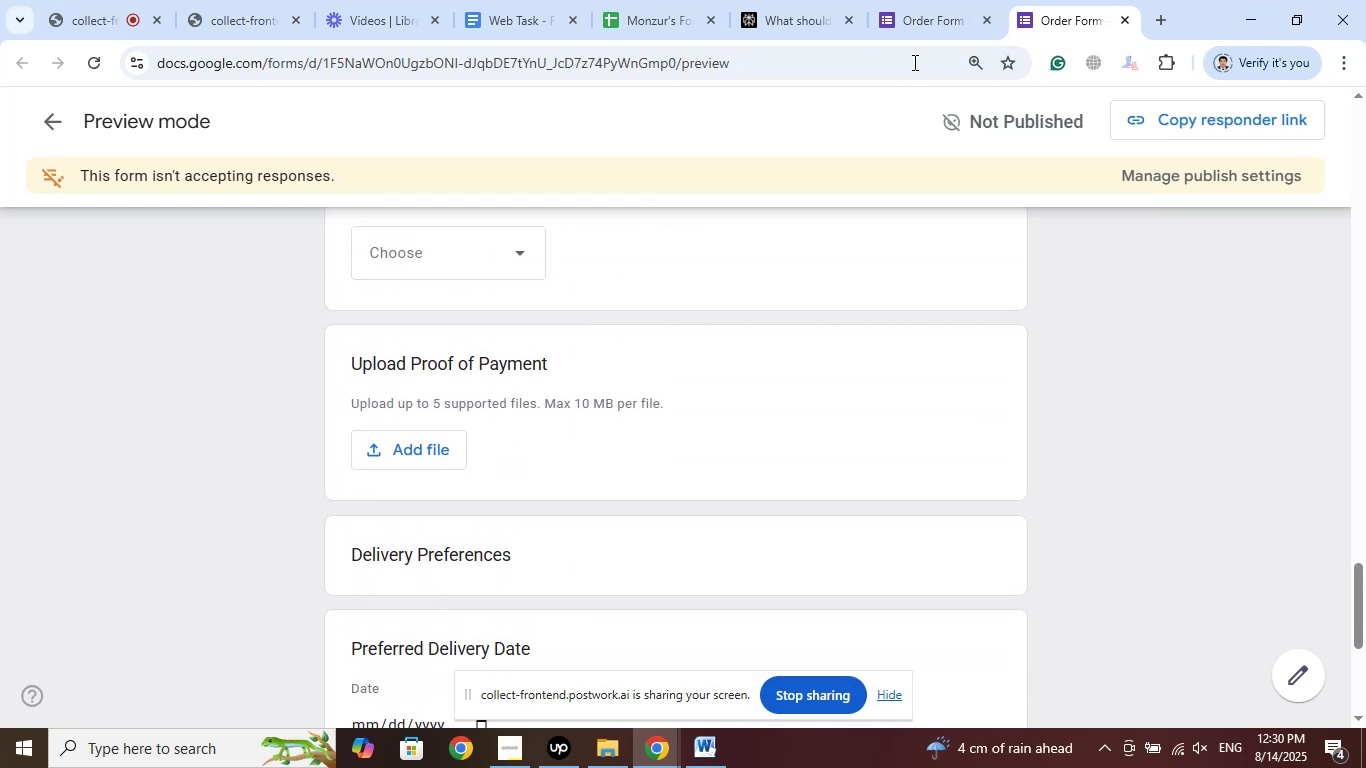 
left_click([930, 2])
 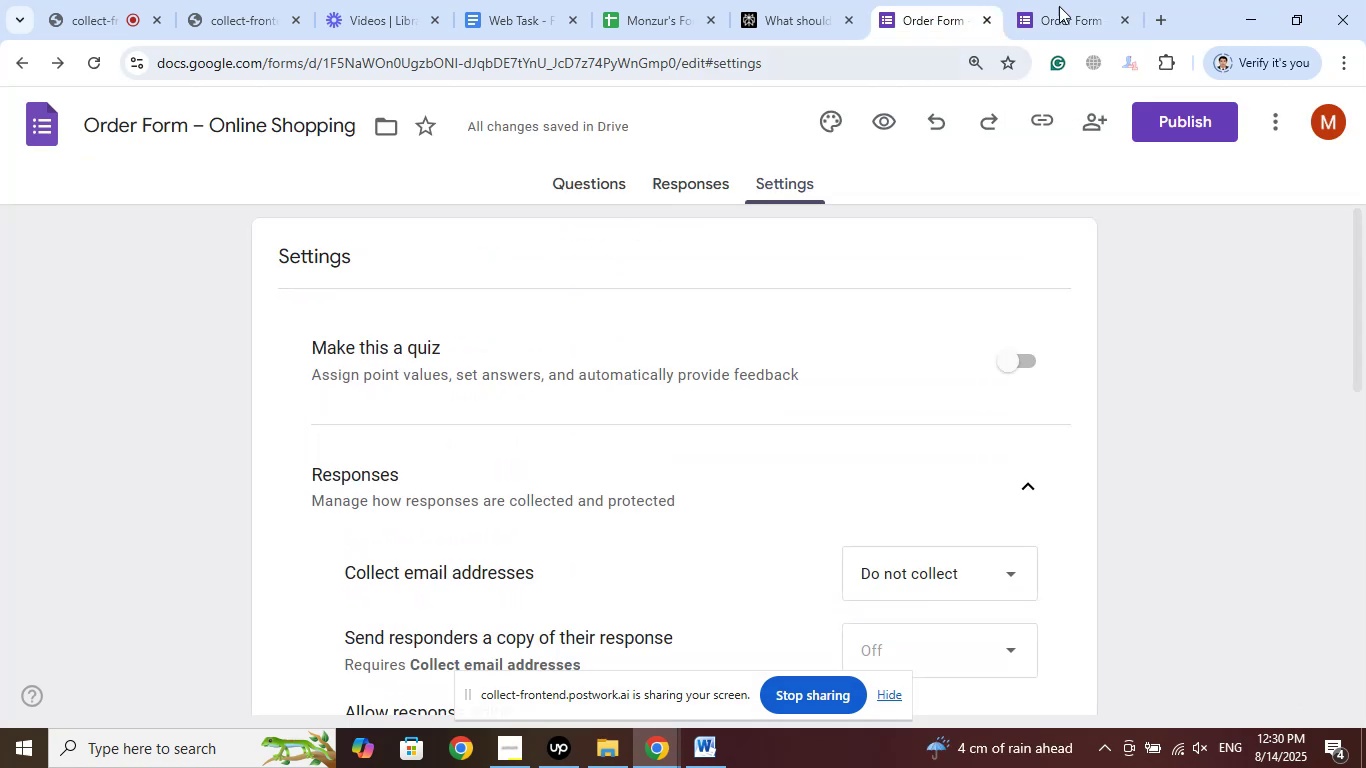 
left_click([1073, 0])
 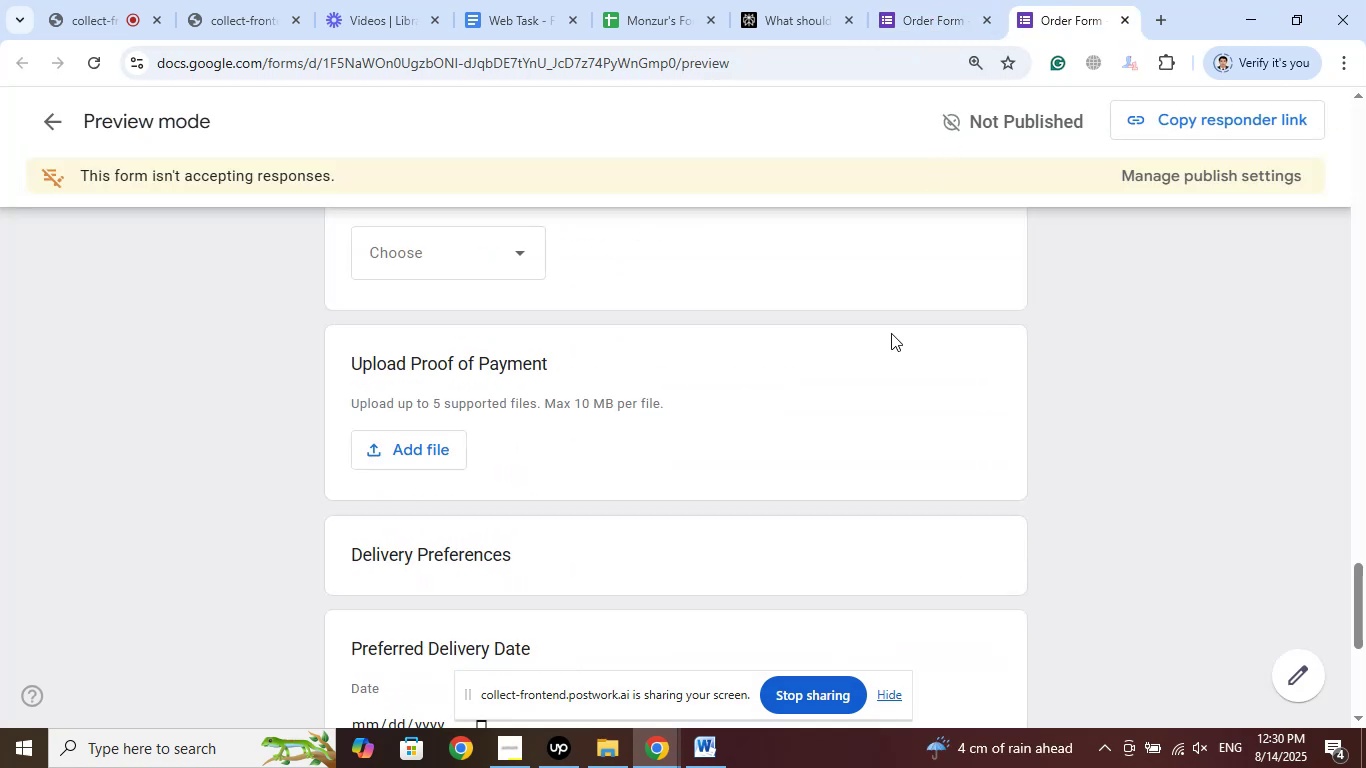 
scroll: coordinate [995, 426], scroll_direction: down, amount: 6.0
 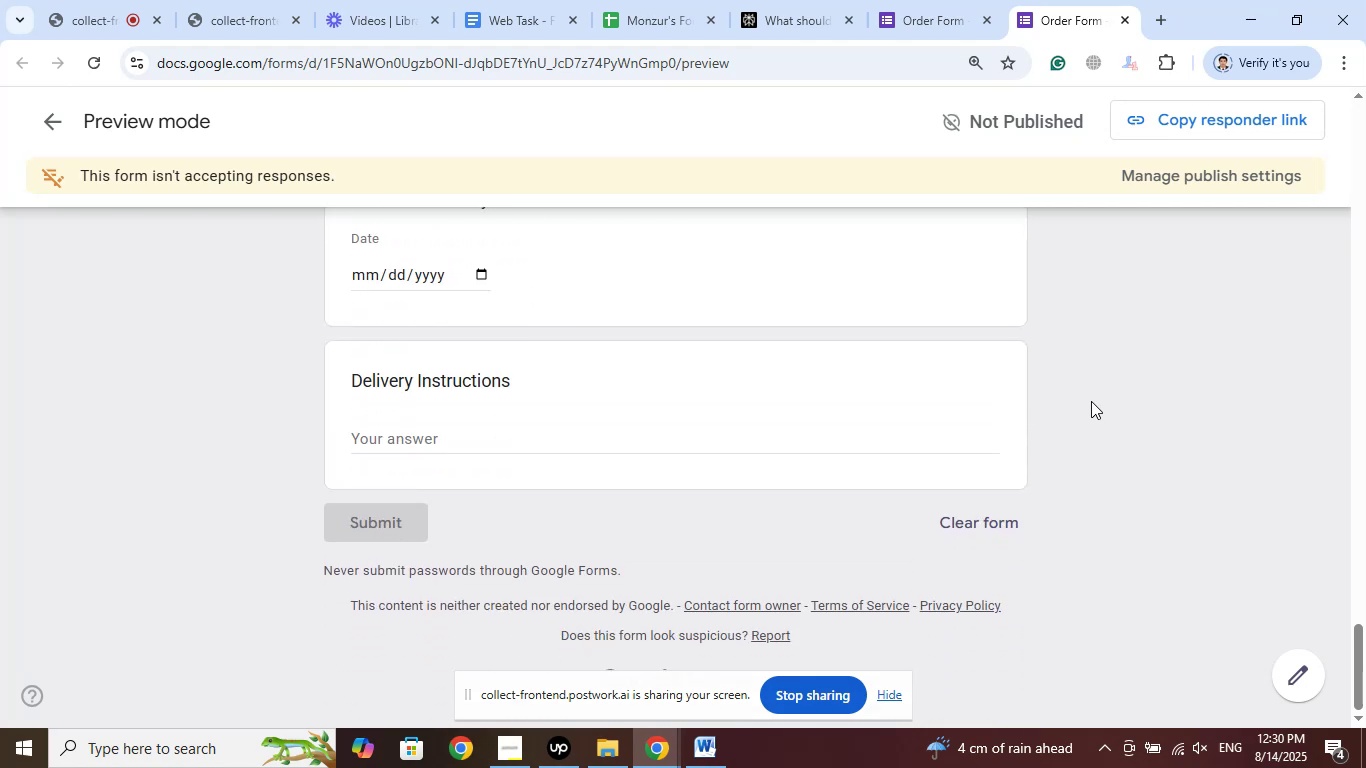 
left_click([962, 0])
 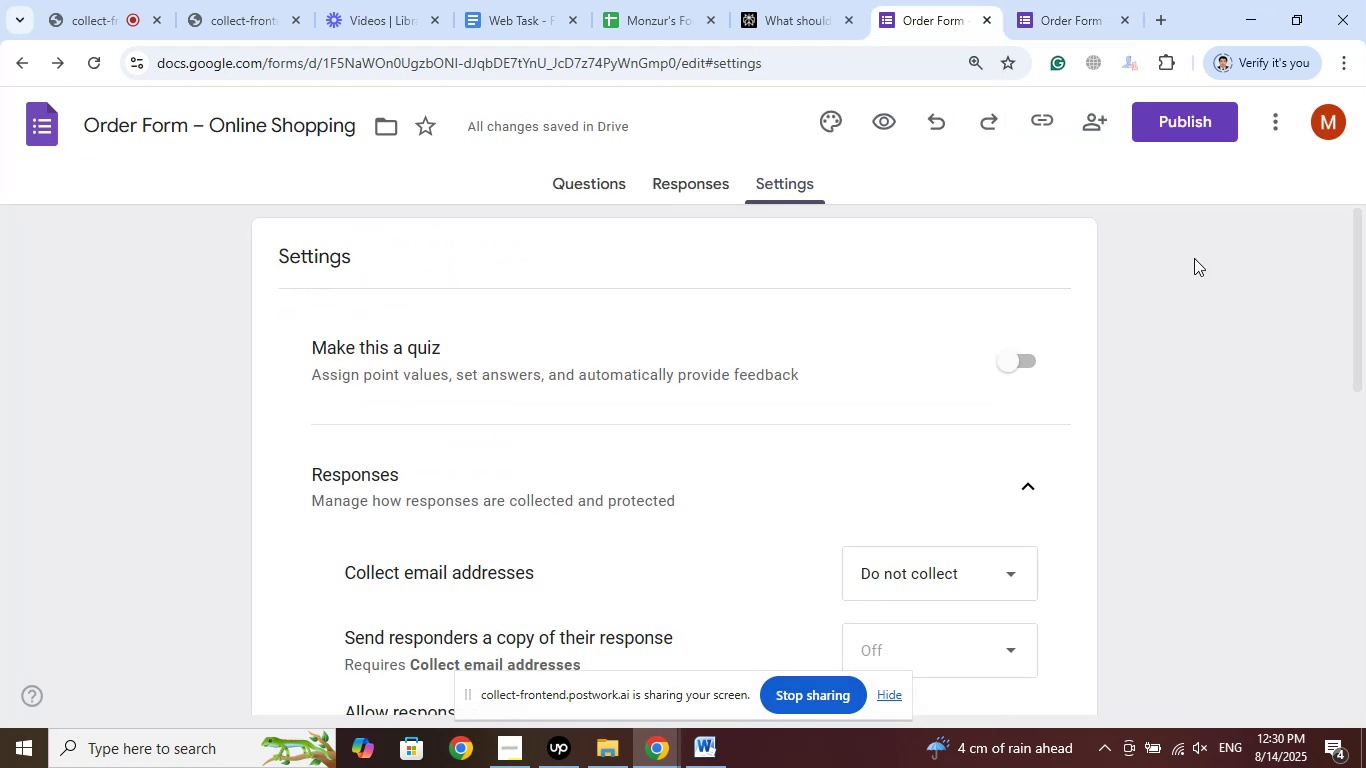 
left_click([1204, 116])
 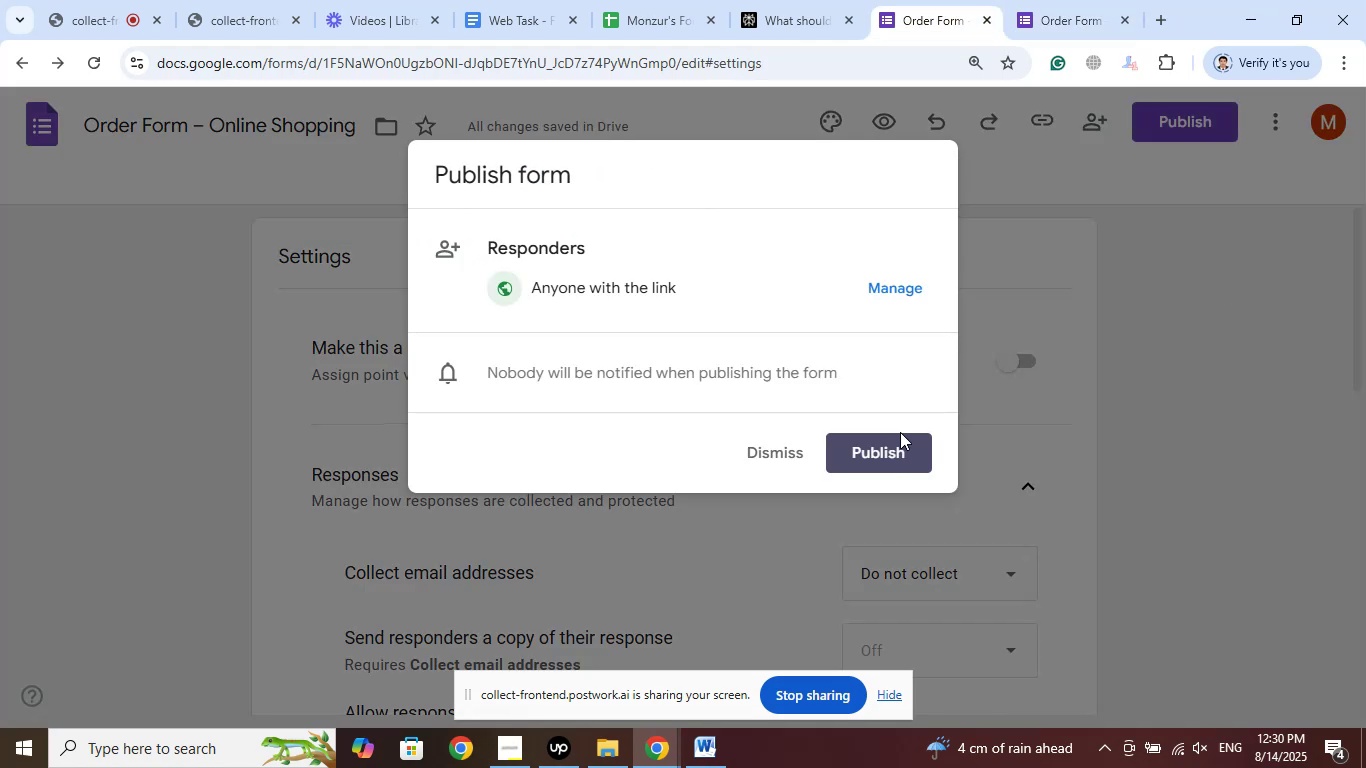 
left_click([897, 447])
 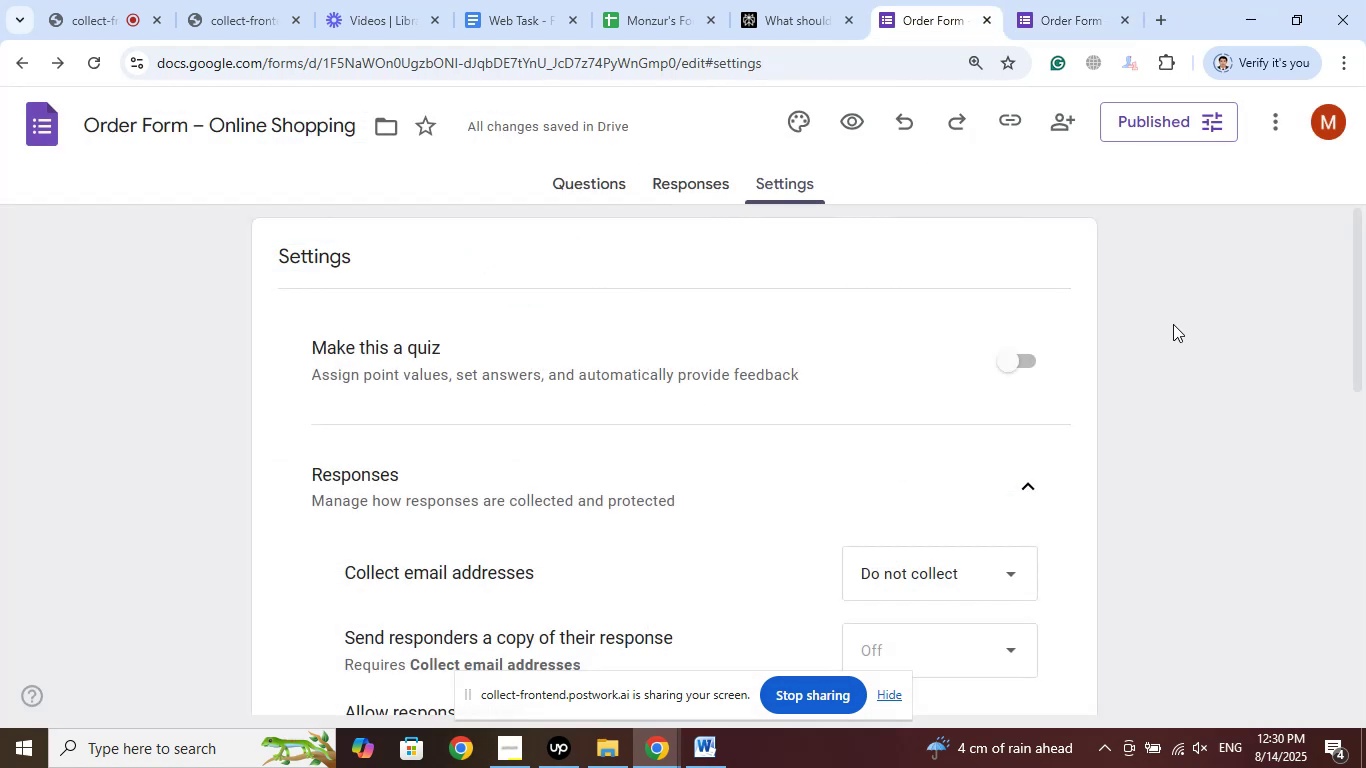 
left_click([1159, 121])
 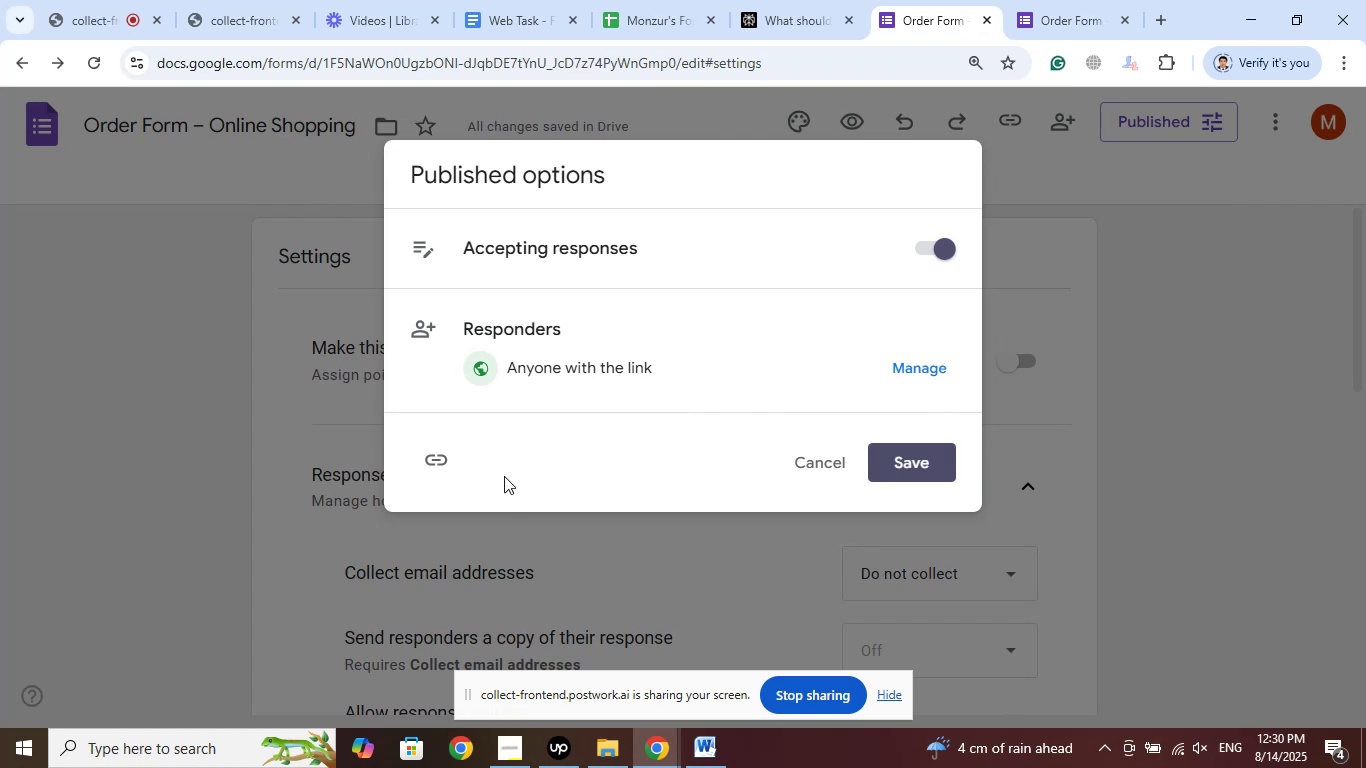 
left_click([431, 461])
 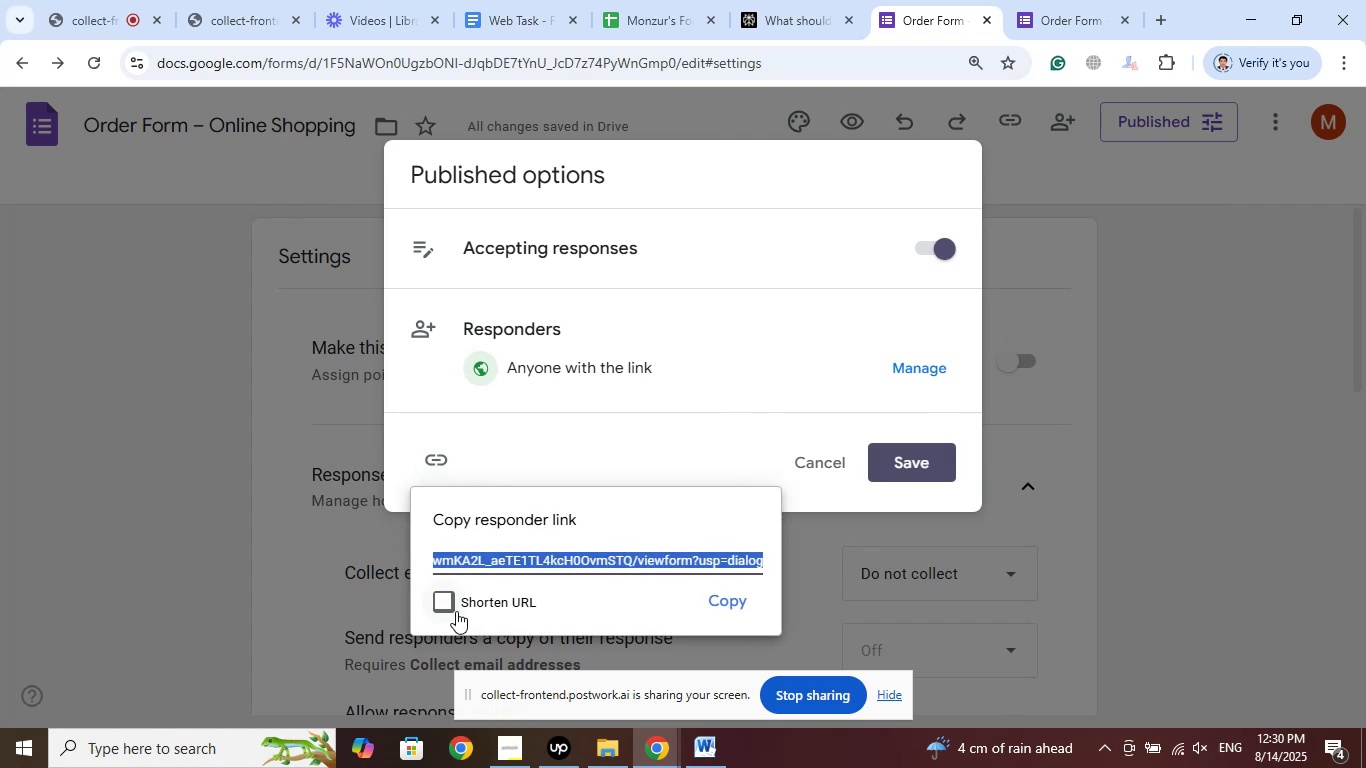 
left_click([443, 599])
 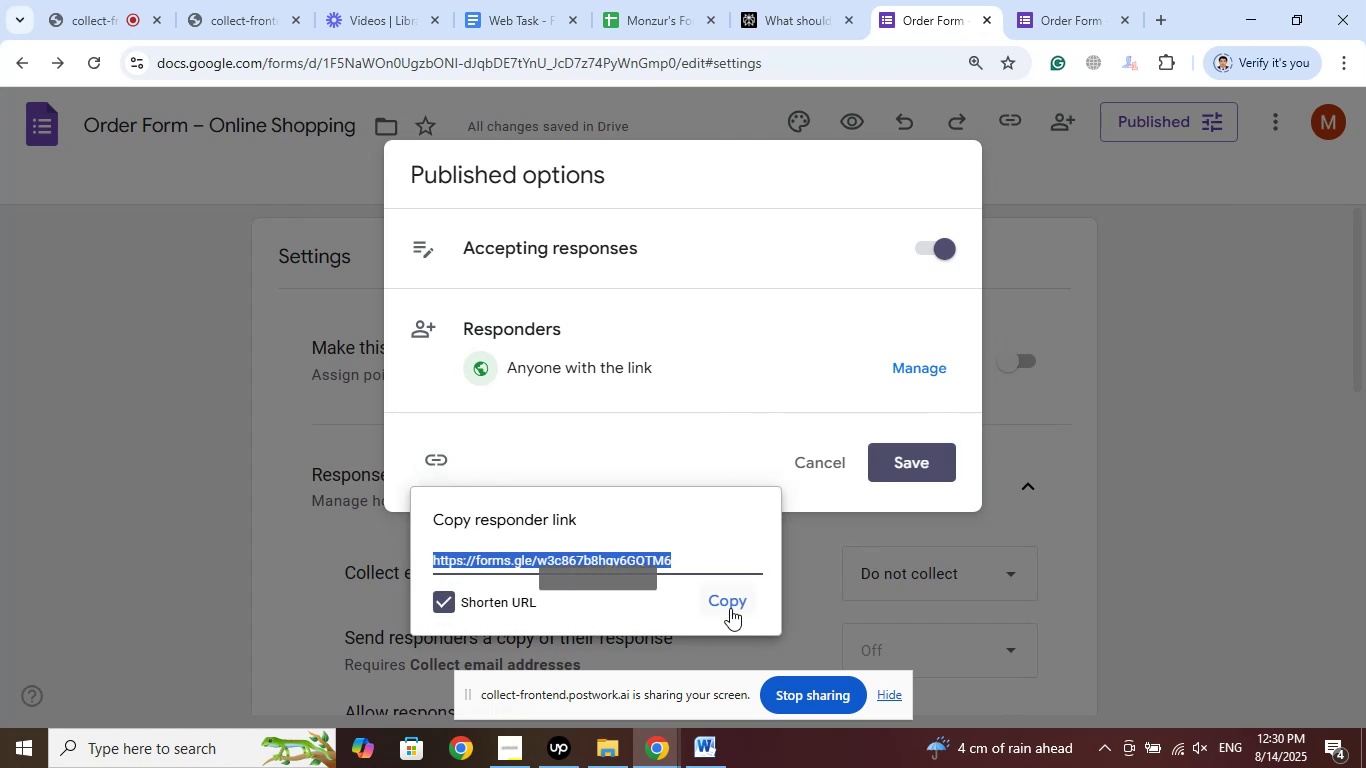 
left_click([736, 596])
 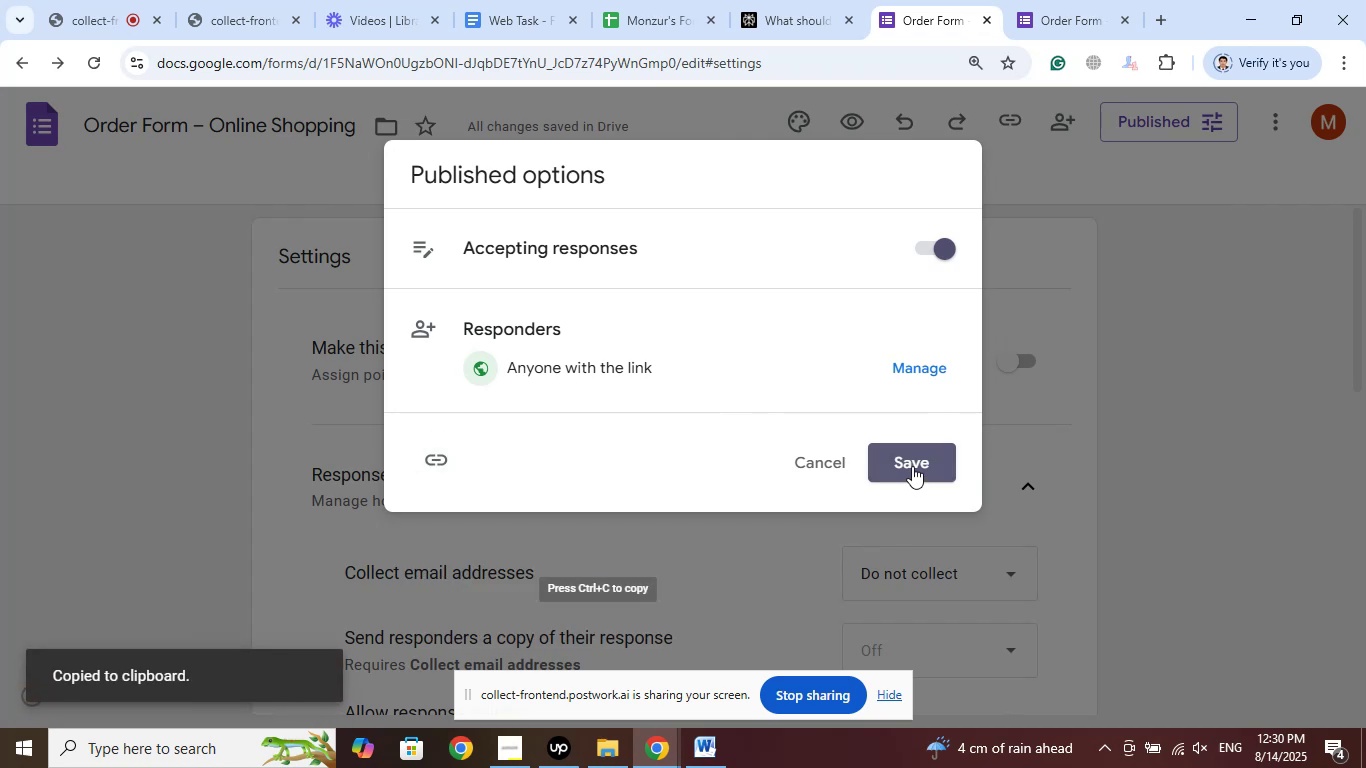 
left_click([913, 463])
 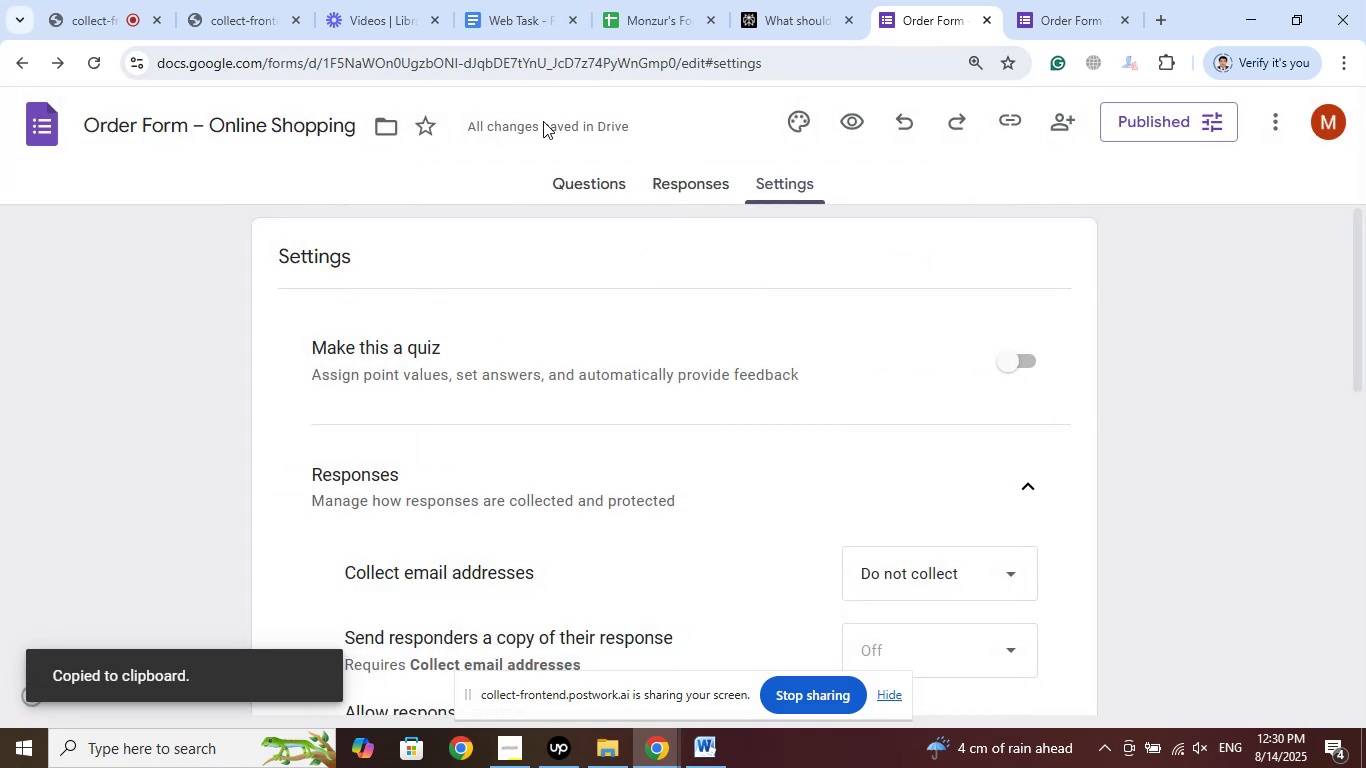 
left_click([683, 0])
 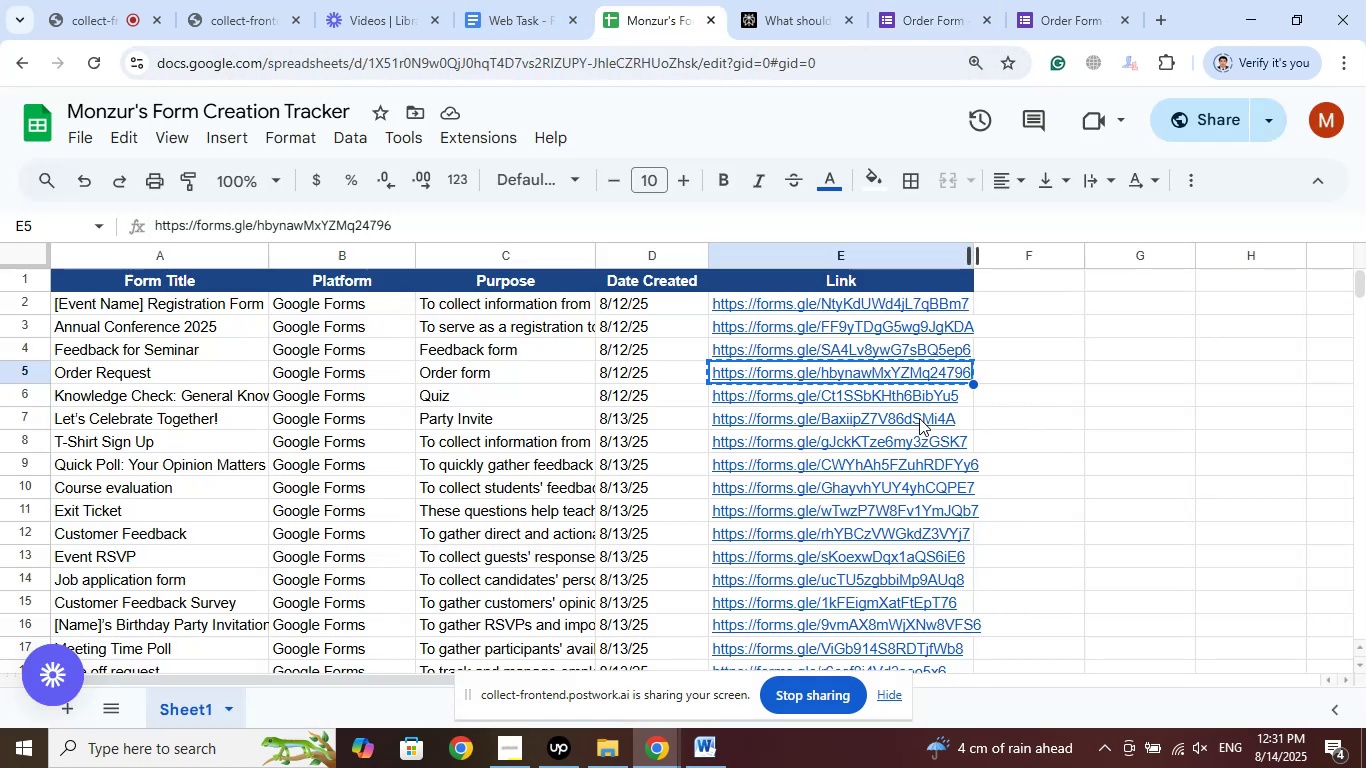 
scroll: coordinate [850, 430], scroll_direction: down, amount: 5.0
 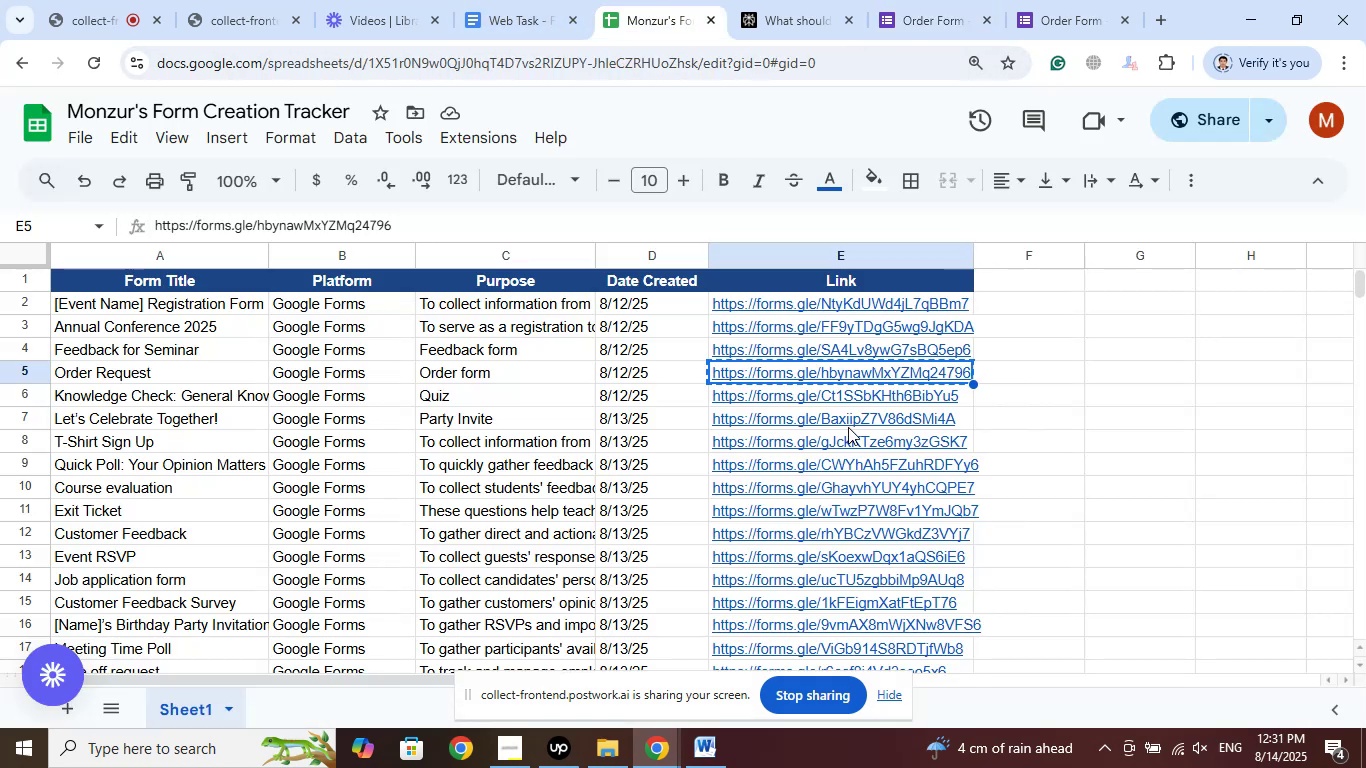 
scroll: coordinate [832, 419], scroll_direction: none, amount: 0.0
 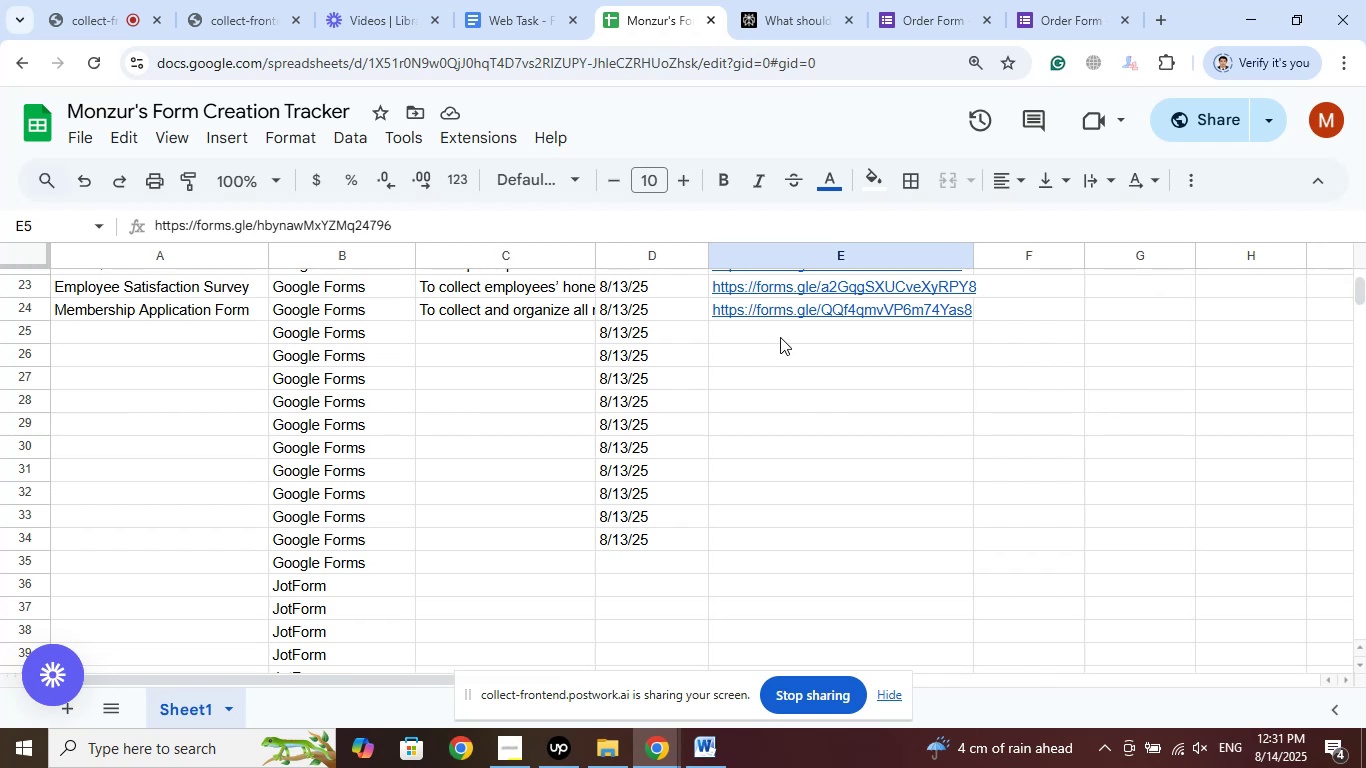 
left_click([781, 333])
 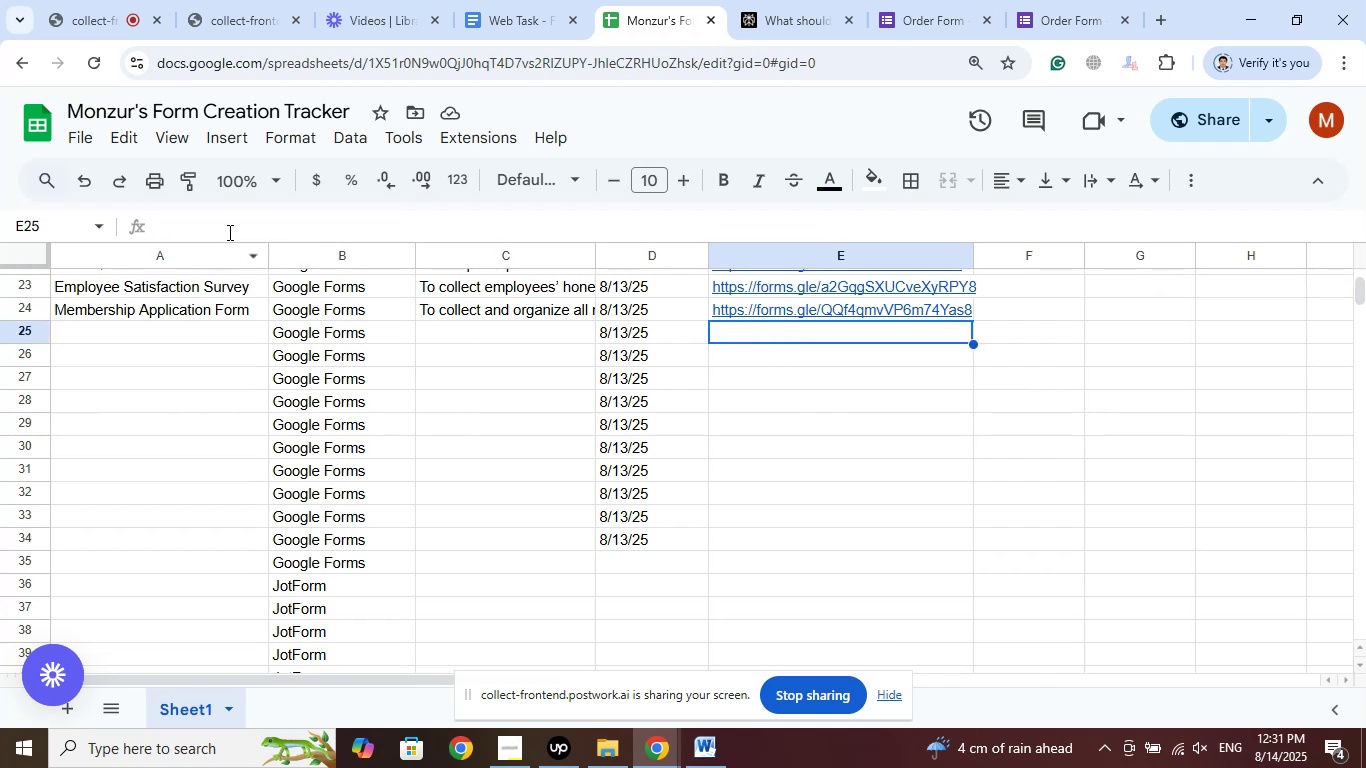 
left_click([225, 221])
 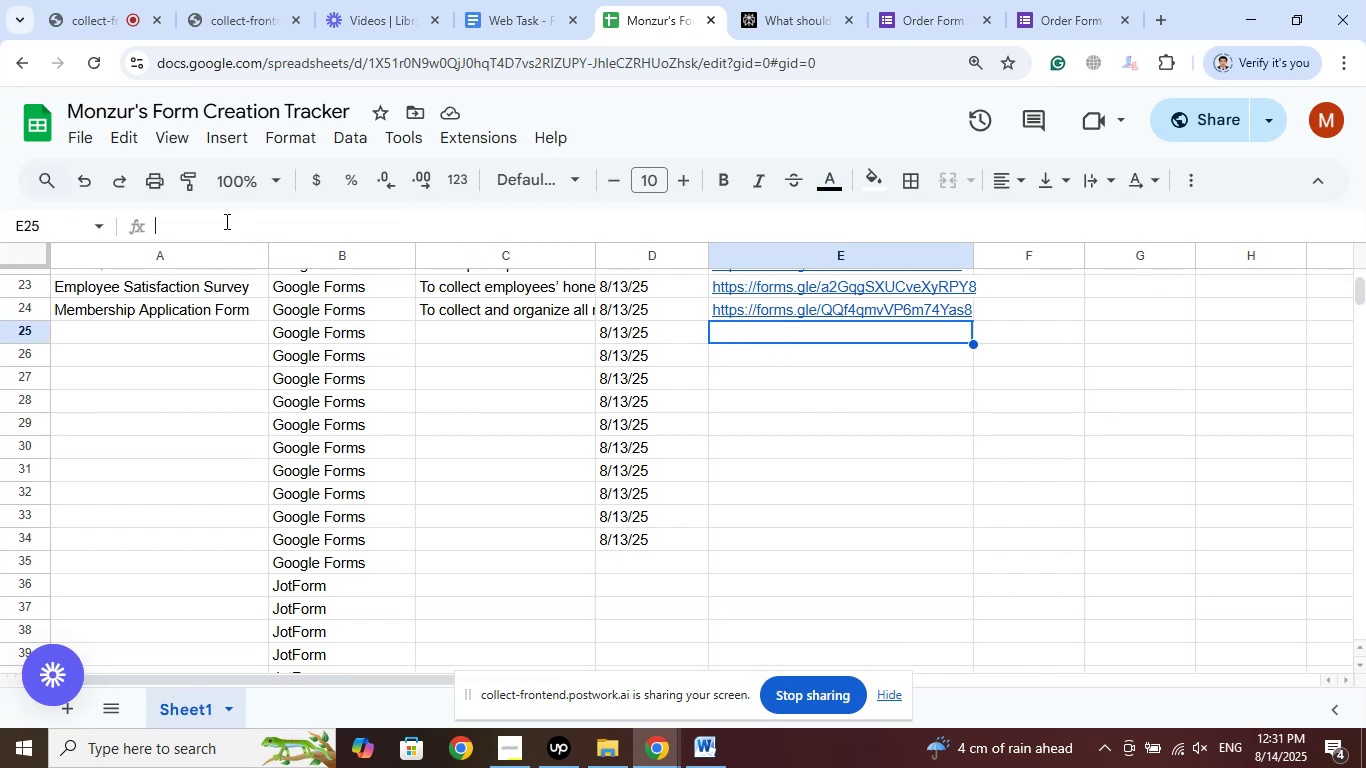 
right_click([225, 221])
 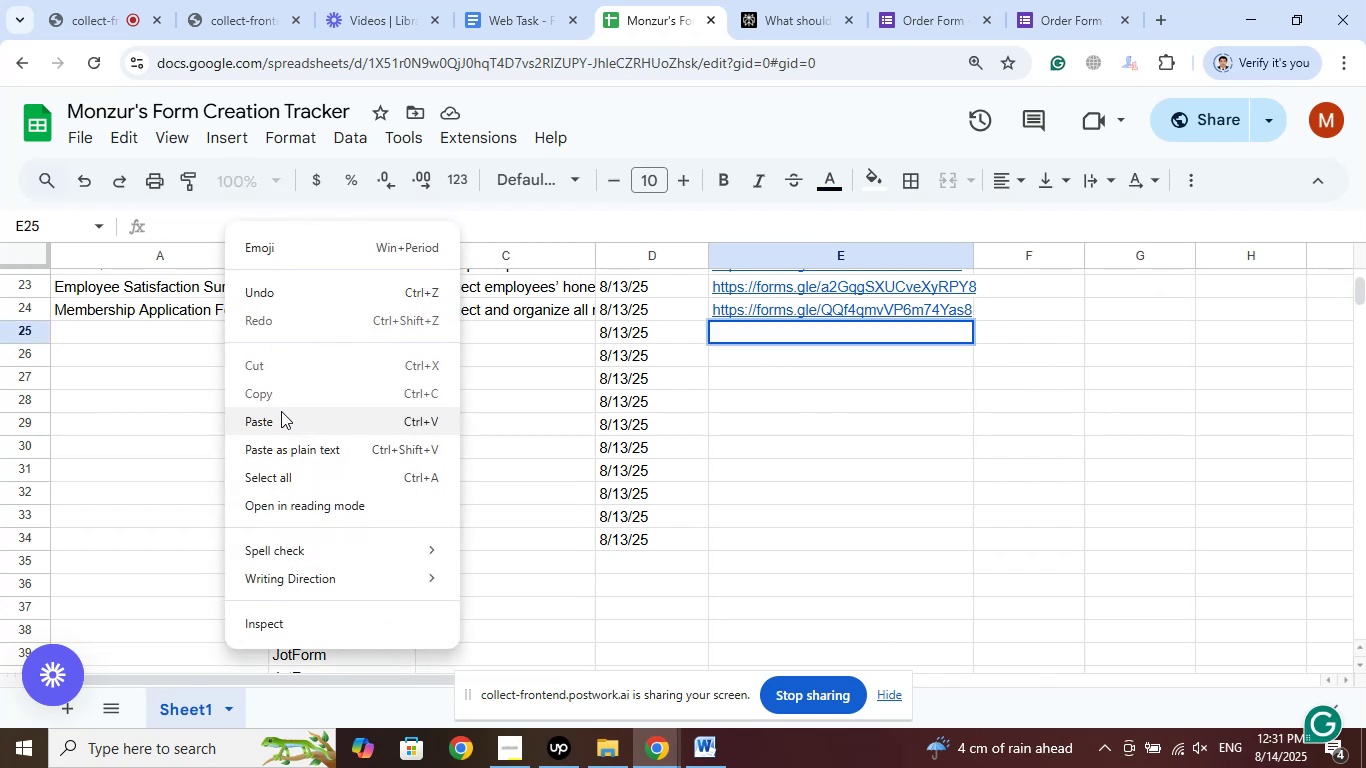 
left_click([280, 414])
 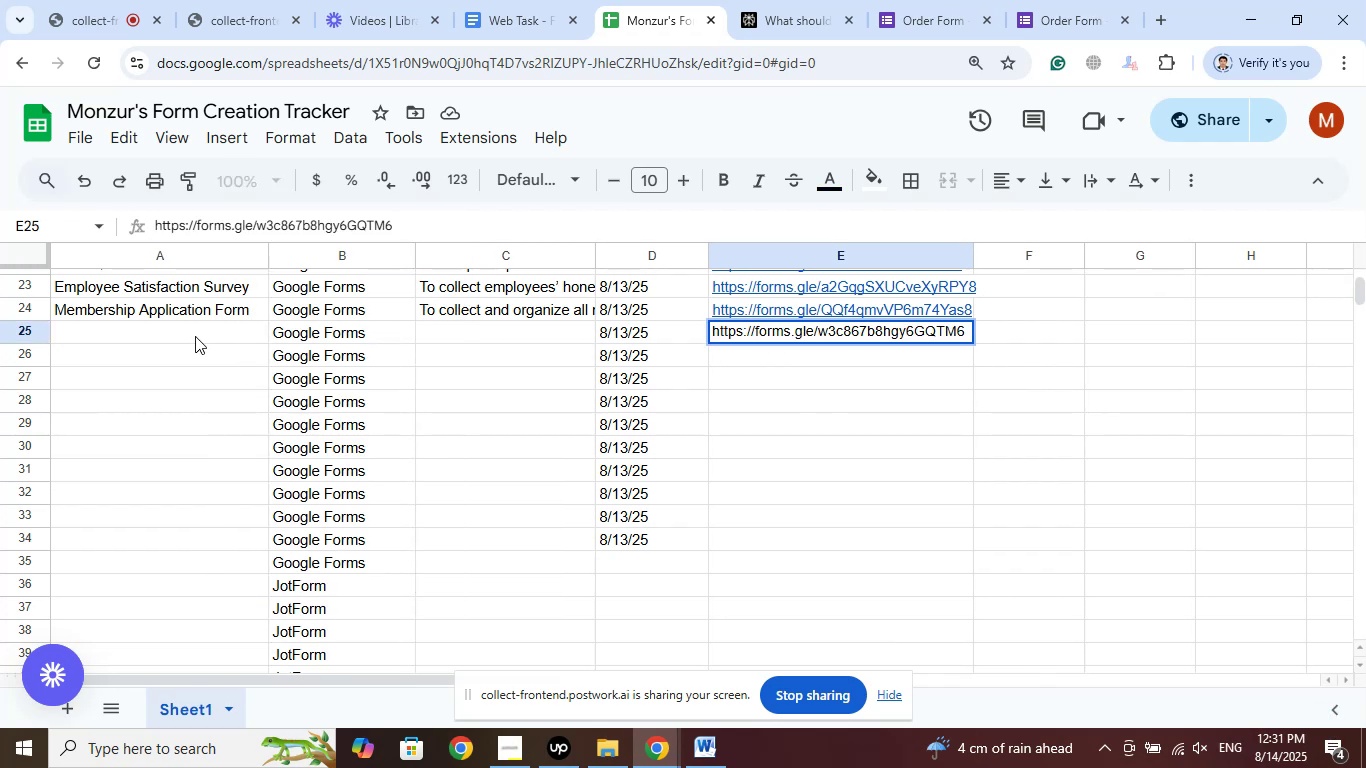 
left_click([195, 336])
 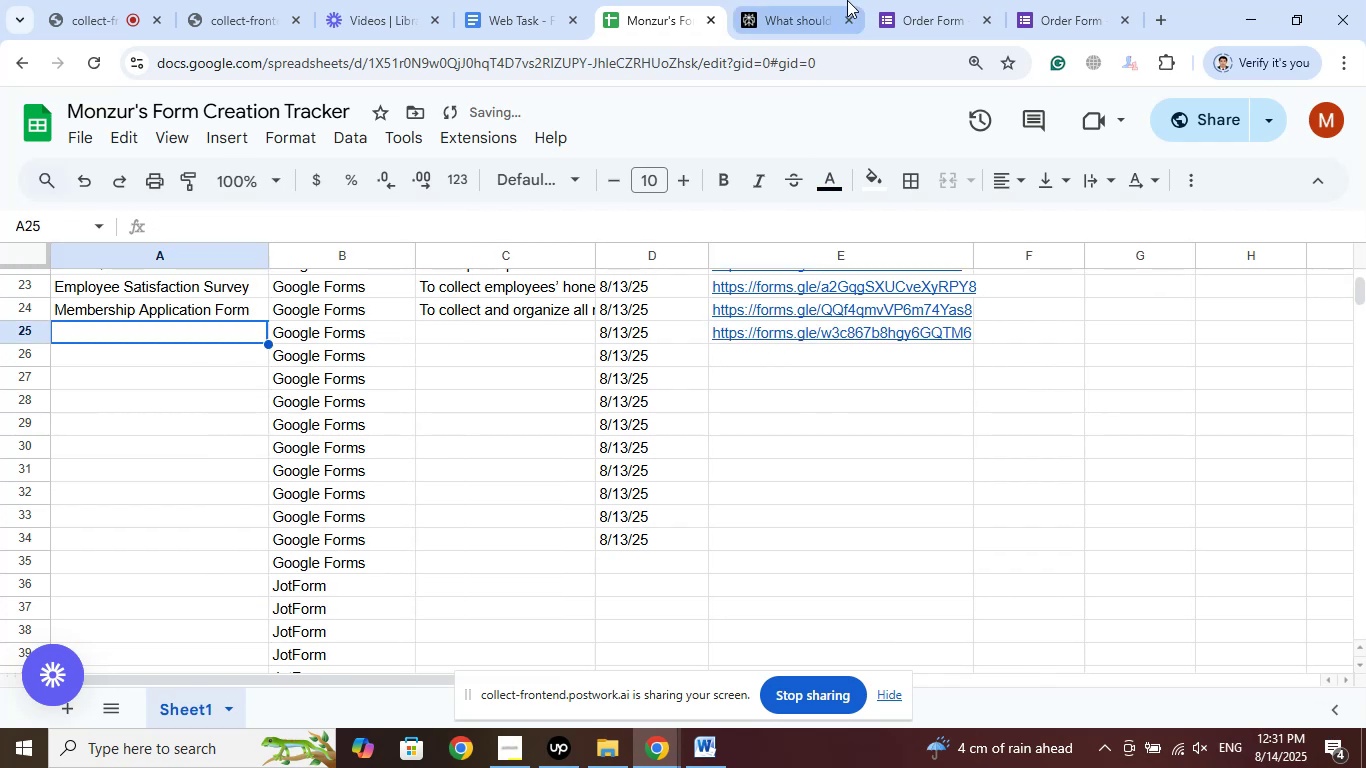 
left_click([900, 0])
 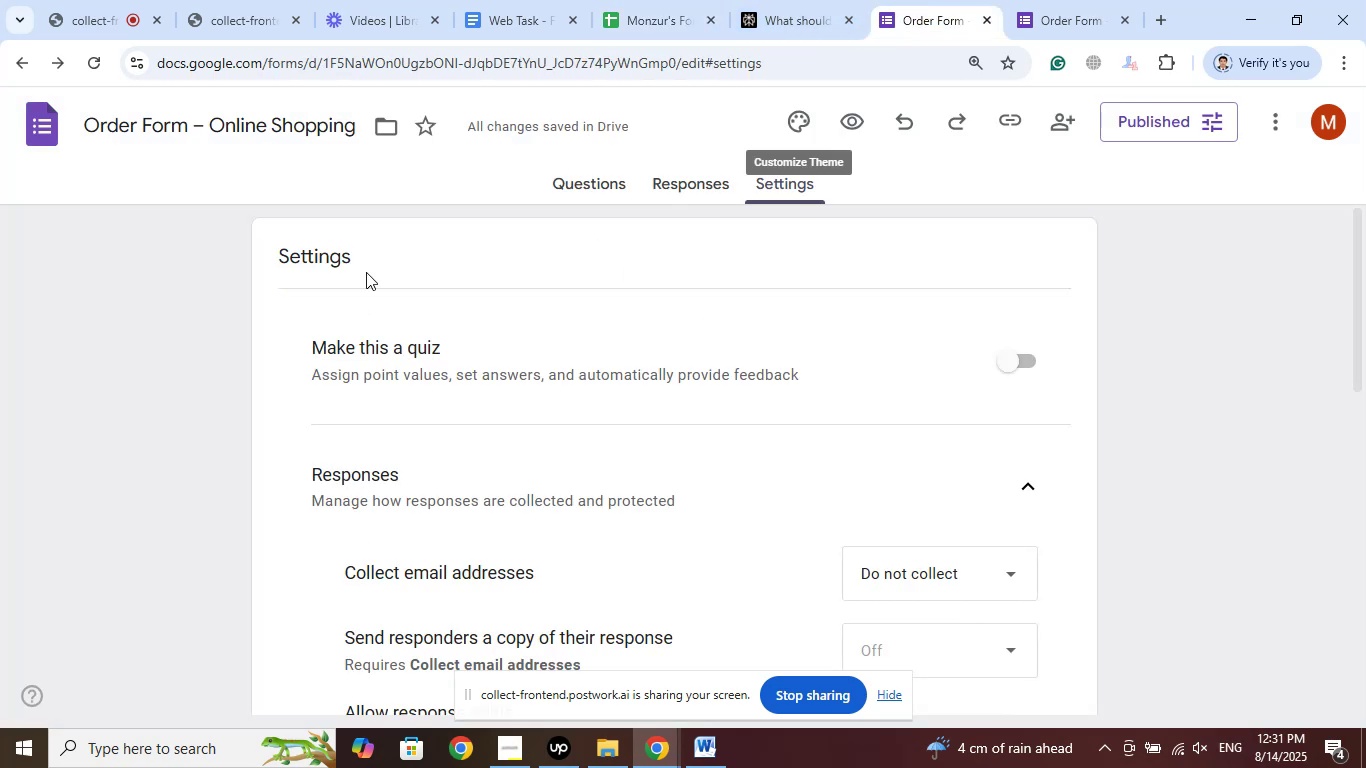 
scroll: coordinate [385, 340], scroll_direction: up, amount: 11.0
 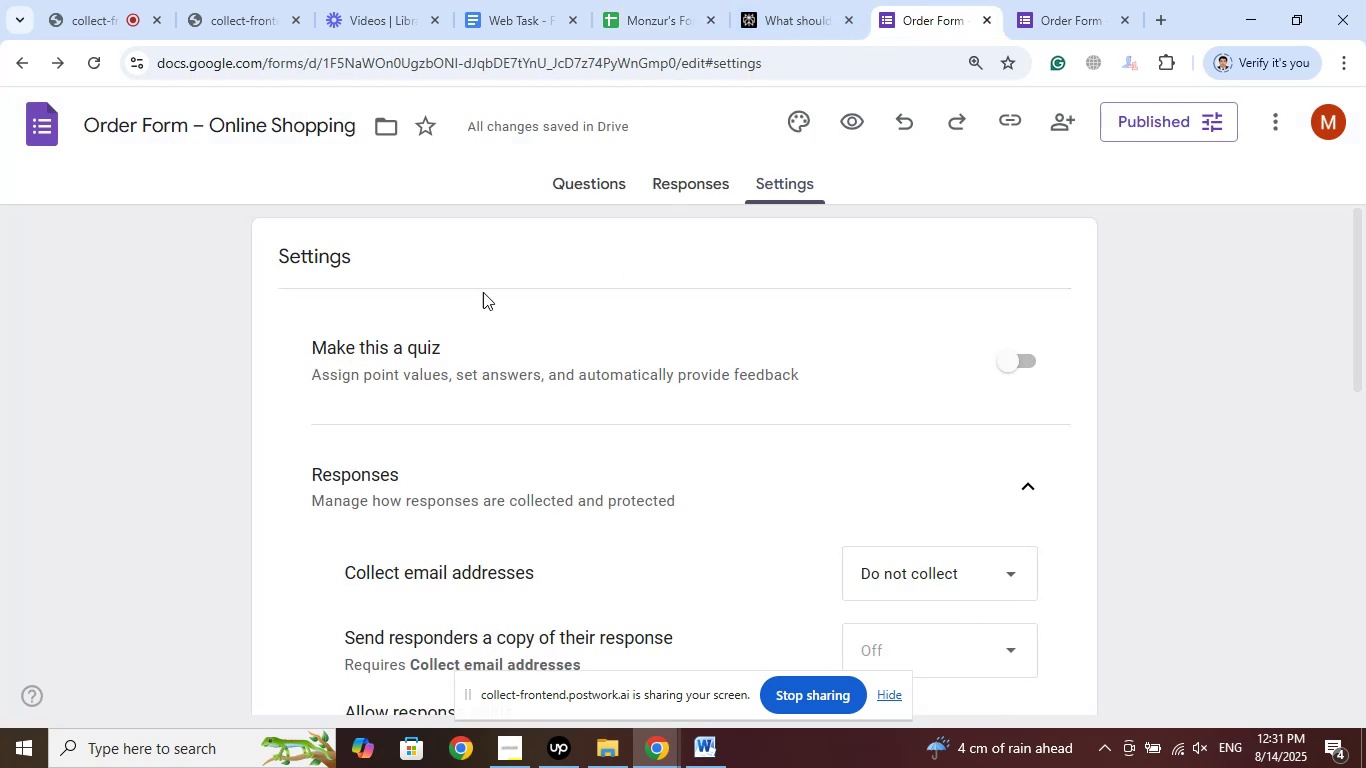 
left_click([599, 180])
 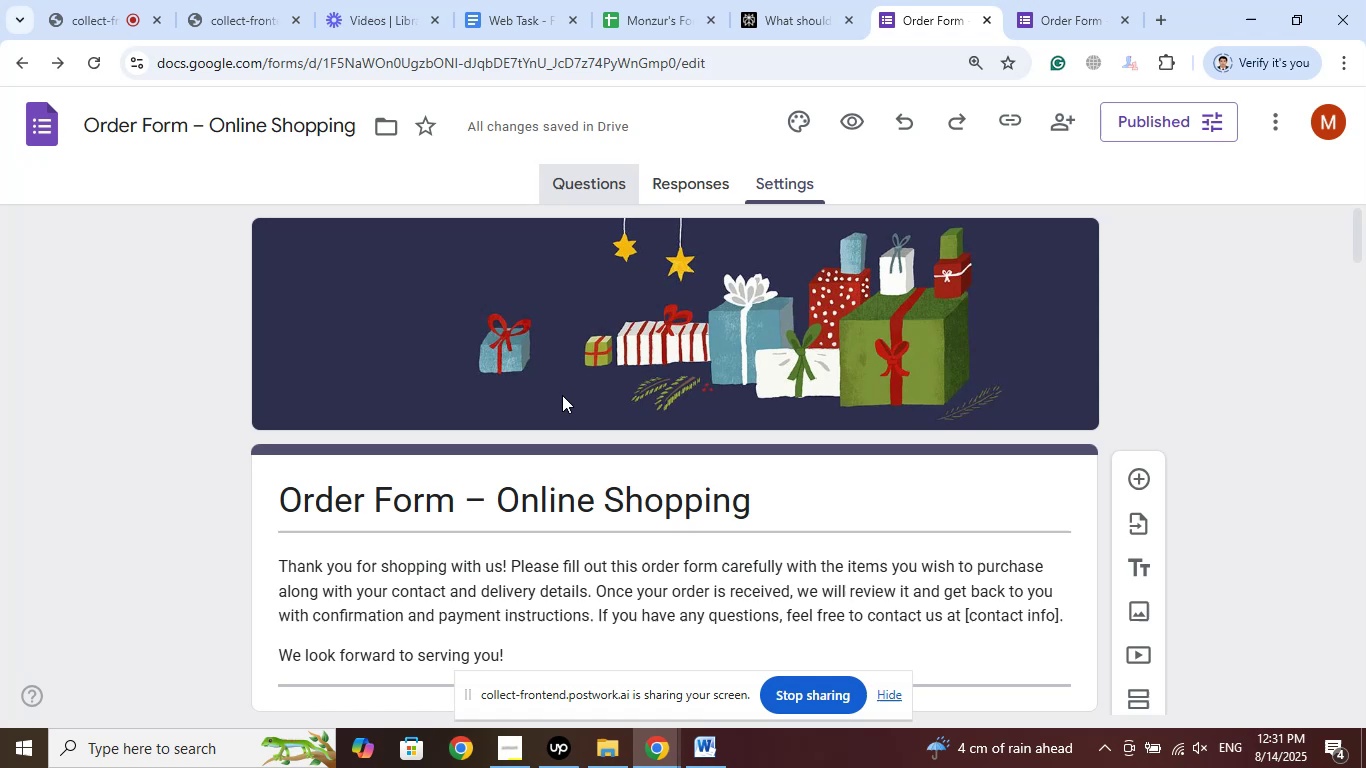 
scroll: coordinate [564, 395], scroll_direction: up, amount: 4.0
 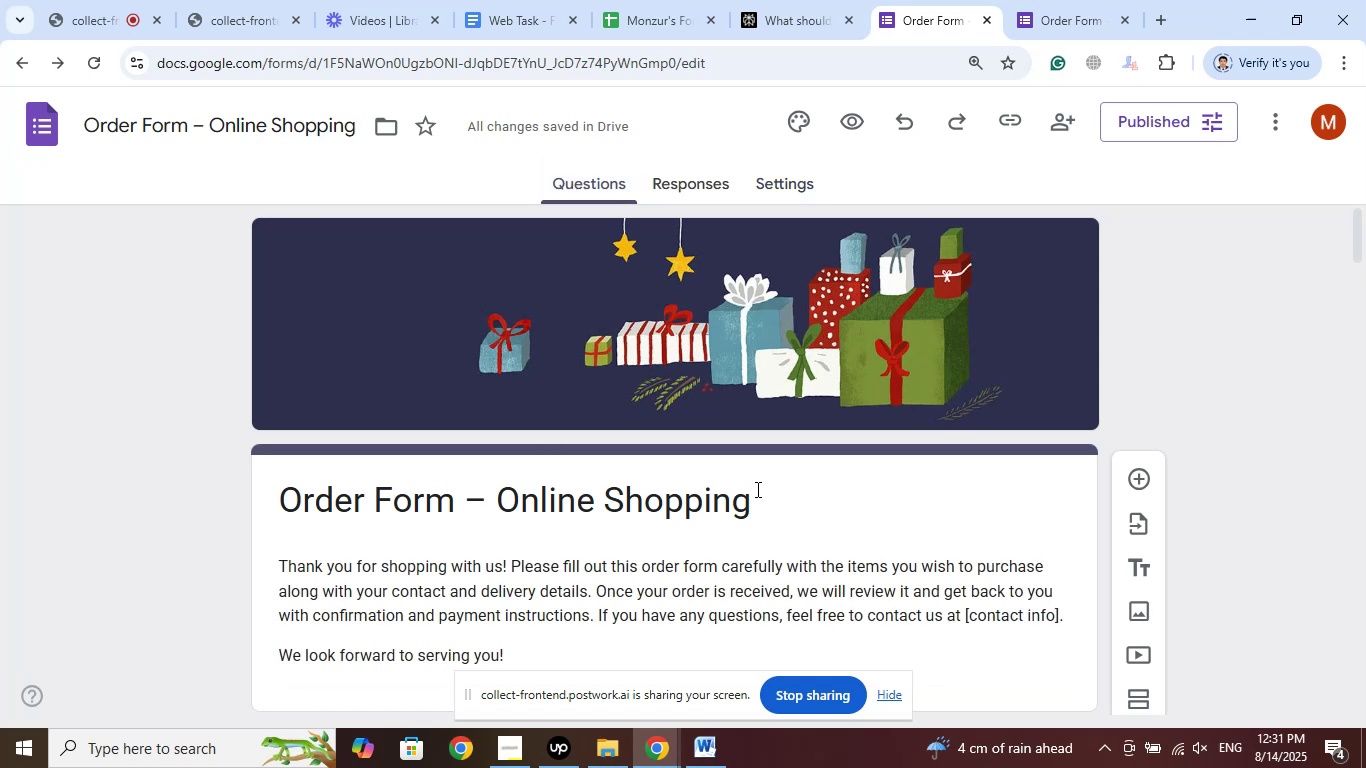 
left_click_drag(start_coordinate=[776, 511], to_coordinate=[256, 485])
 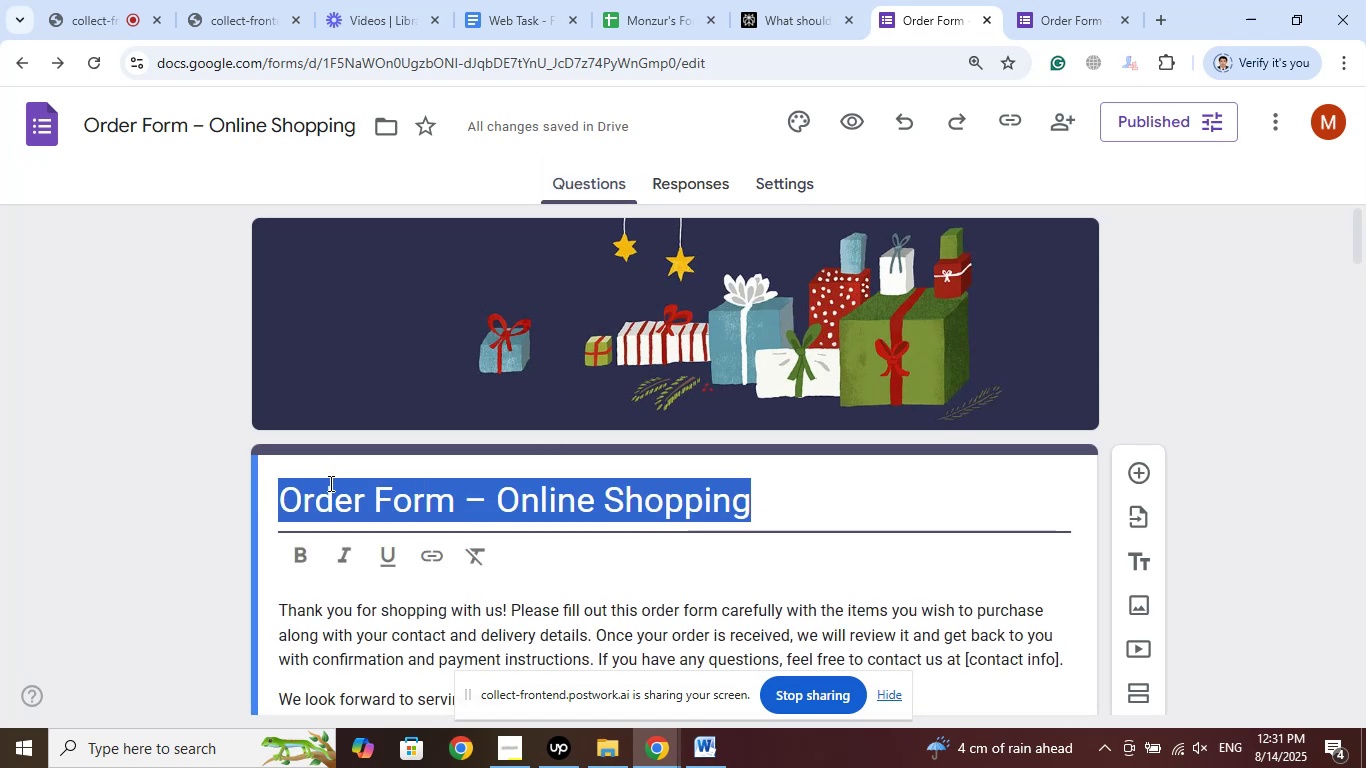 
right_click([329, 483])
 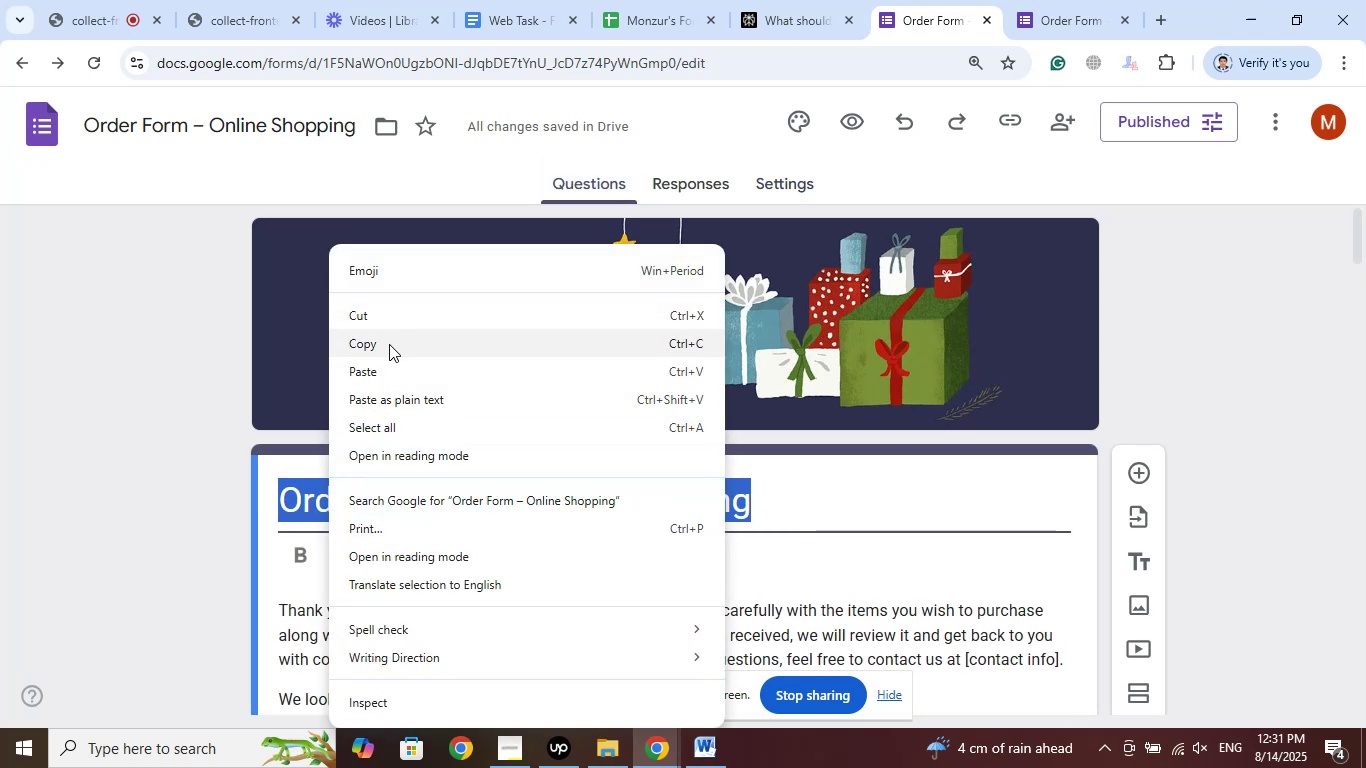 
left_click([389, 344])
 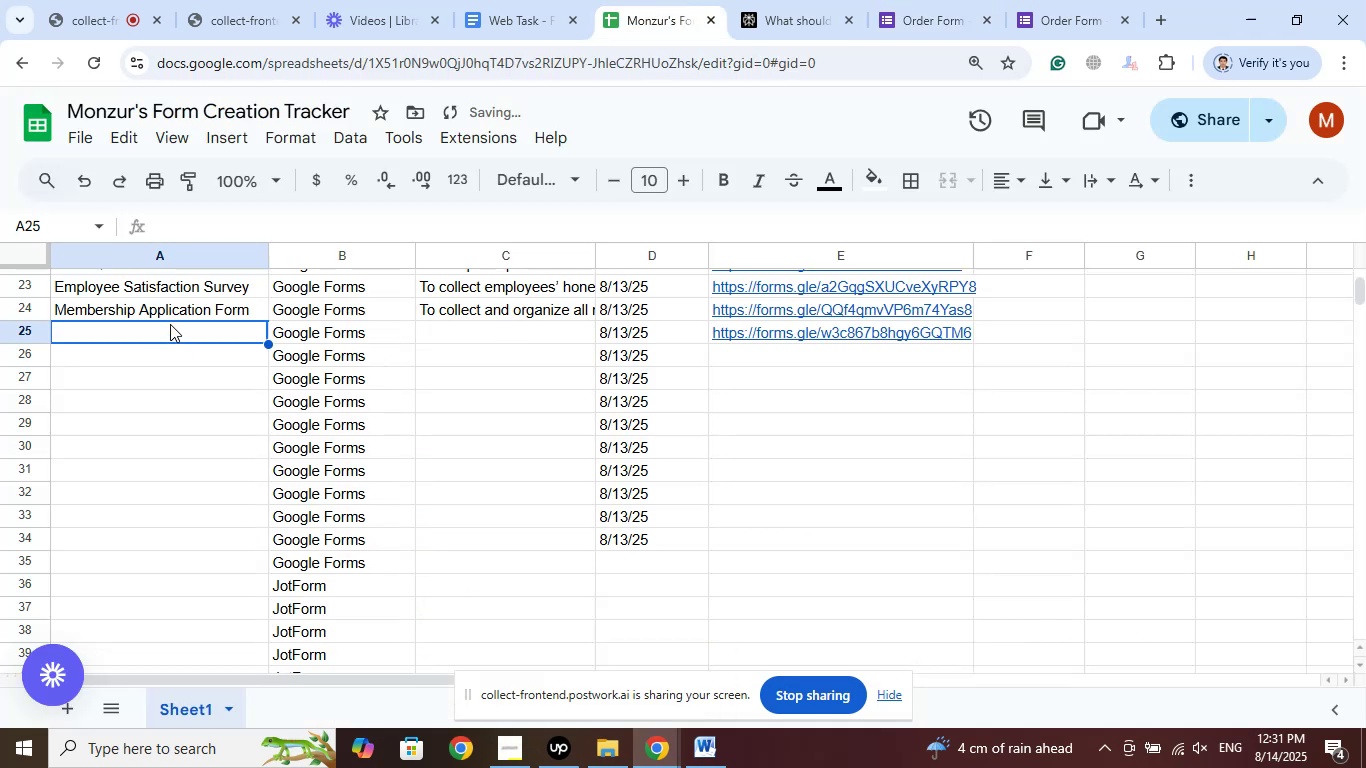 
left_click([180, 225])
 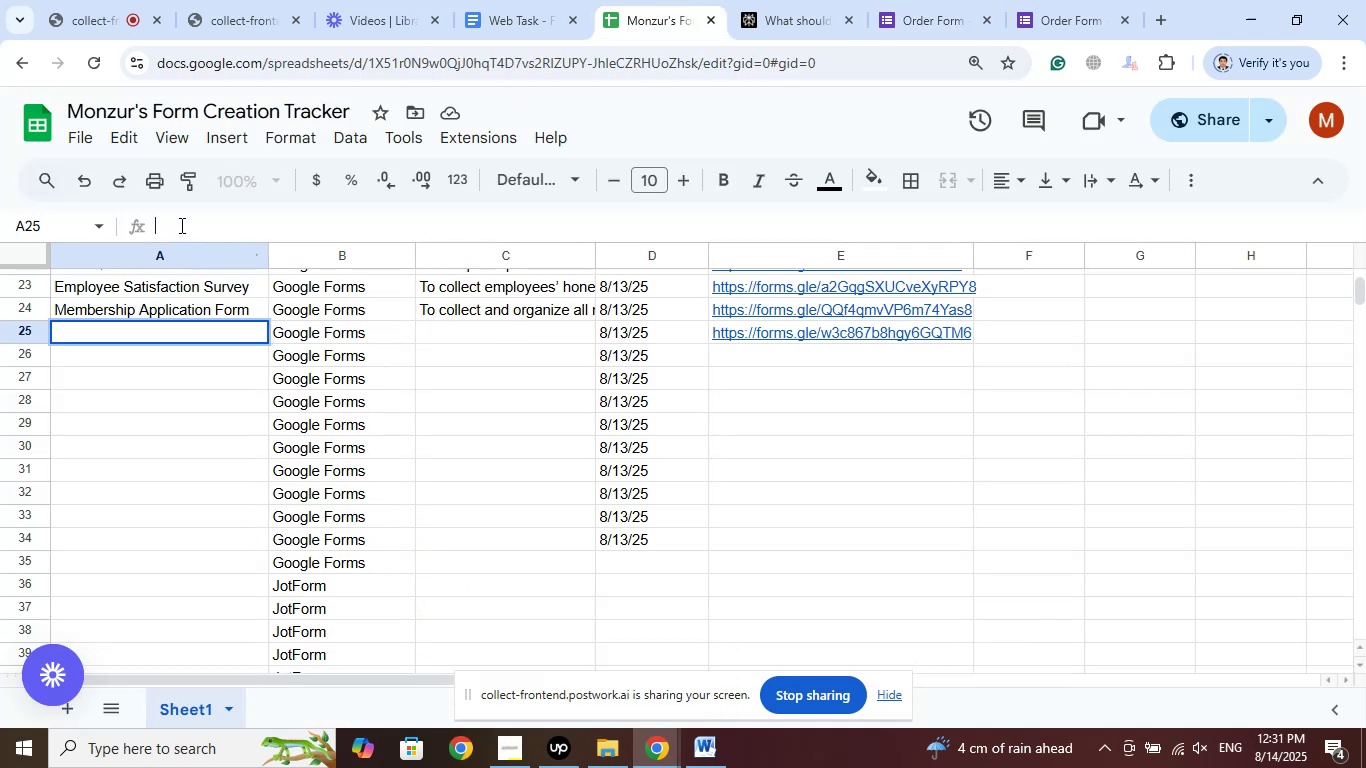 
right_click([180, 225])
 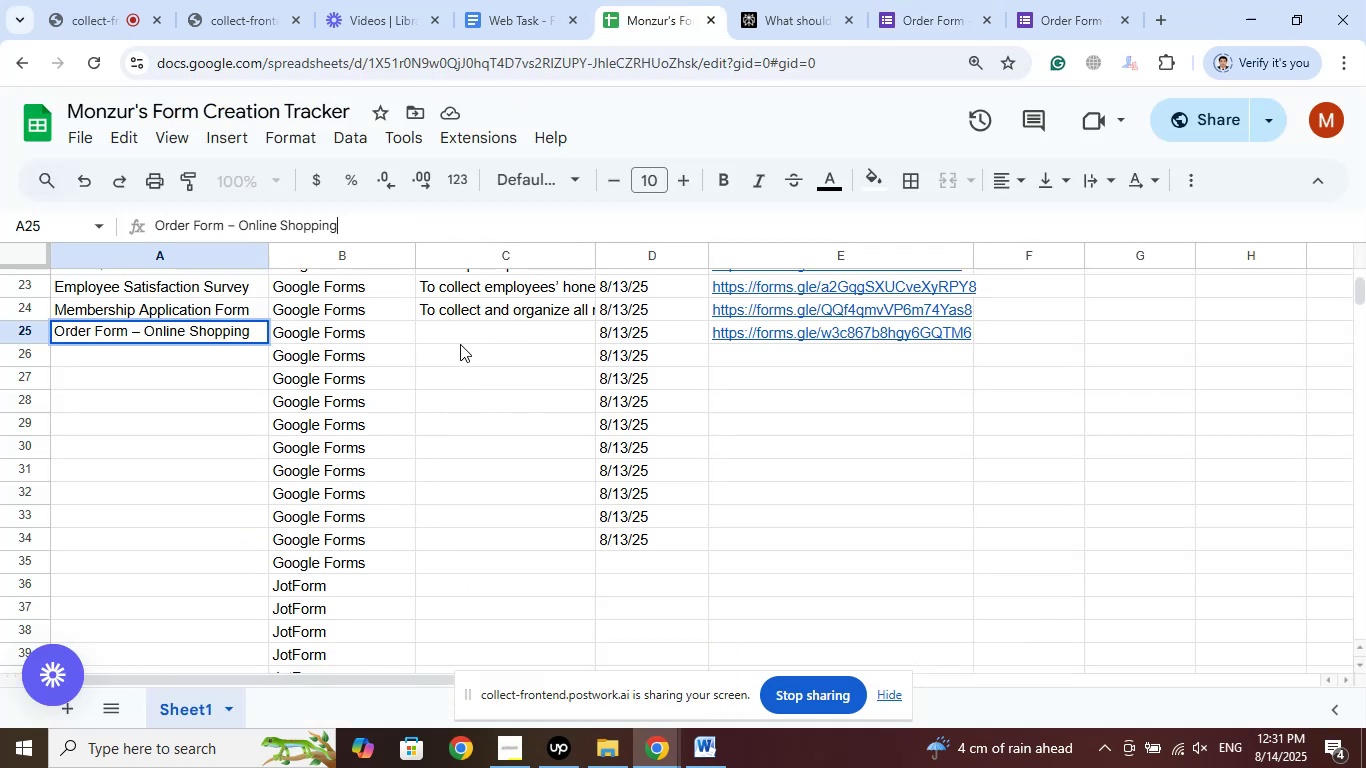 
left_click([460, 336])
 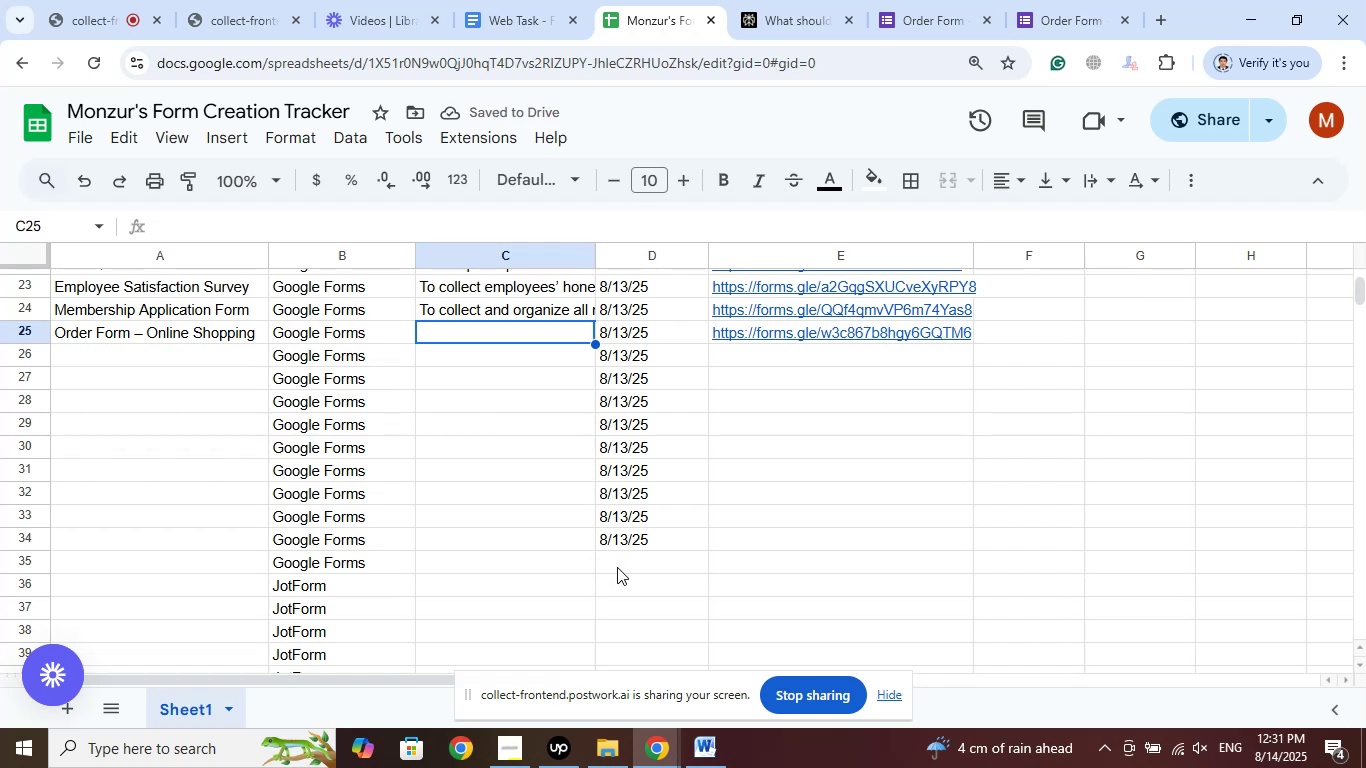 
left_click([784, 0])
 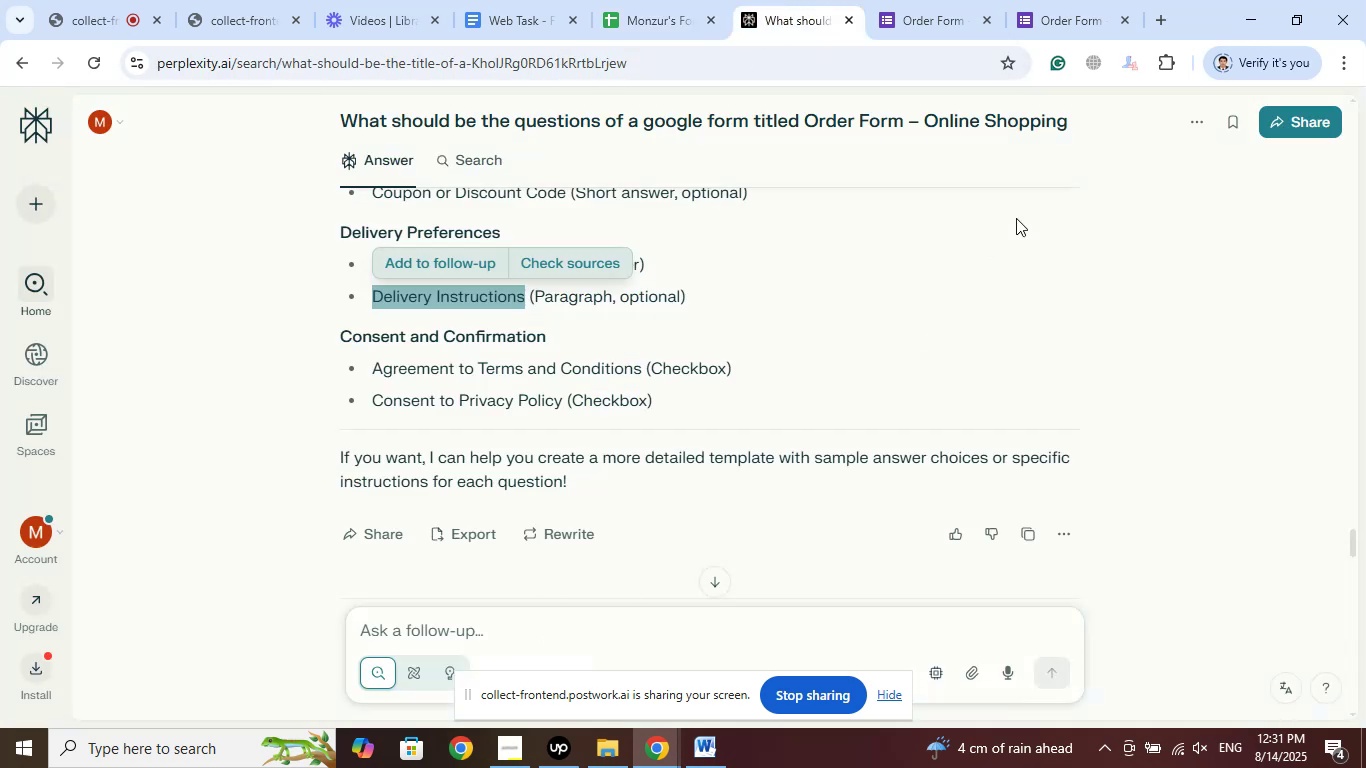 
left_click_drag(start_coordinate=[1084, 108], to_coordinate=[609, 123])
 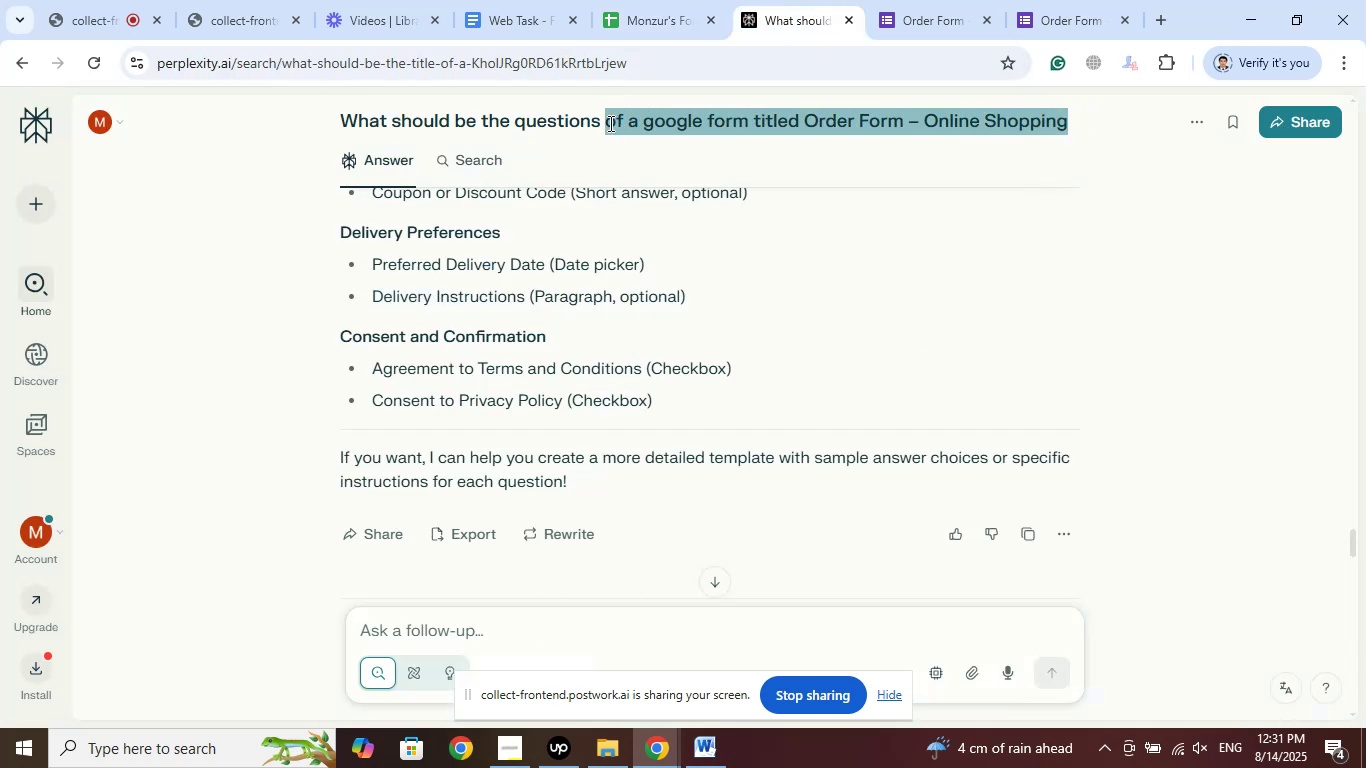 
right_click([609, 123])
 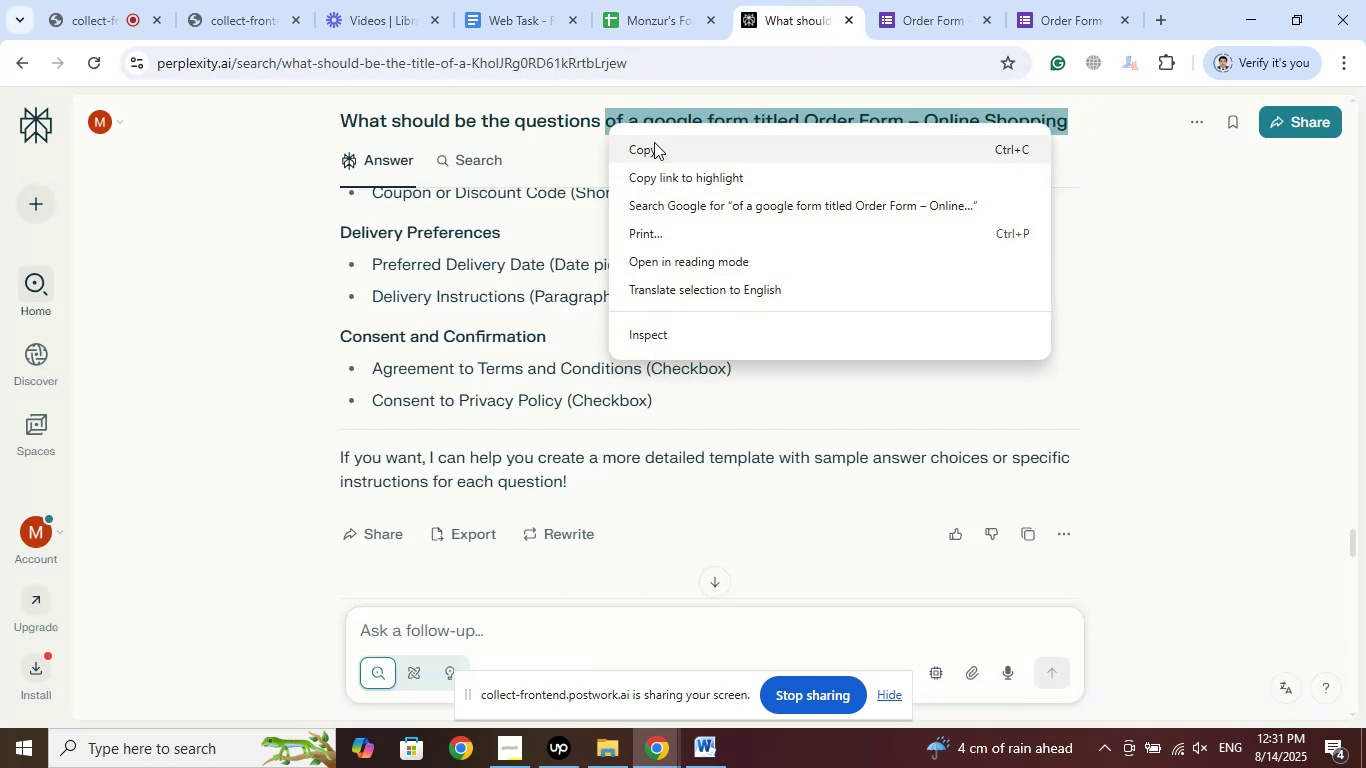 
left_click([654, 142])
 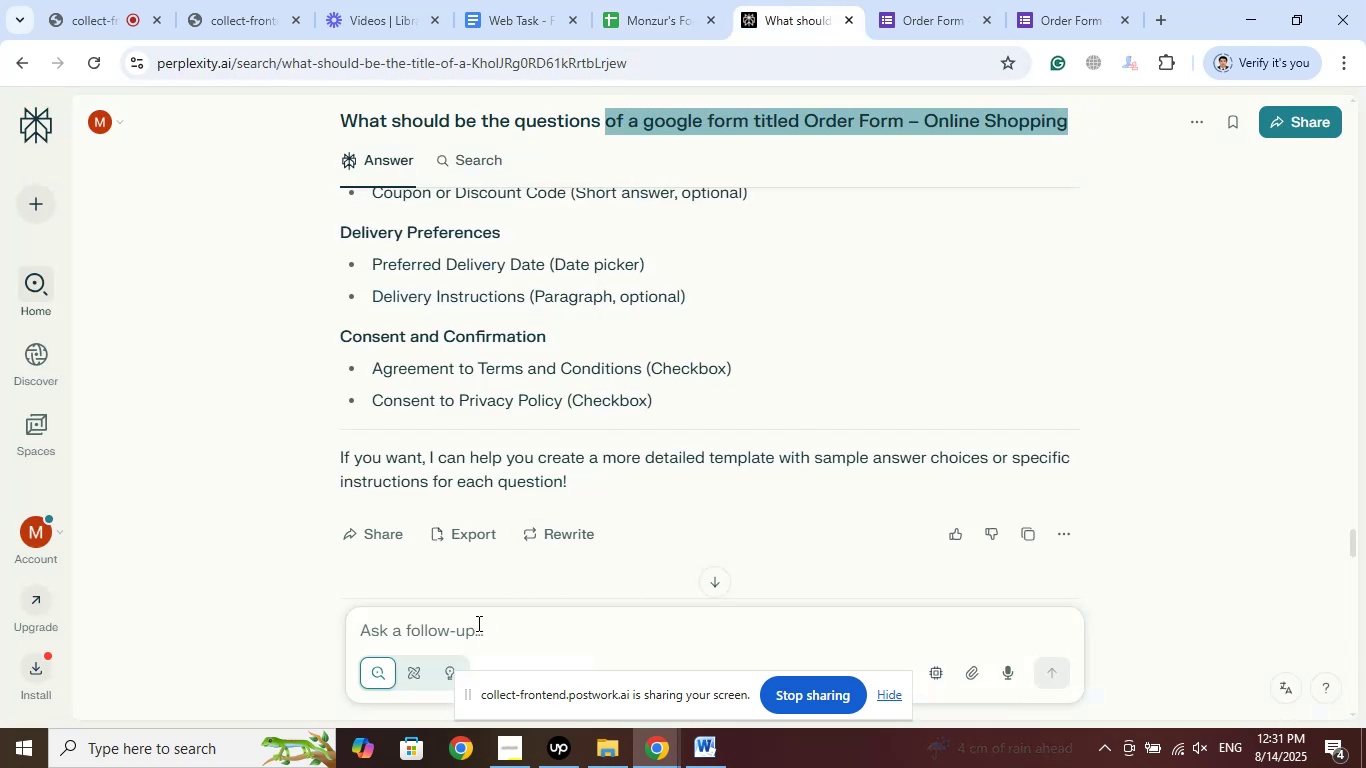 
left_click([477, 624])
 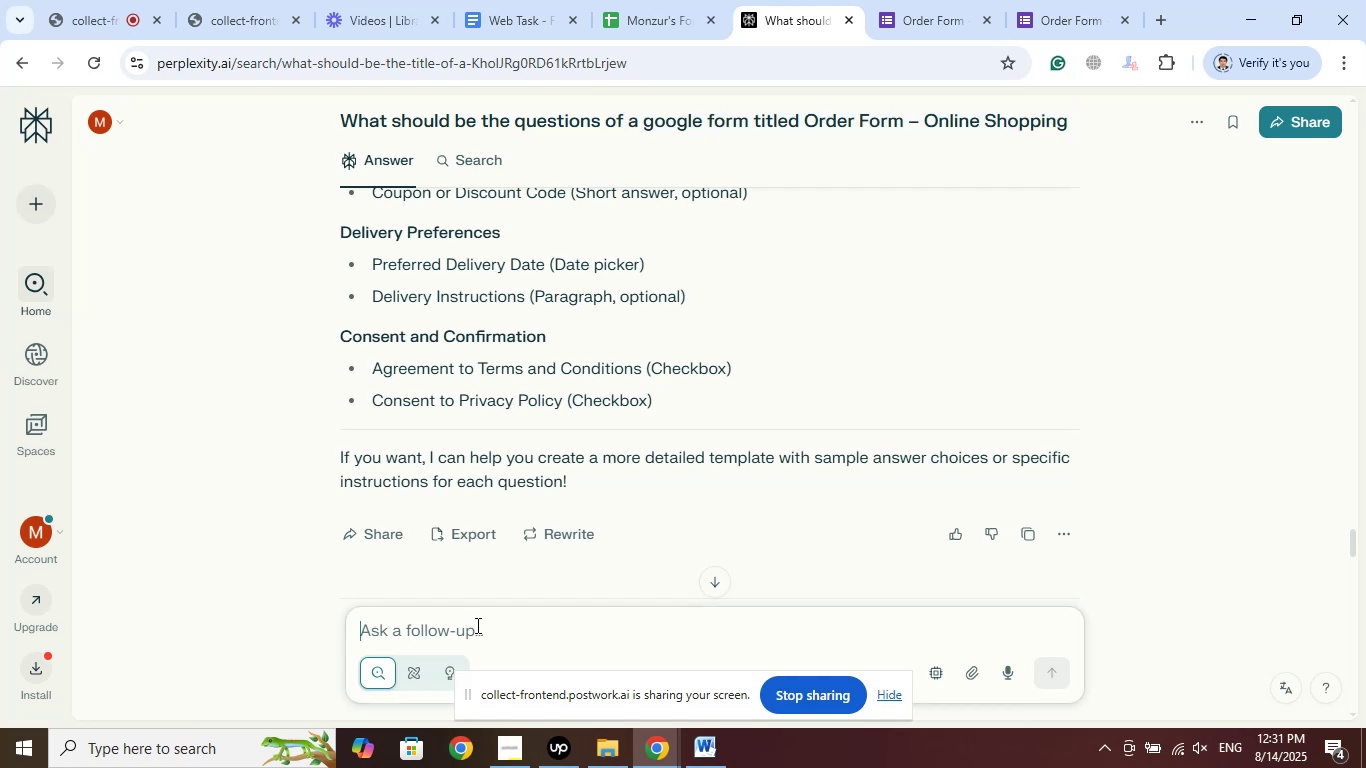 
right_click([476, 625])
 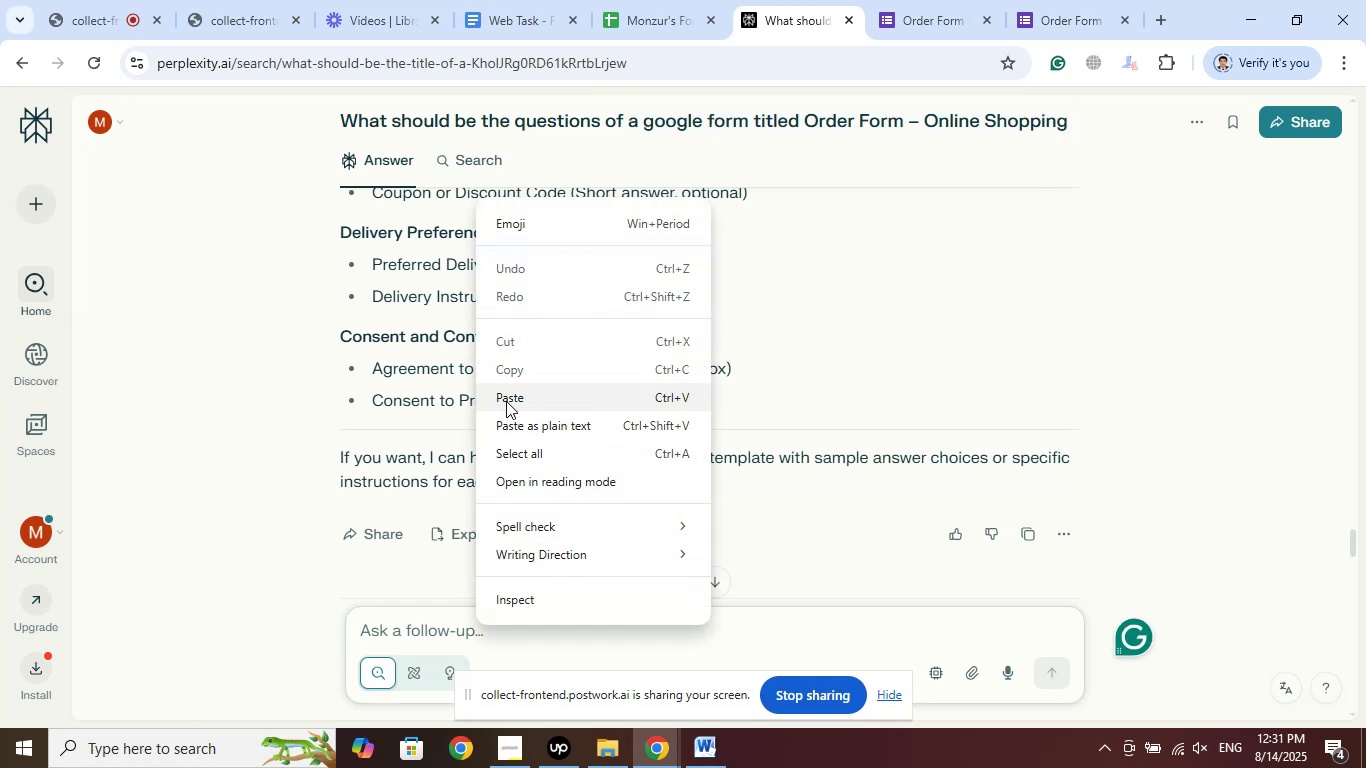 
left_click([506, 401])
 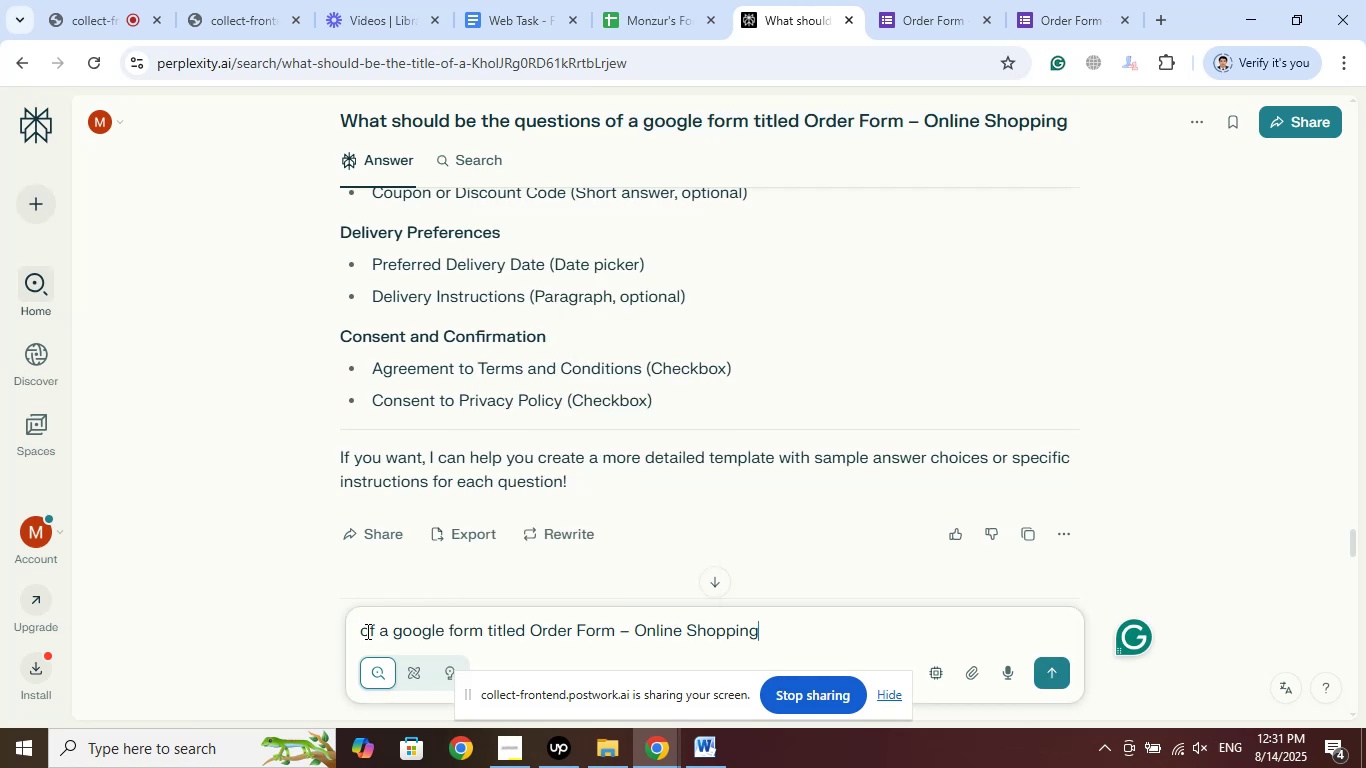 
left_click([362, 633])
 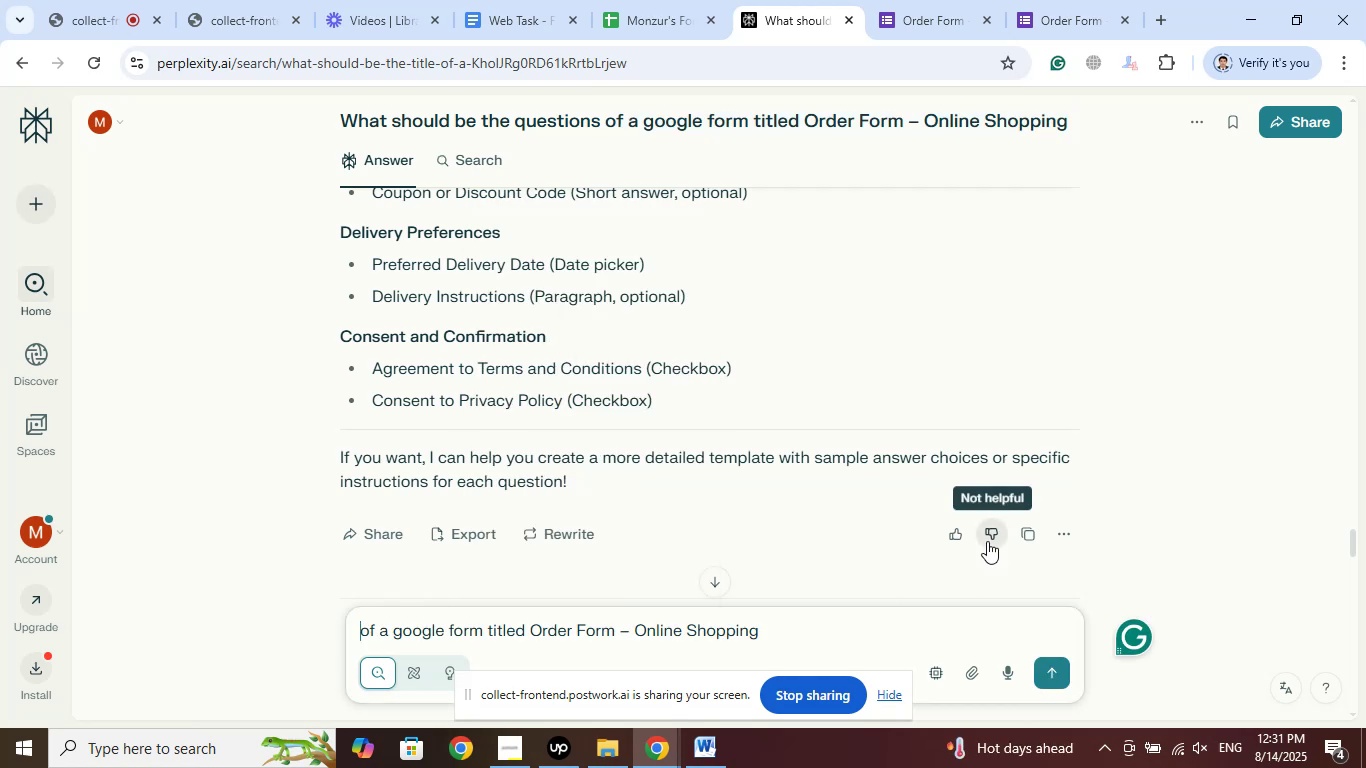 
type(purpose )
 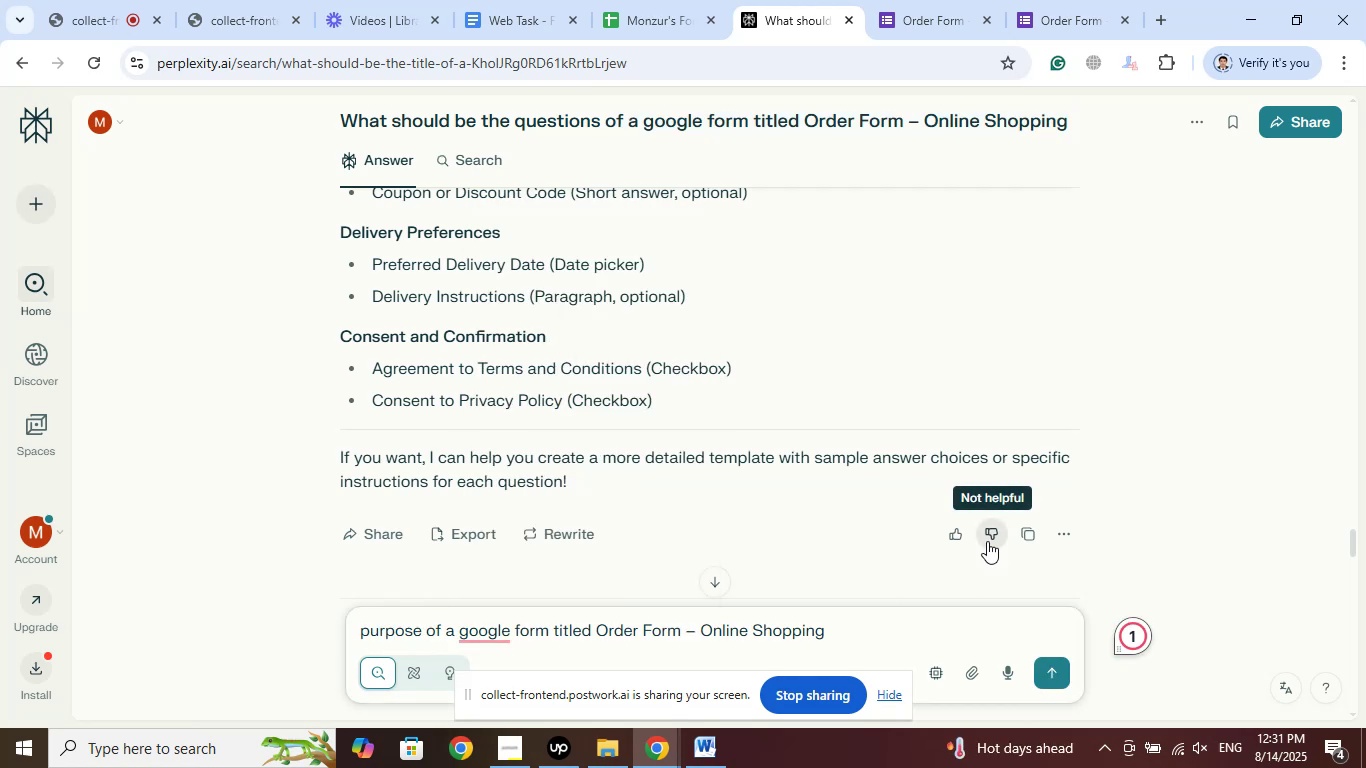 
key(Enter)
 